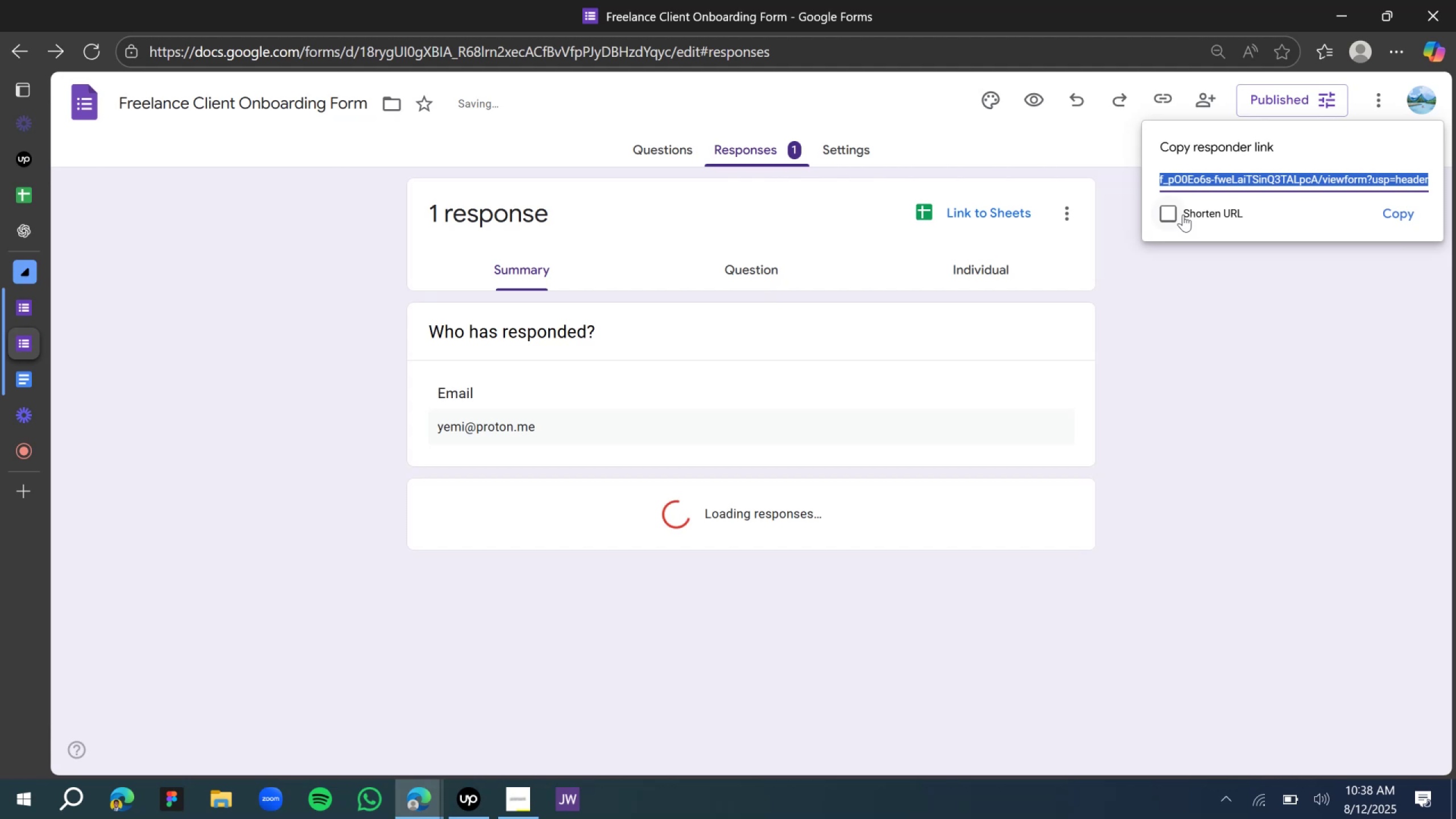 
left_click([1174, 213])
 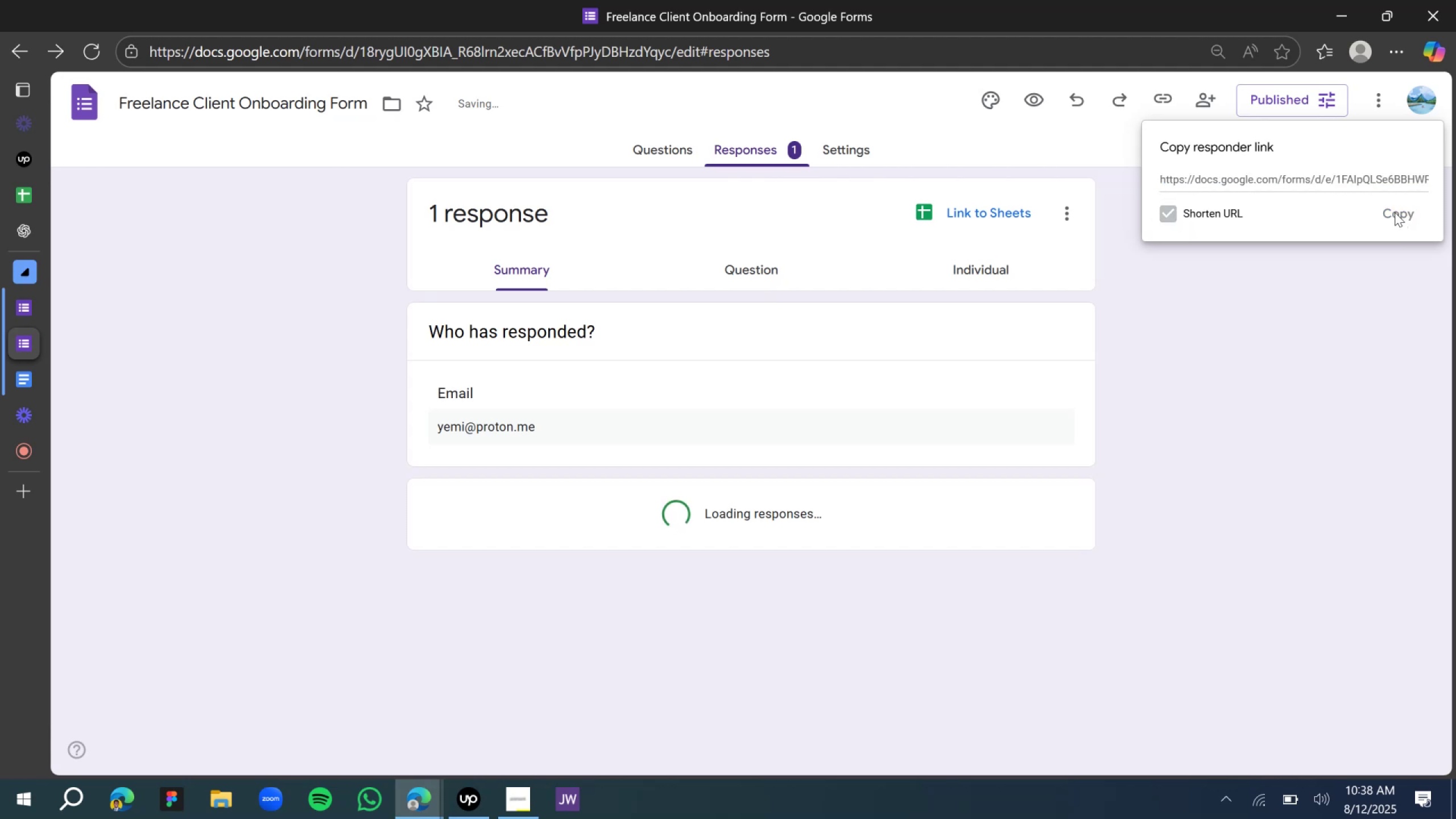 
left_click([1395, 212])
 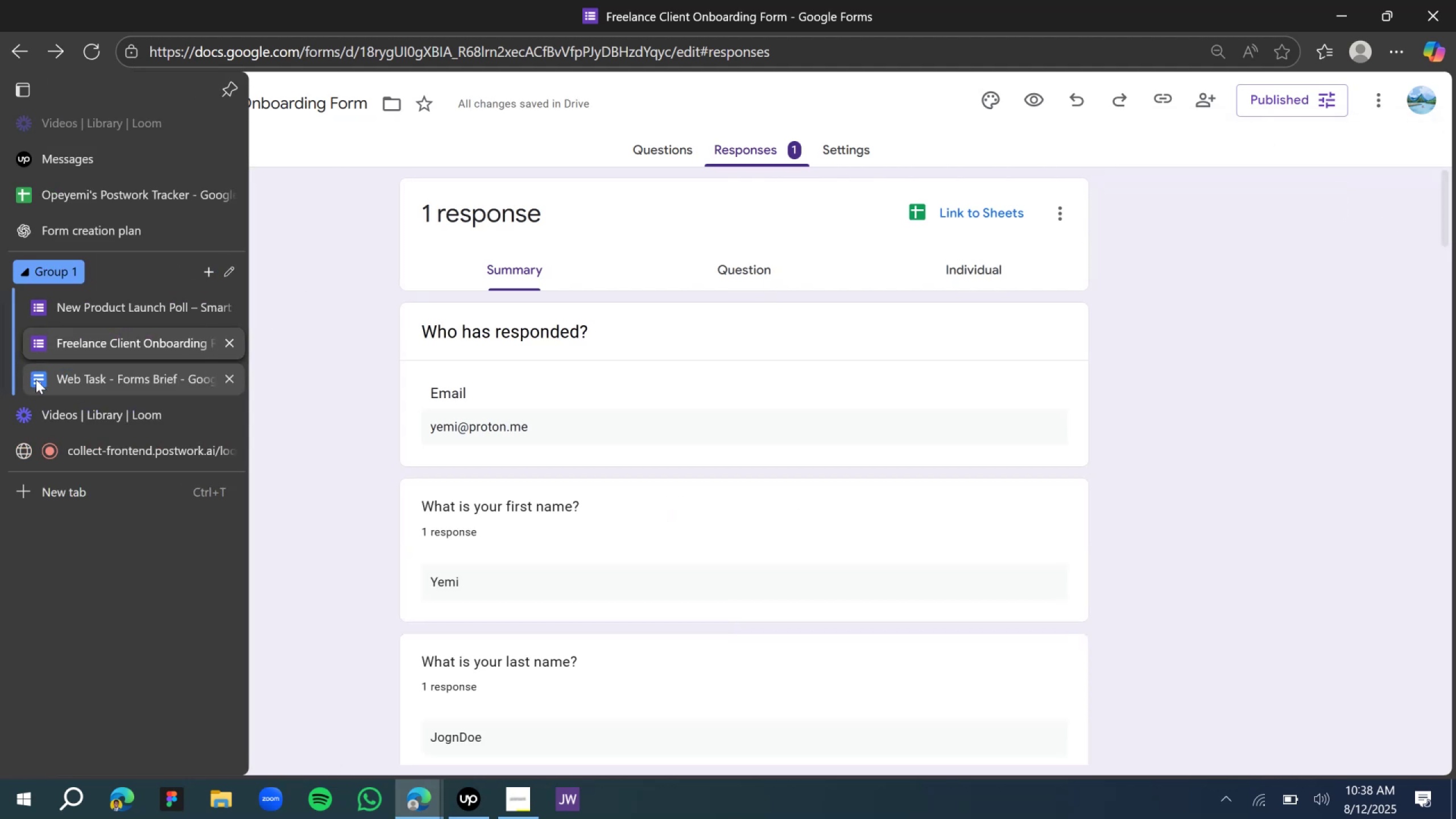 
left_click([65, 386])
 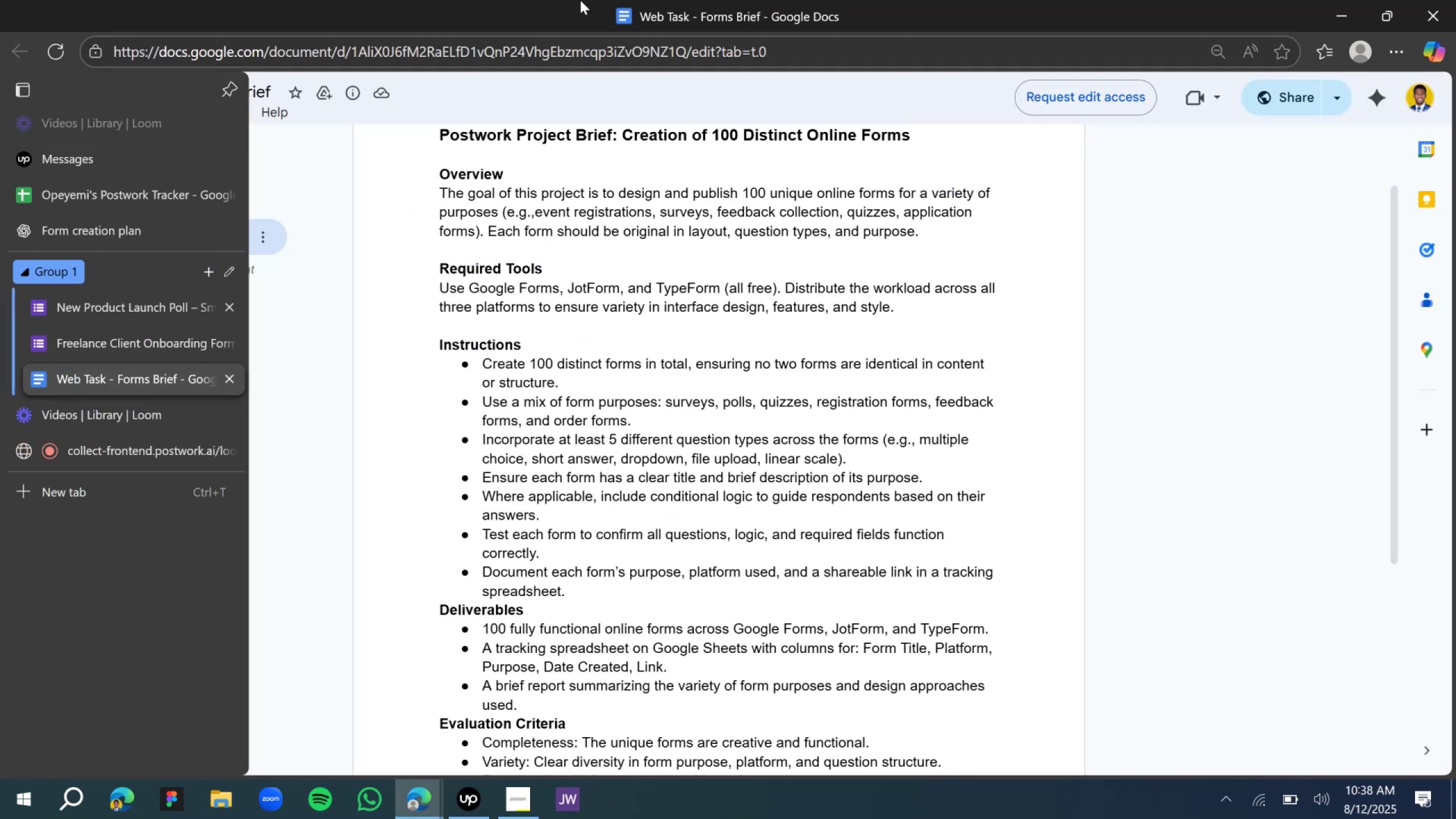 
left_click([569, 46])
 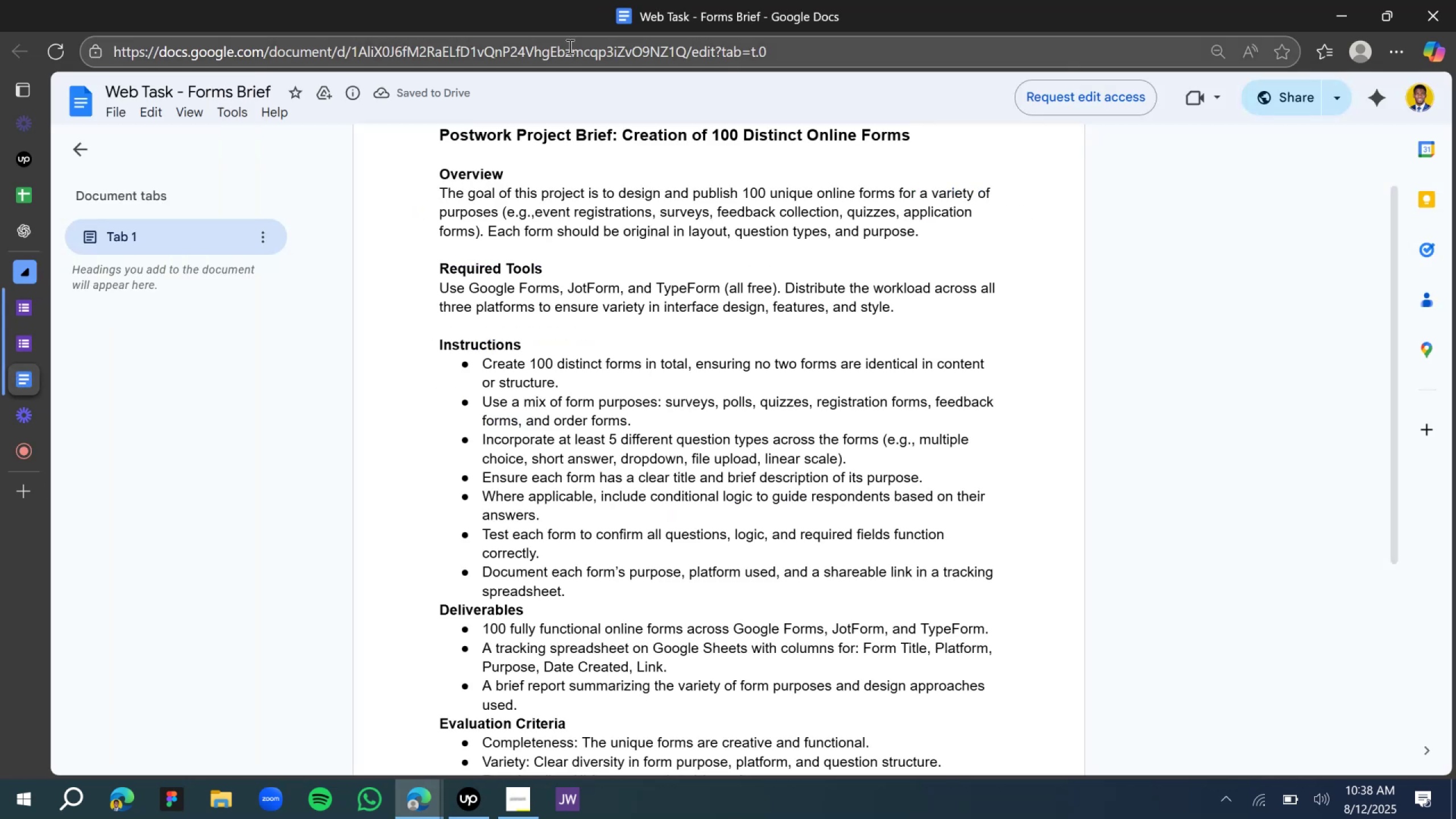 
key(Control+V)
 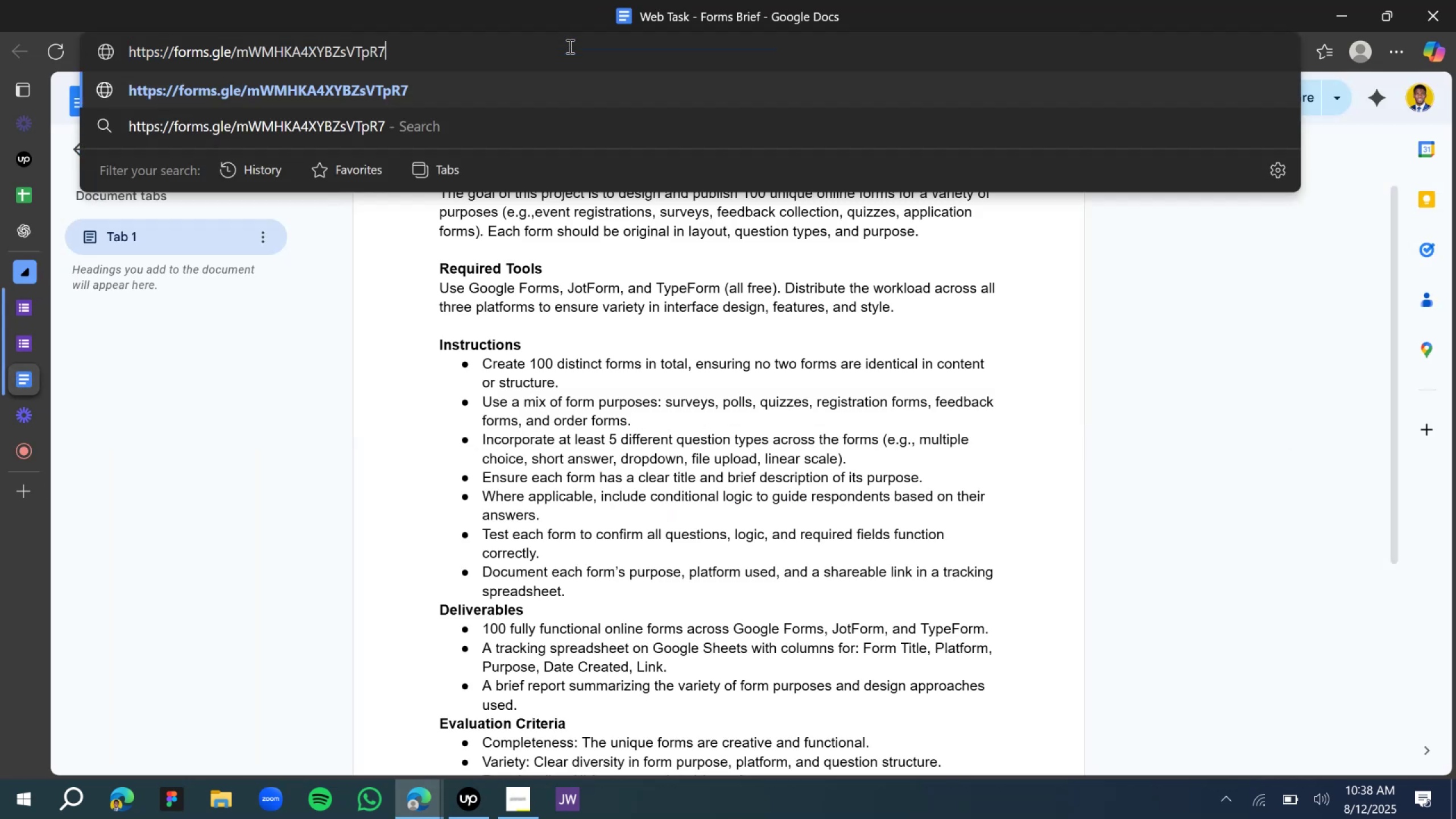 
key(Enter)
 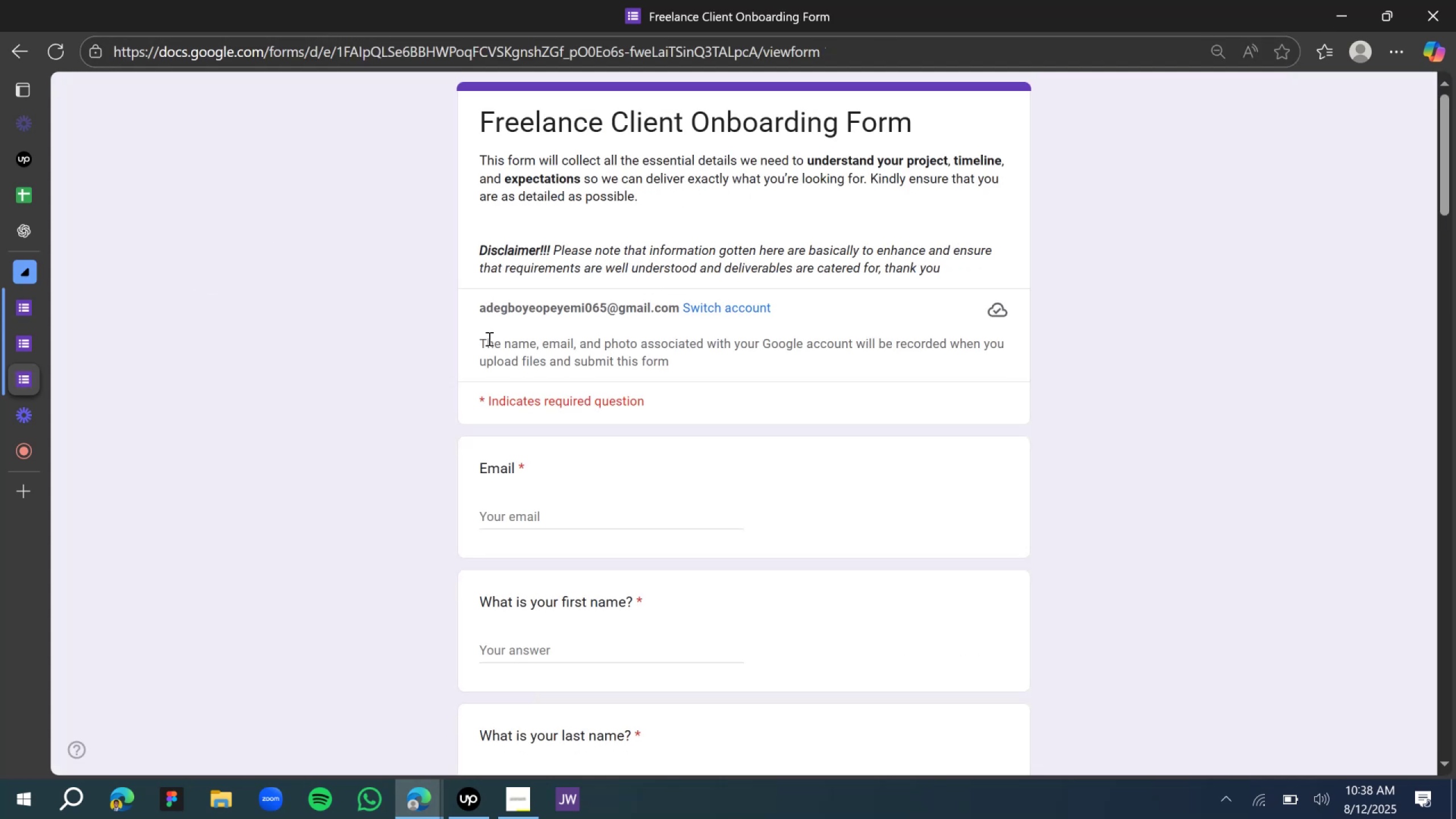 
wait(6.25)
 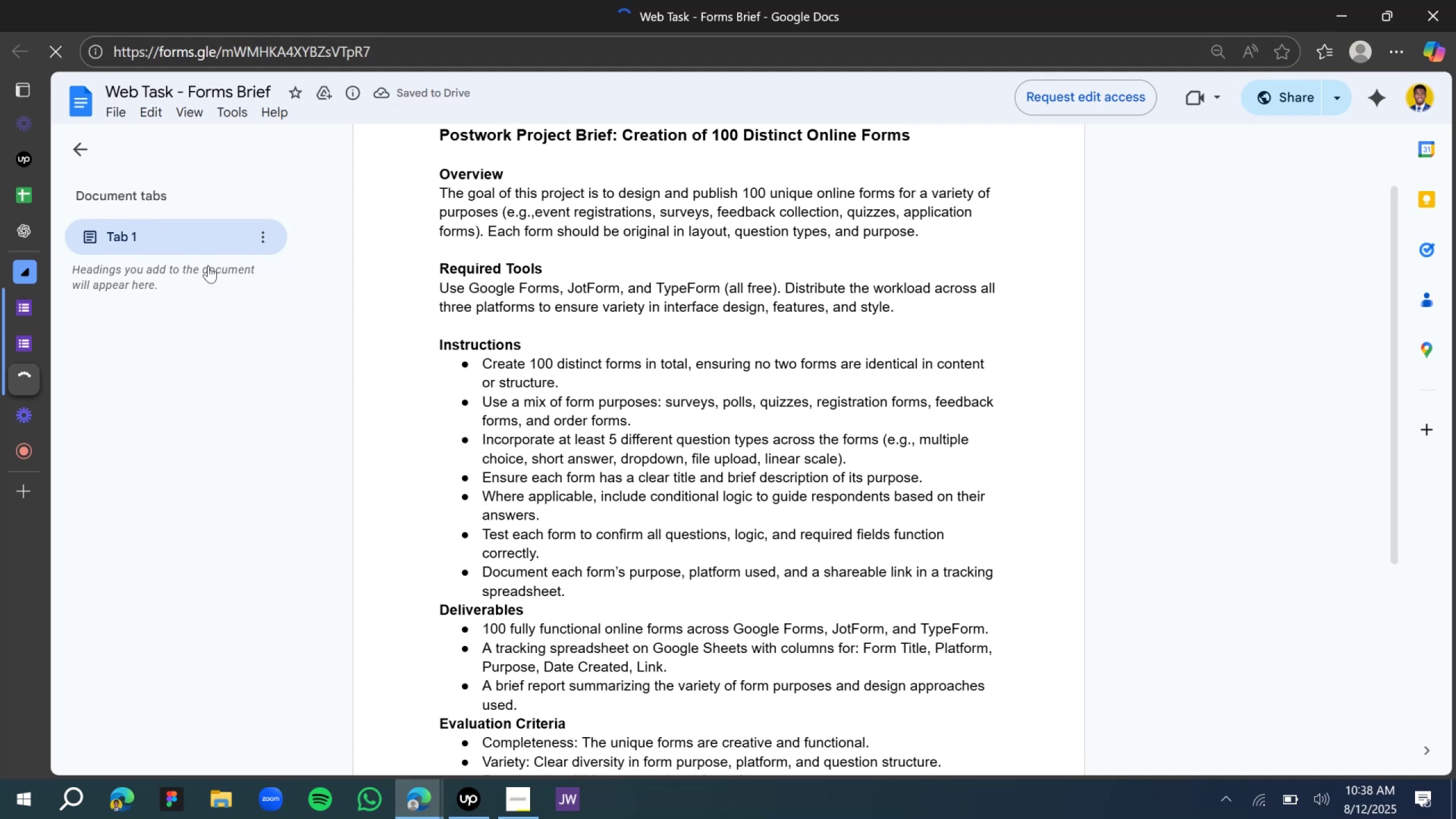 
left_click([522, 512])
 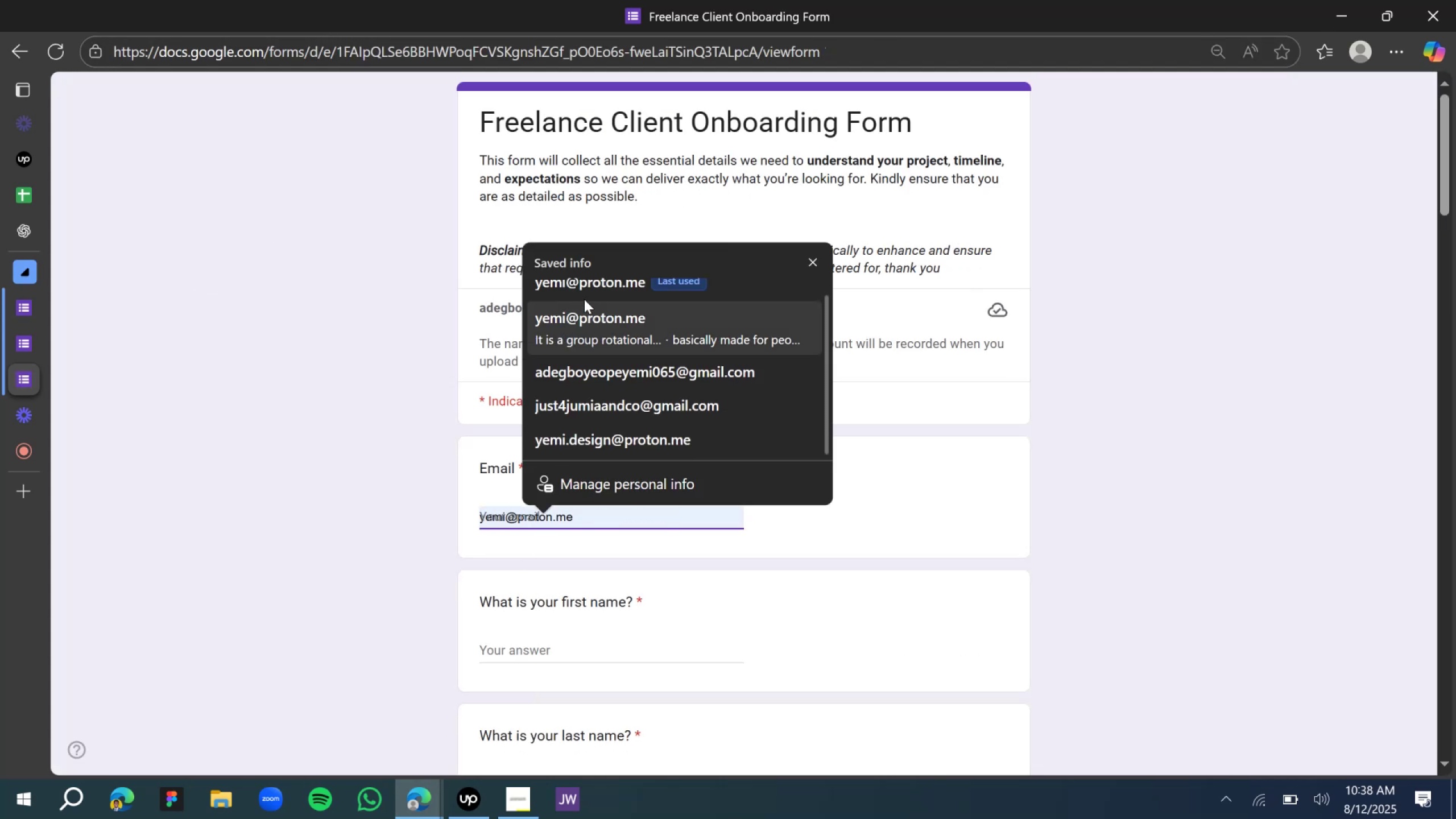 
left_click([585, 296])
 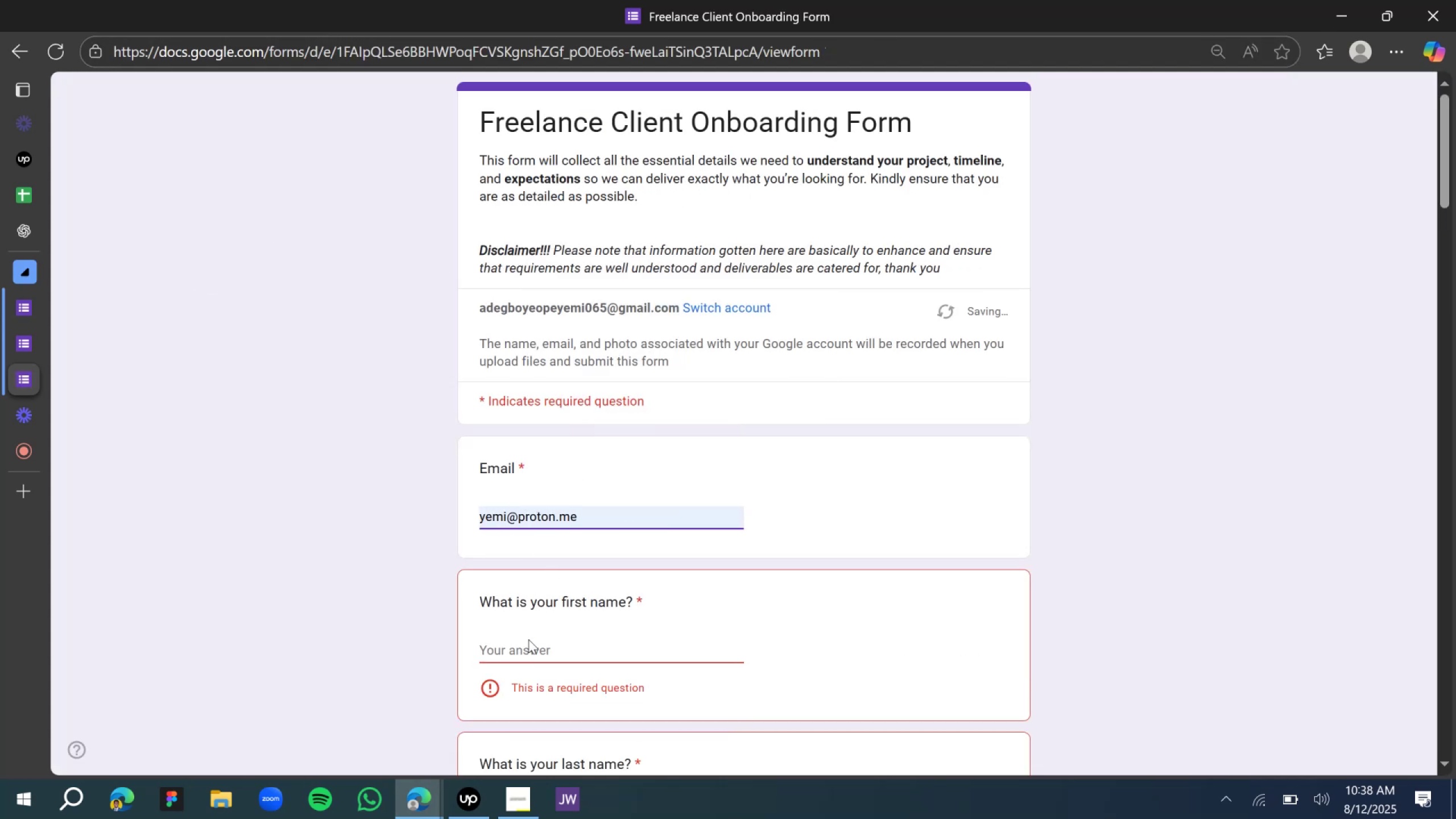 
left_click([523, 663])
 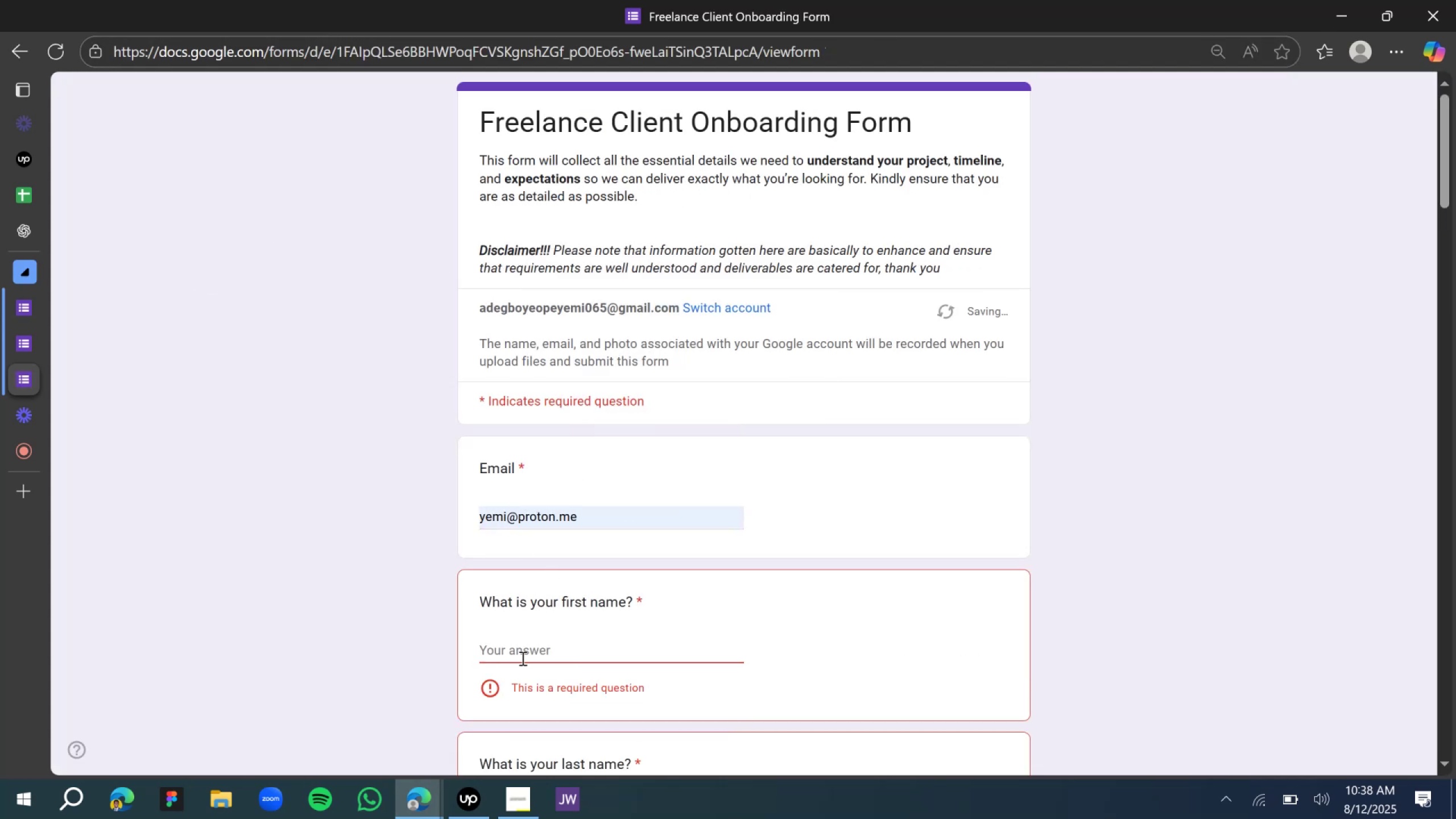 
double_click([522, 658])
 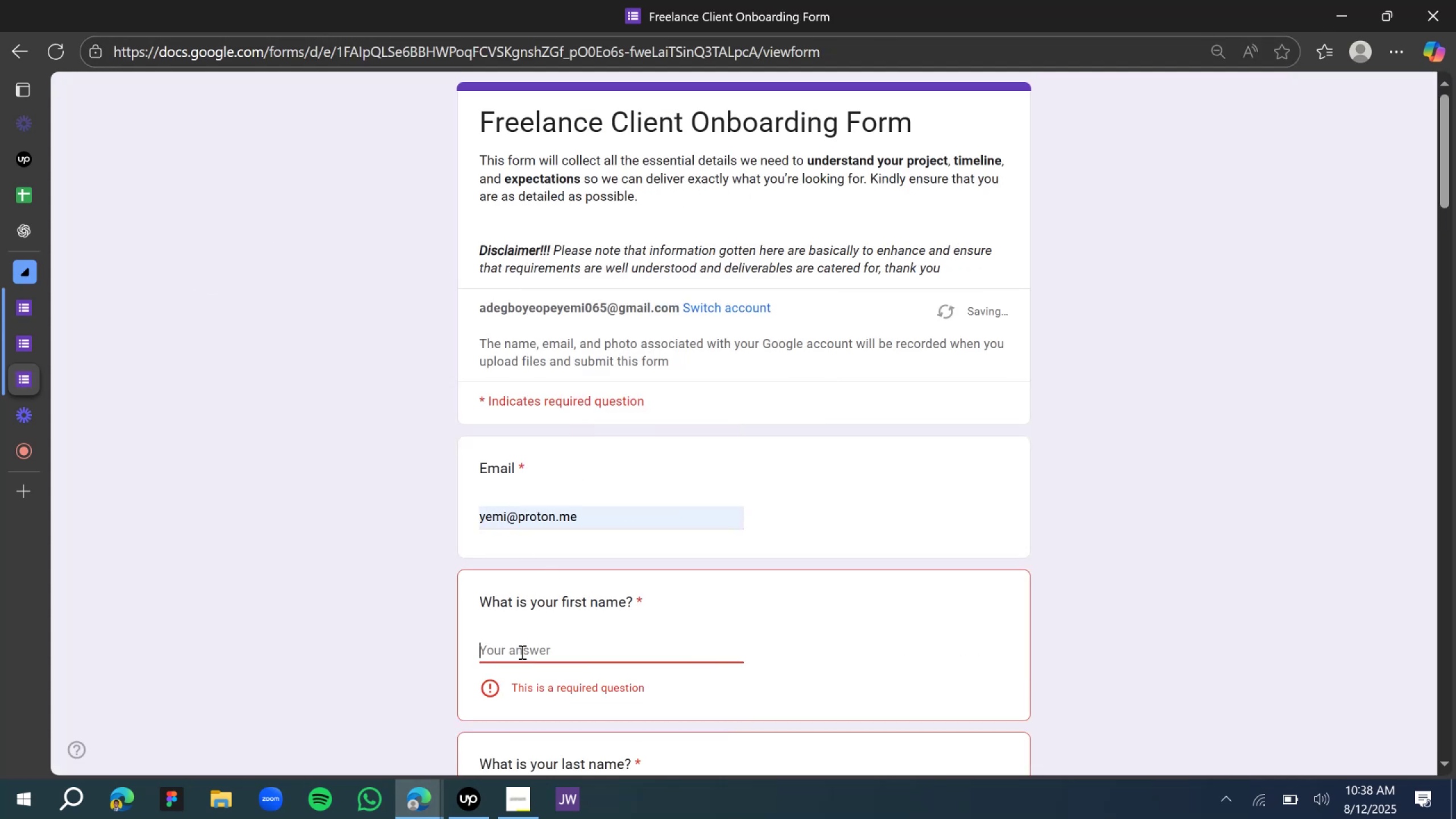 
left_click([521, 643])
 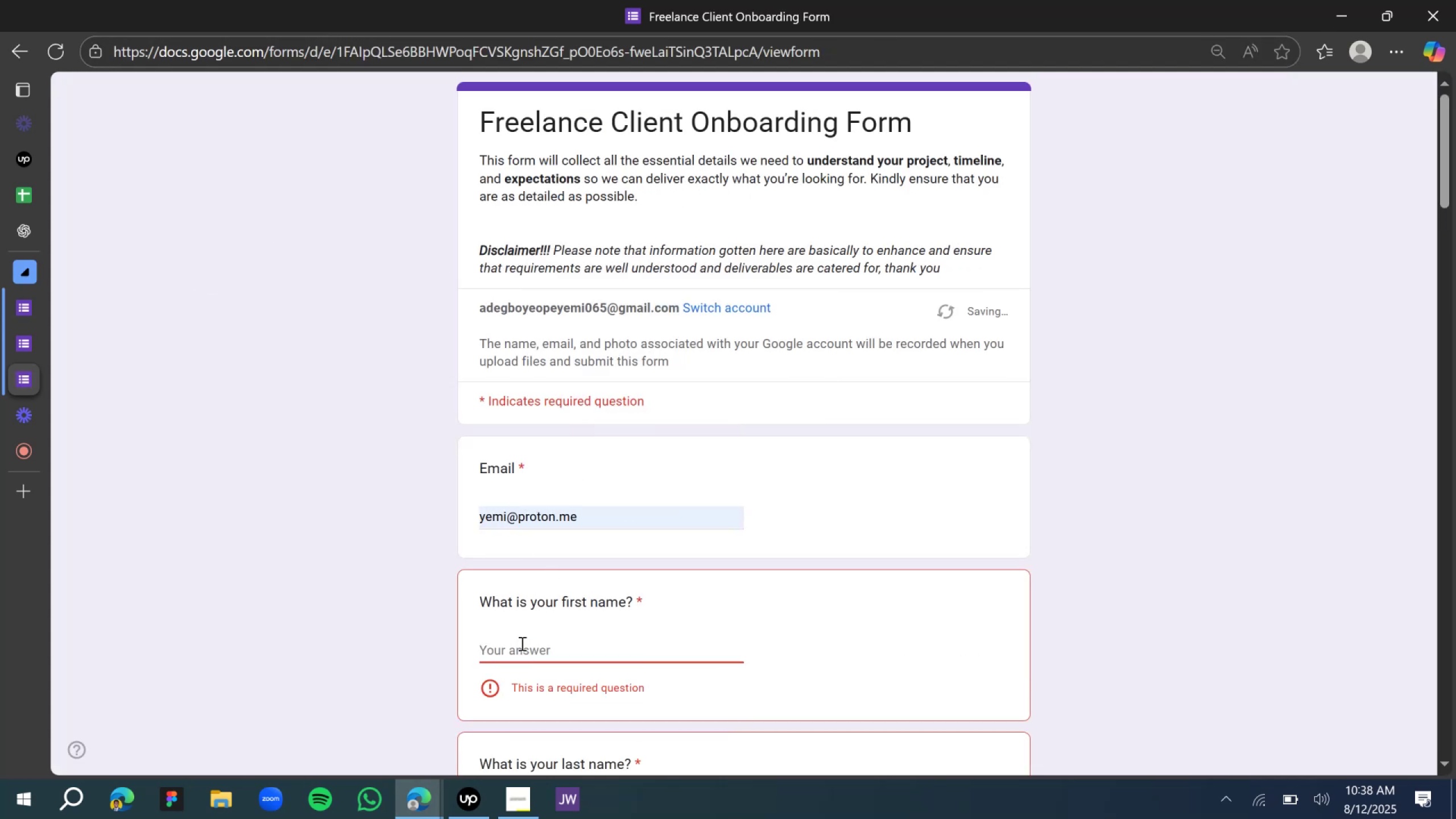 
right_click([521, 643])
 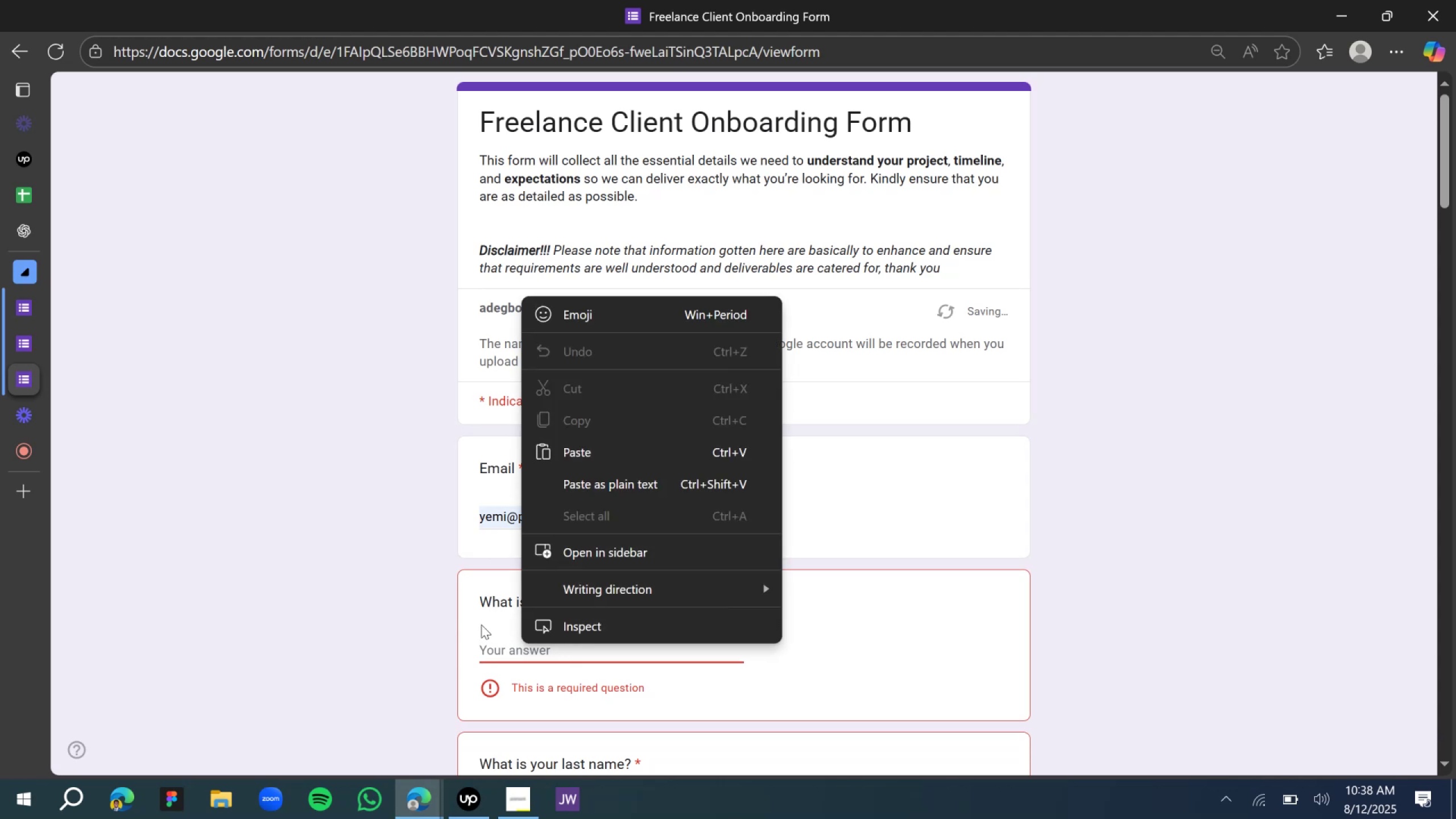 
left_click([479, 622])
 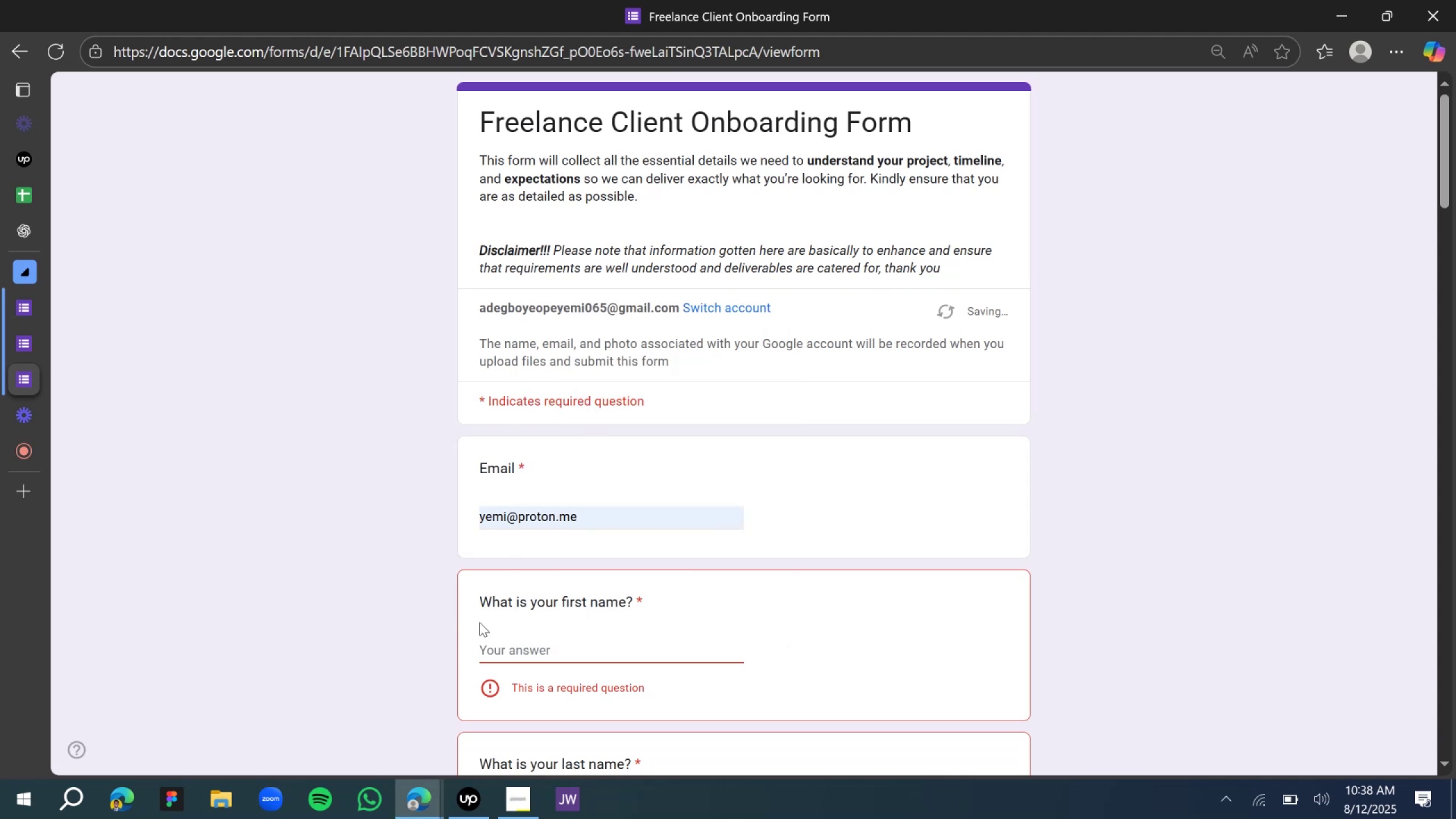 
type(jo)
 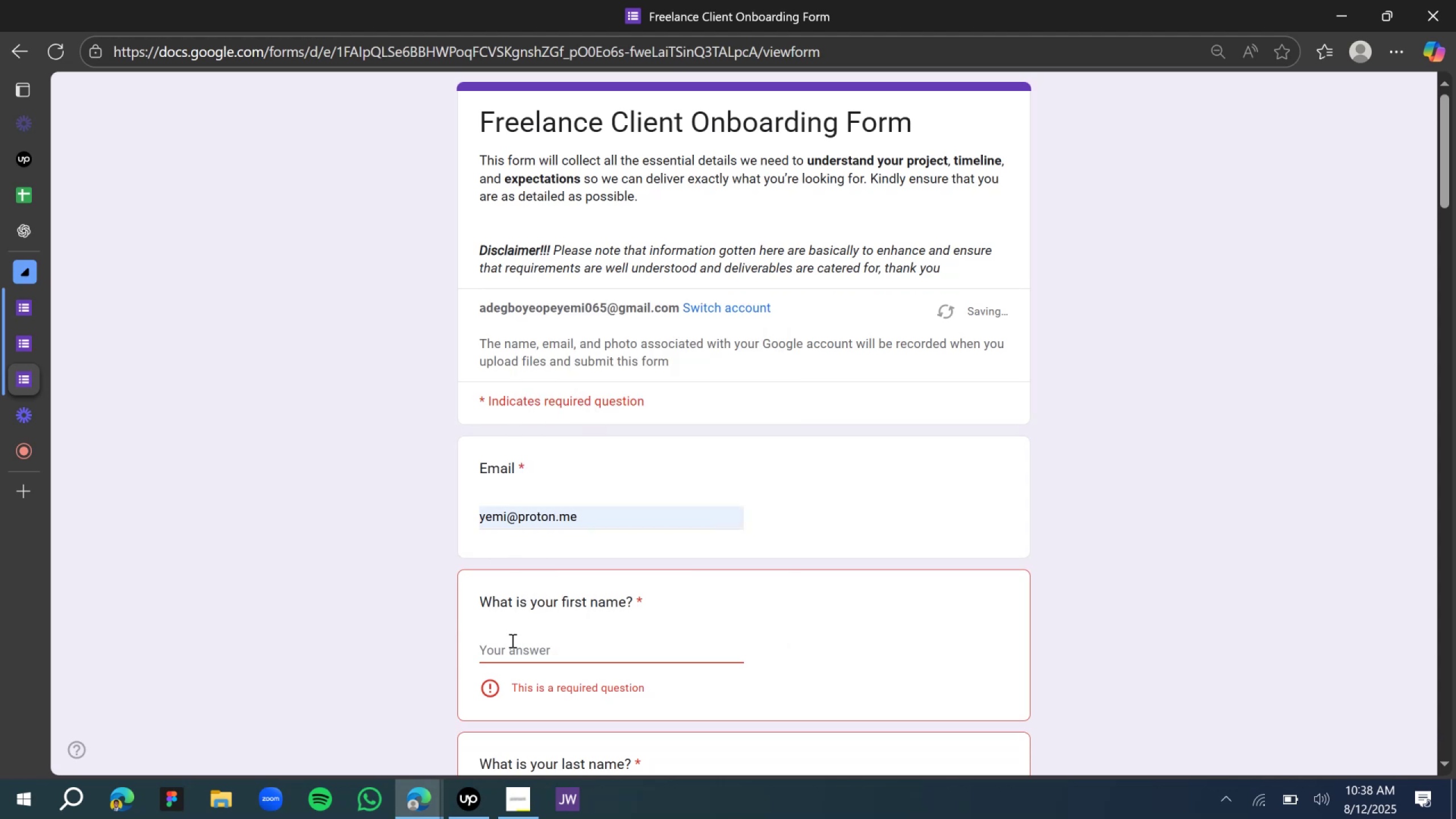 
left_click([511, 640])
 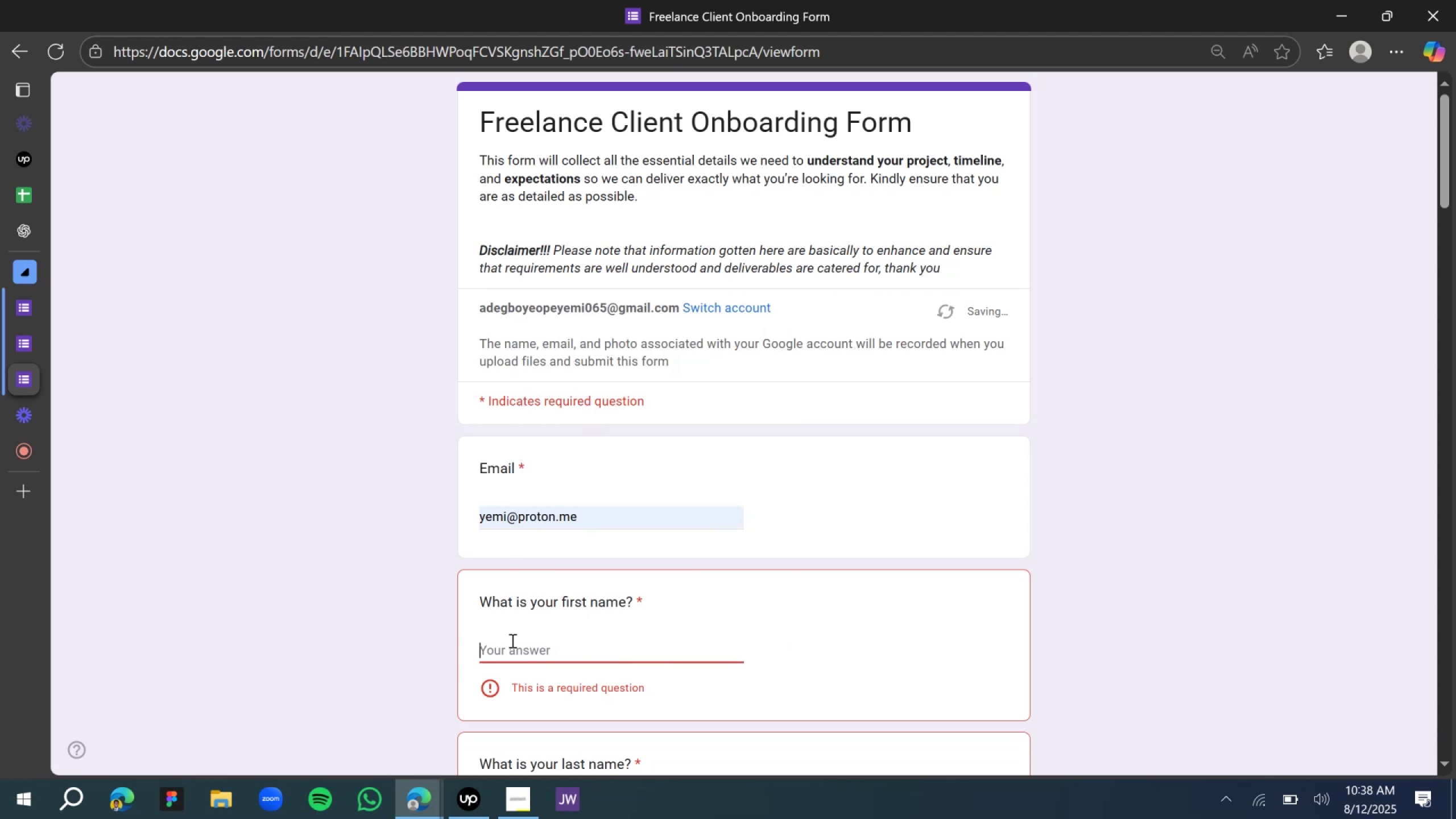 
type(johndoe)
 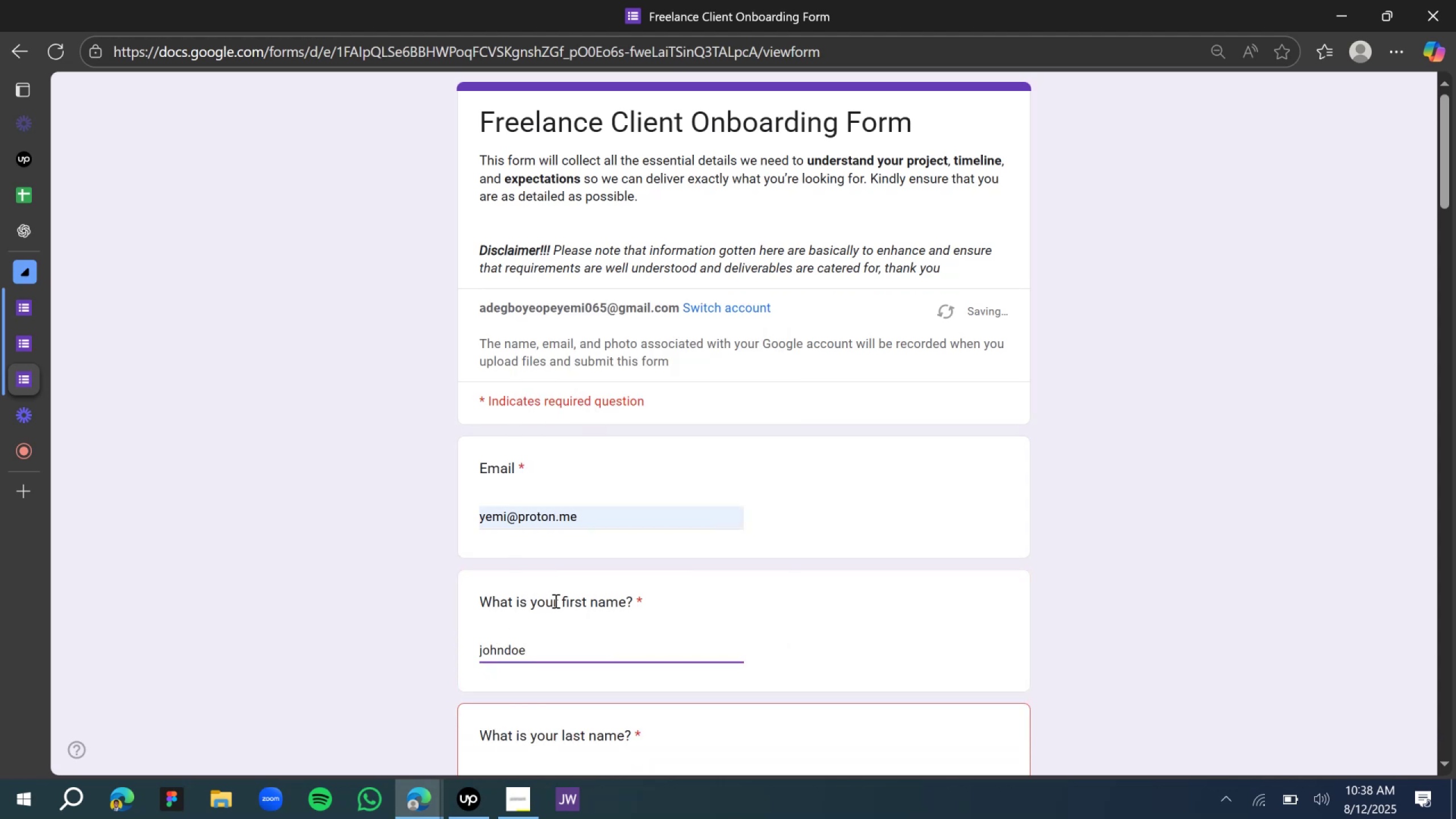 
scroll: coordinate [558, 608], scroll_direction: down, amount: 4.0
 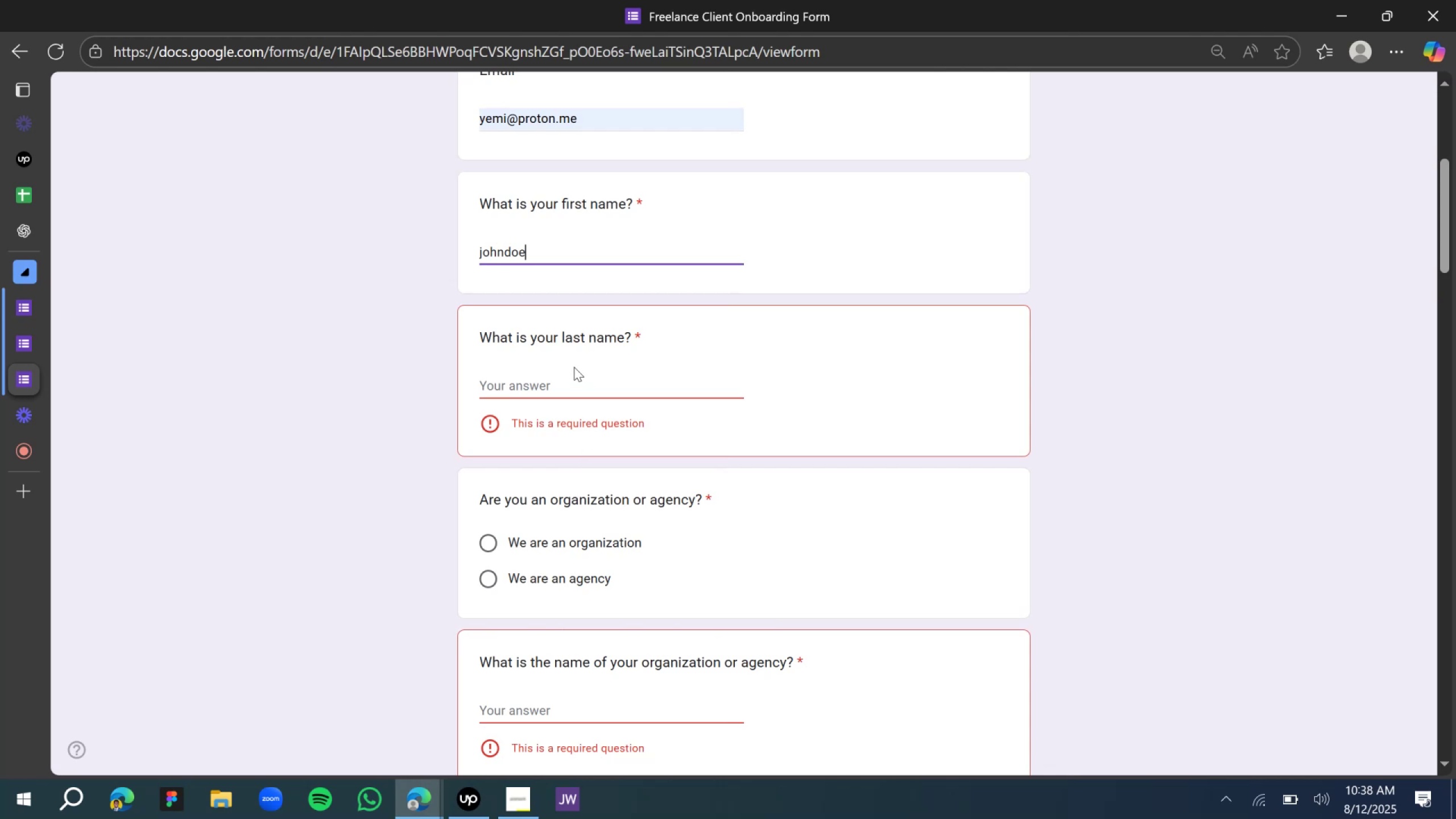 
left_click([570, 385])
 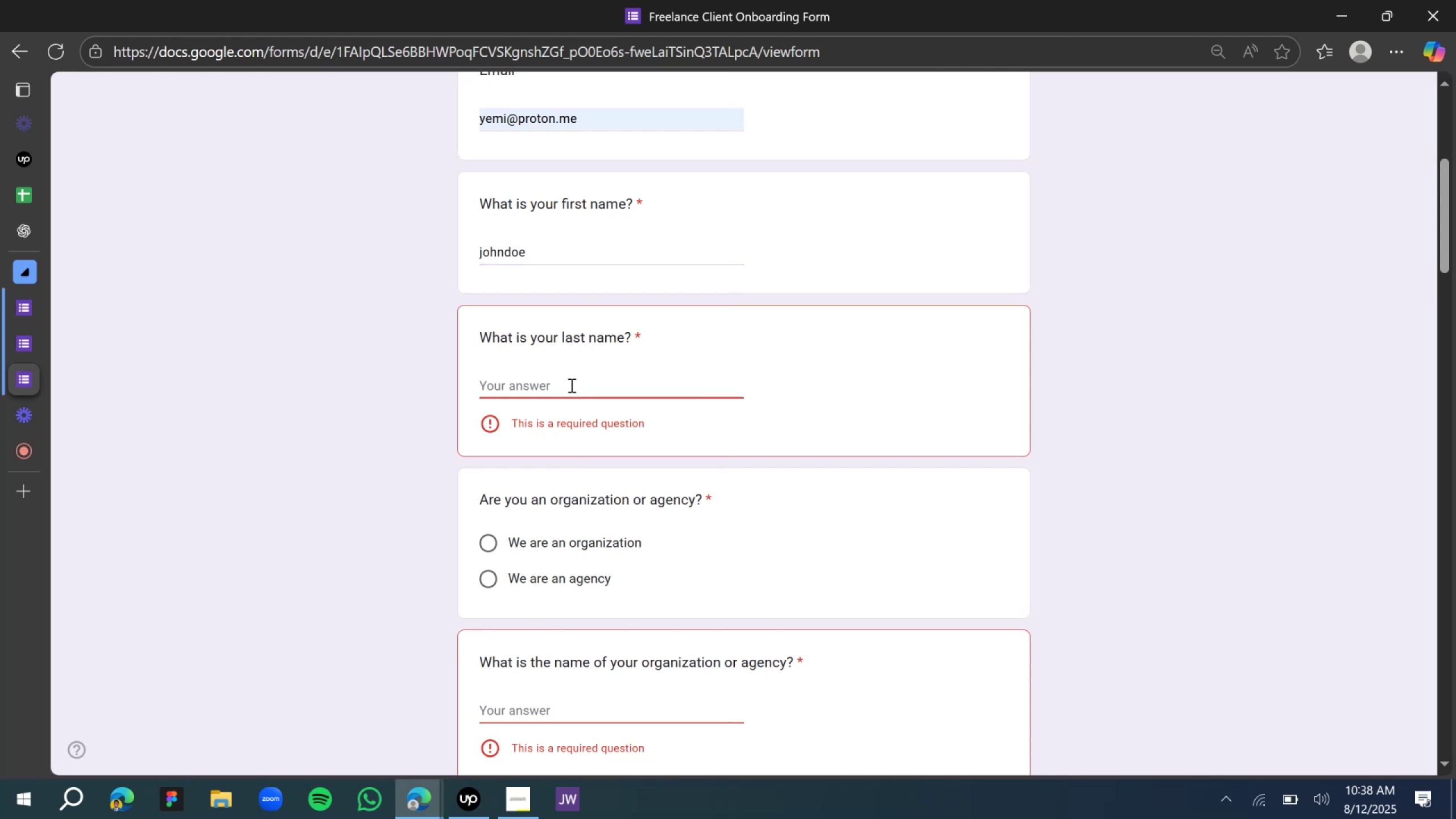 
left_click([570, 385])
 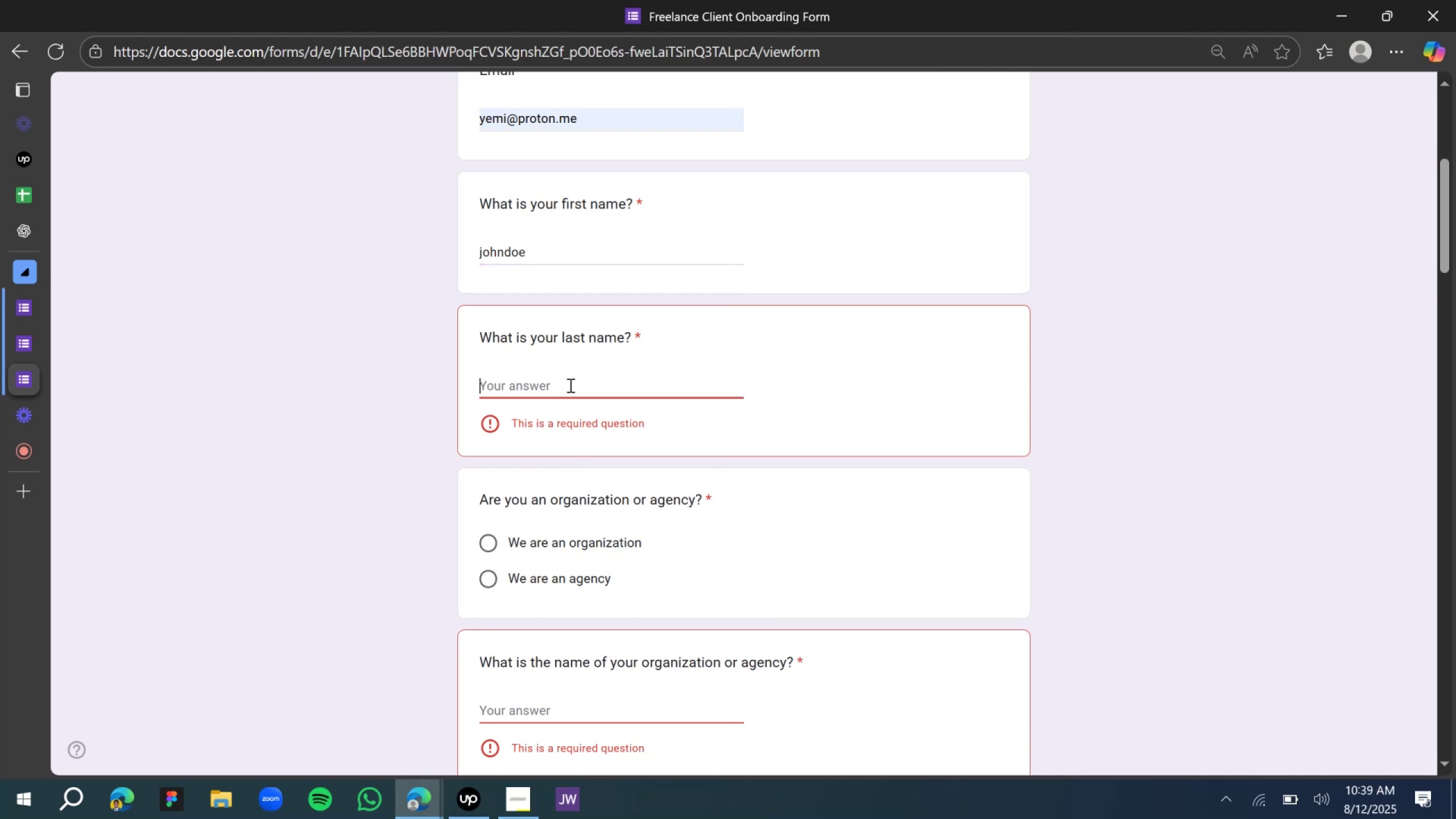 
scroll: coordinate [569, 507], scroll_direction: down, amount: 6.0
 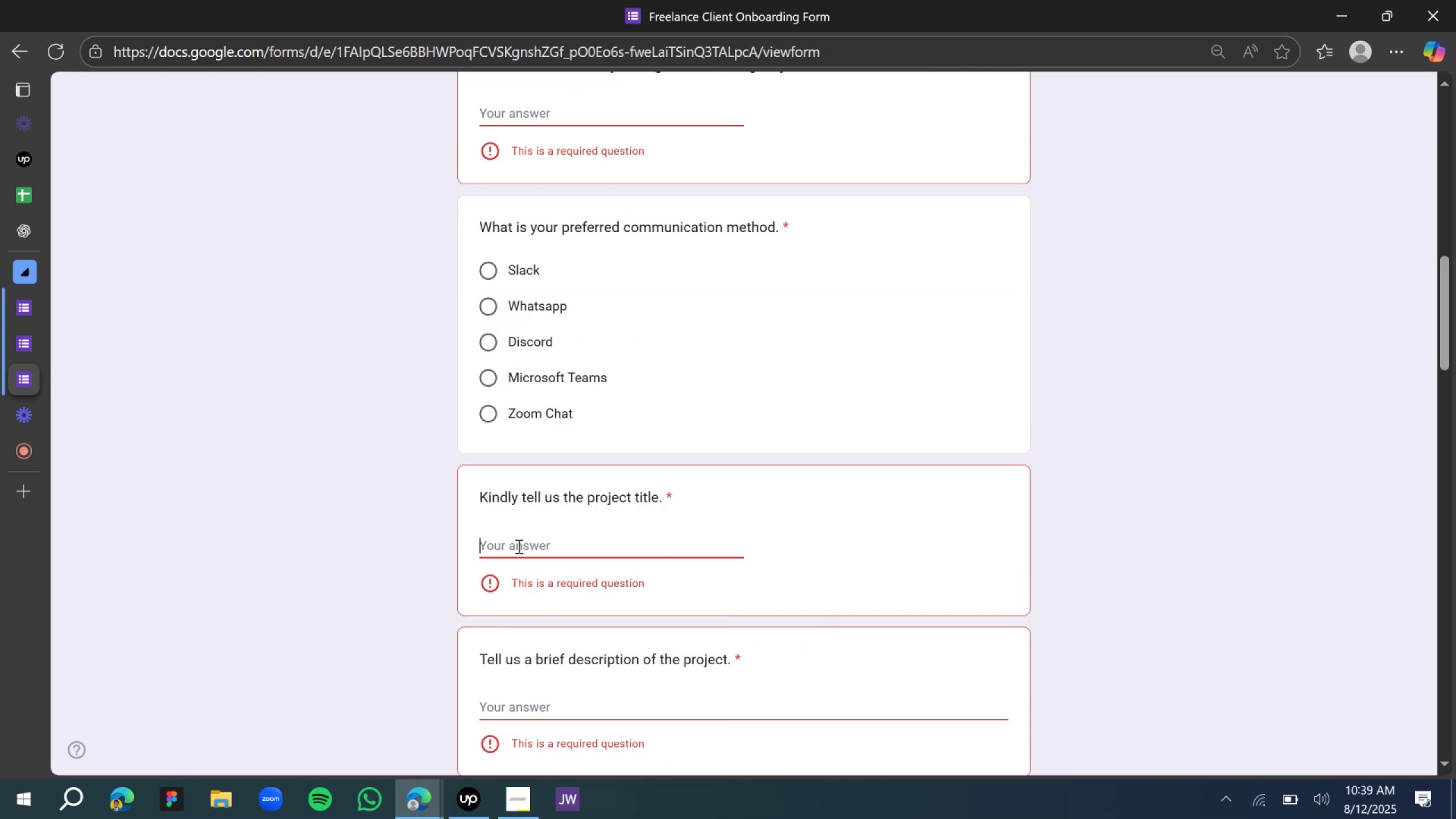 
left_click([523, 704])
 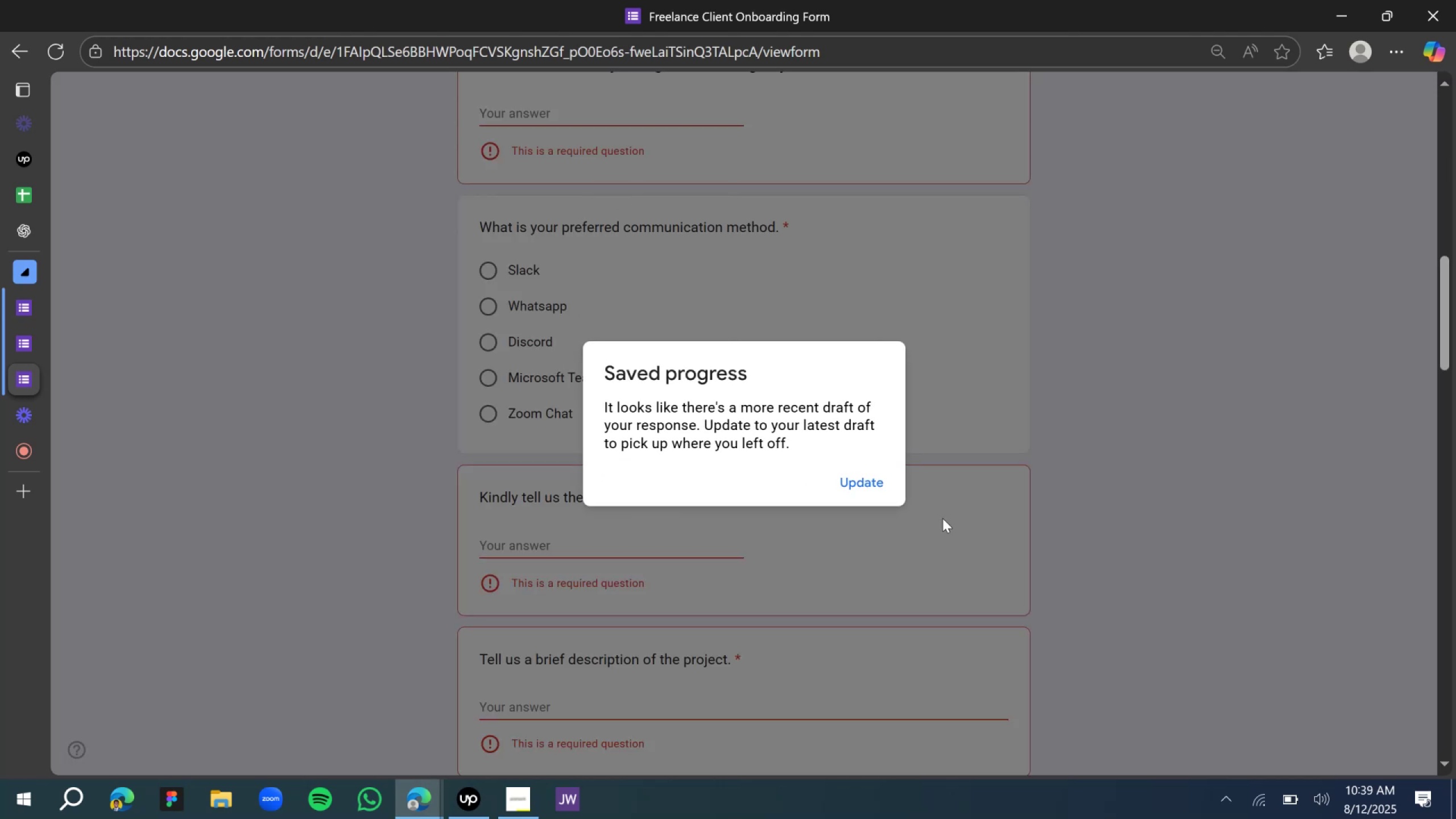 
left_click([846, 479])
 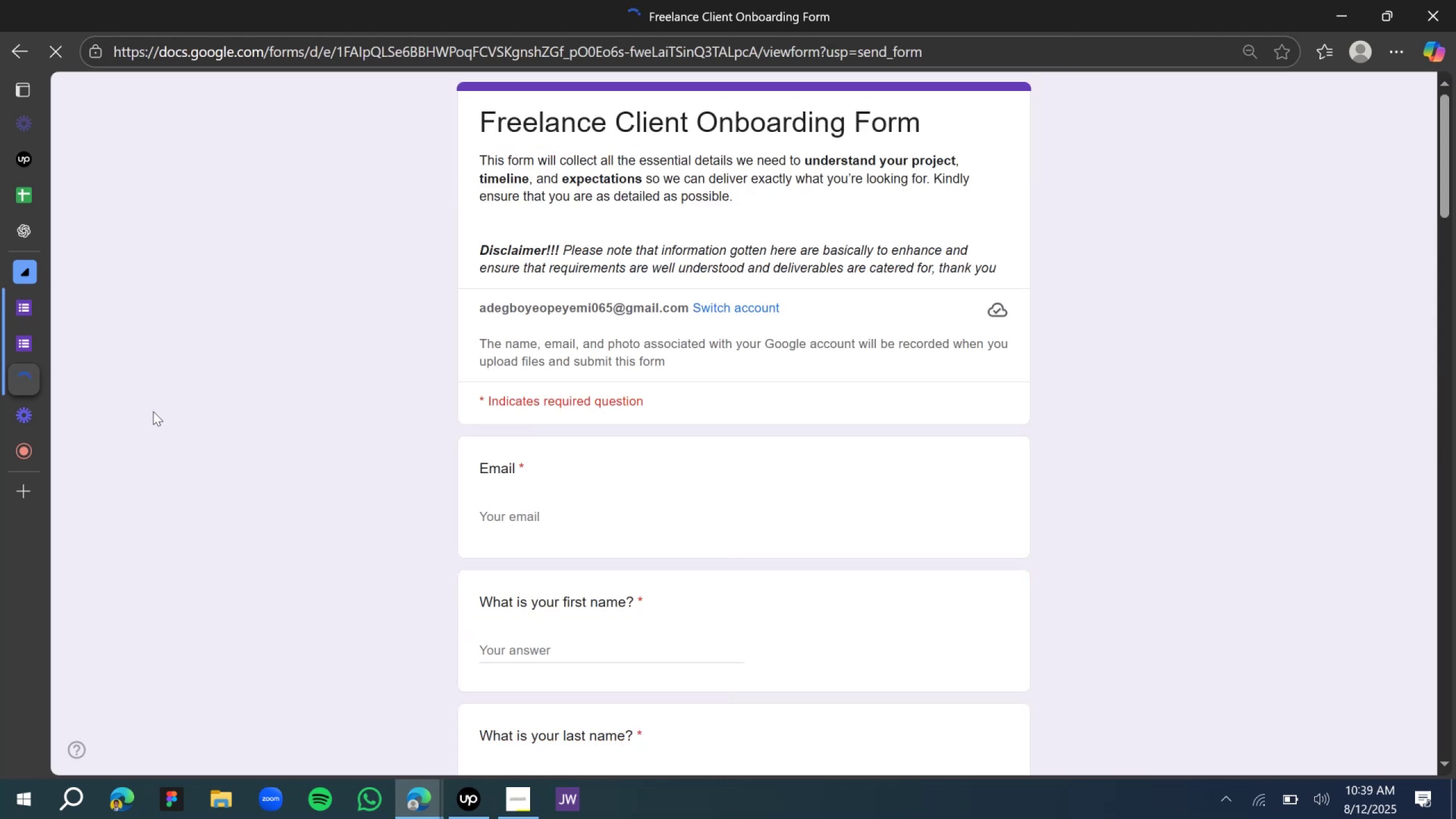 
scroll: coordinate [556, 507], scroll_direction: down, amount: 3.0
 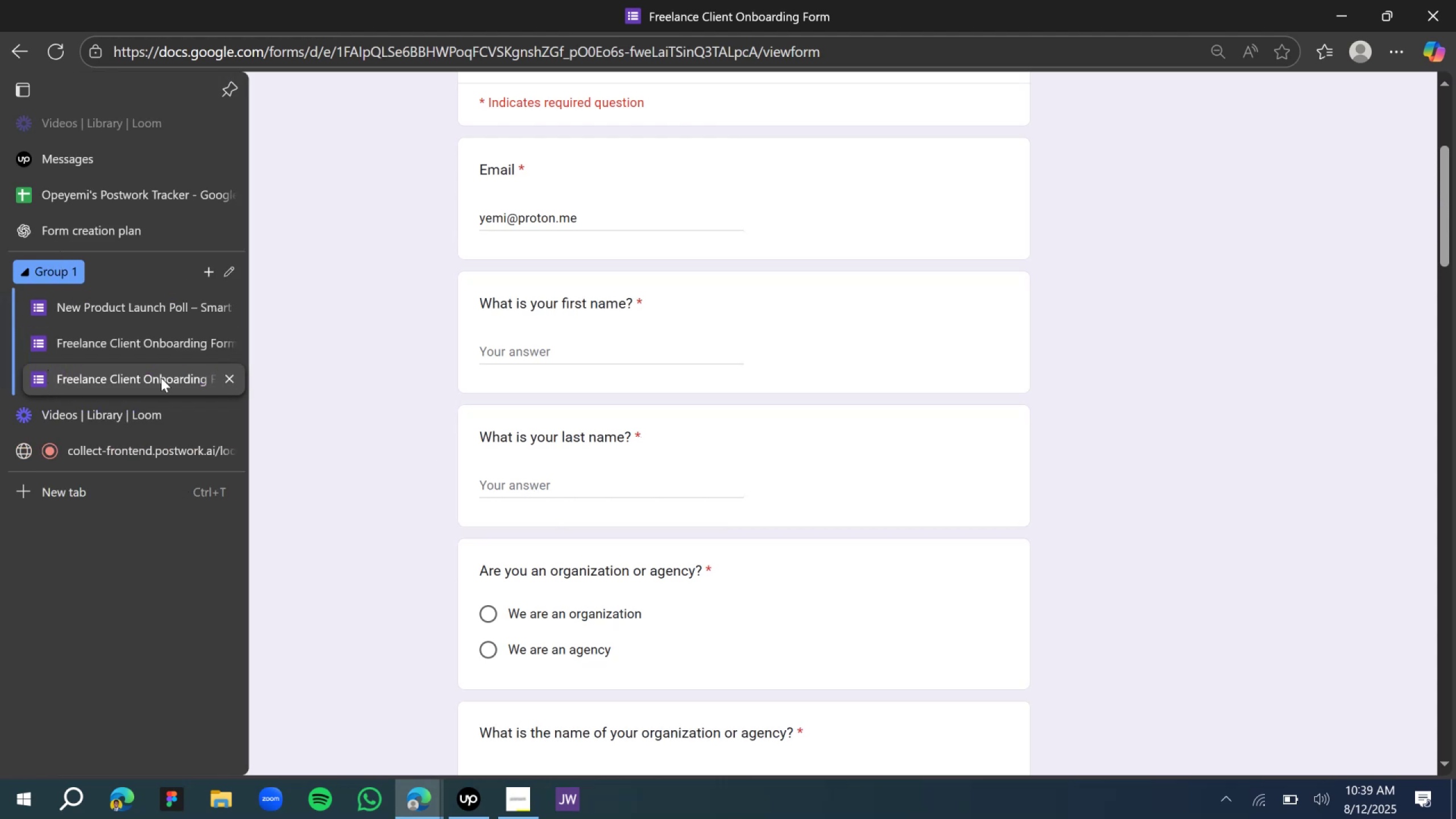 
left_click([232, 382])
 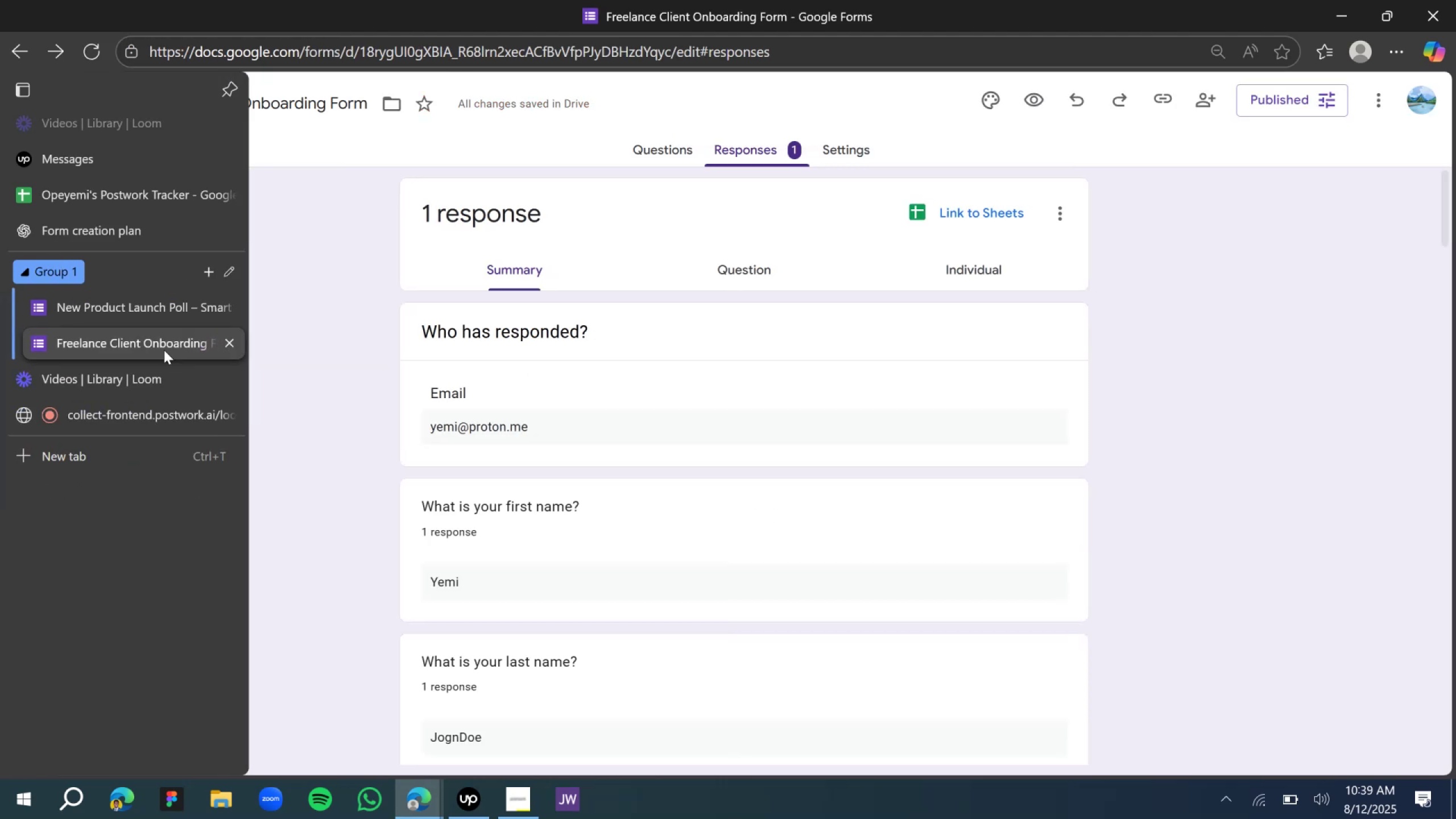 
left_click([164, 350])
 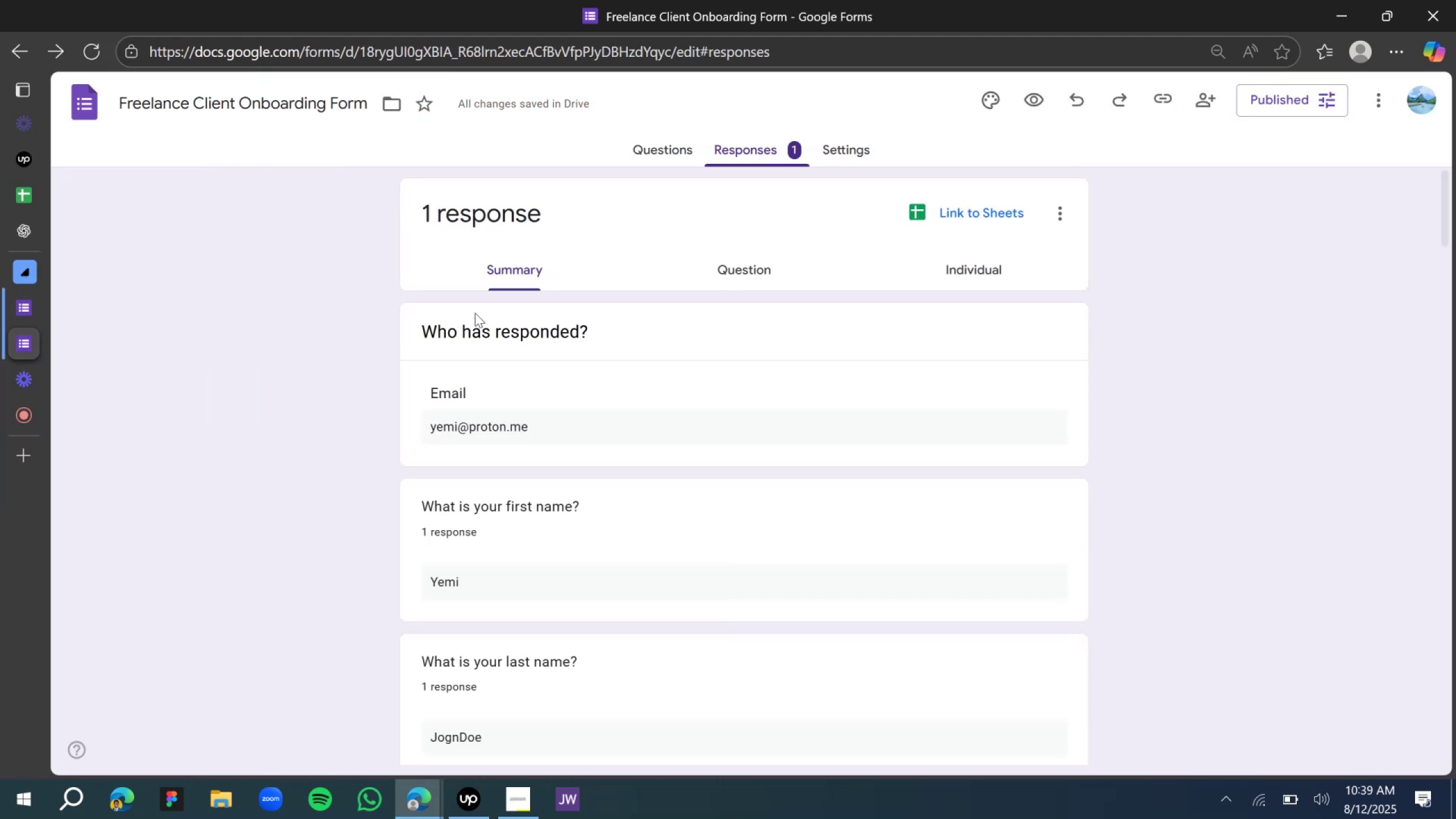 
scroll: coordinate [647, 382], scroll_direction: down, amount: 27.0
 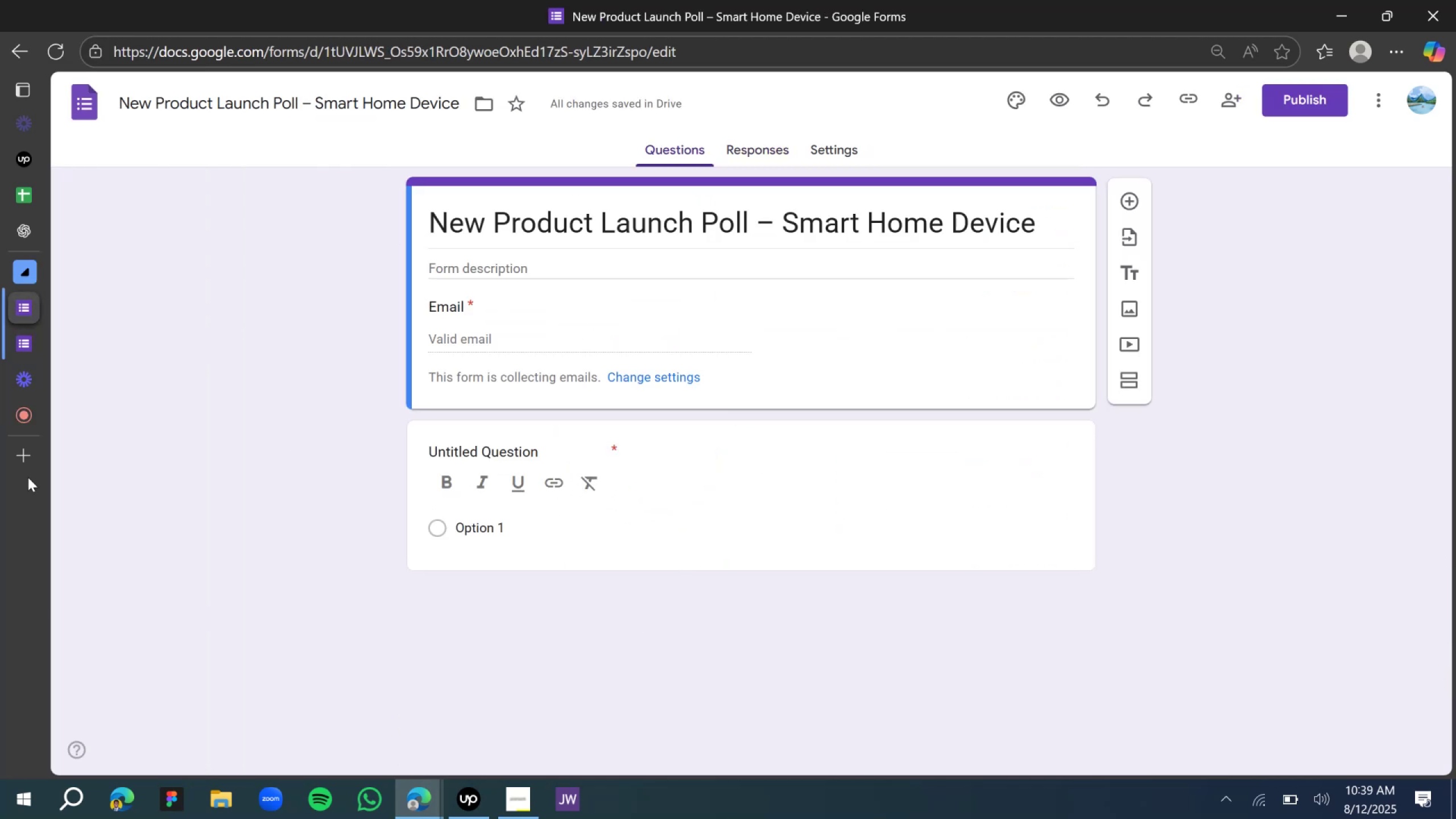 
wait(6.62)
 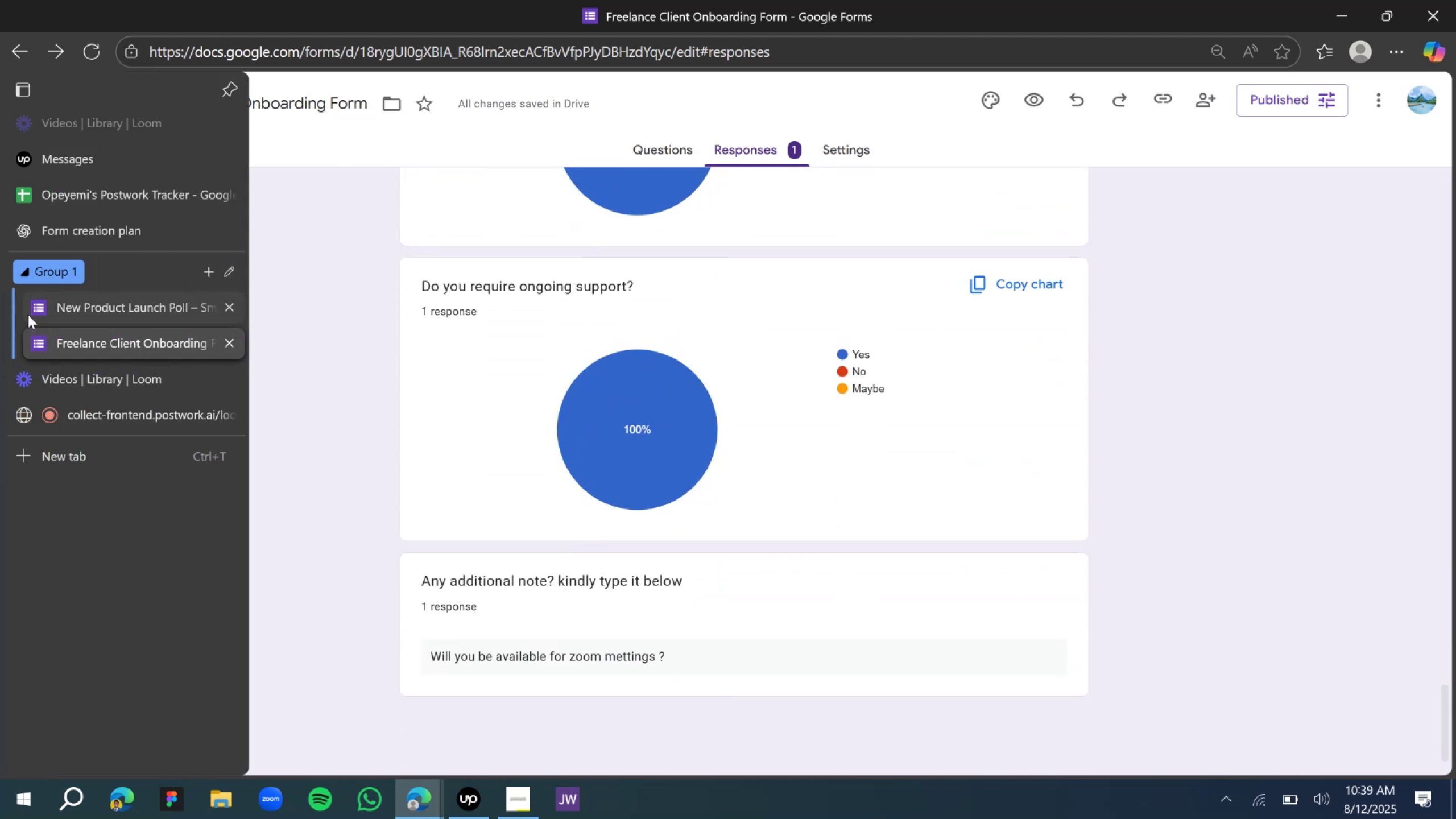 
left_click([30, 241])
 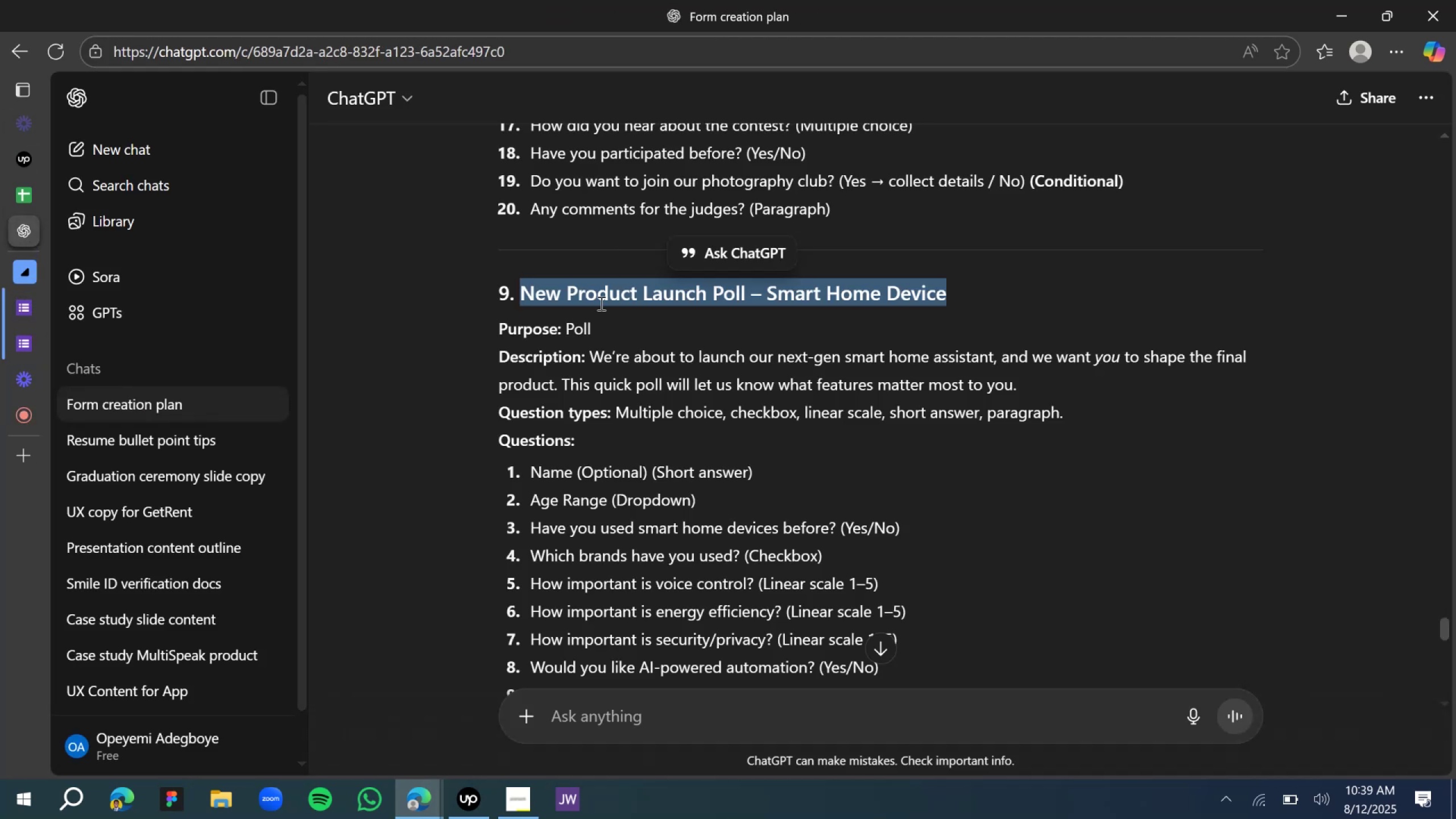 
left_click([590, 338])
 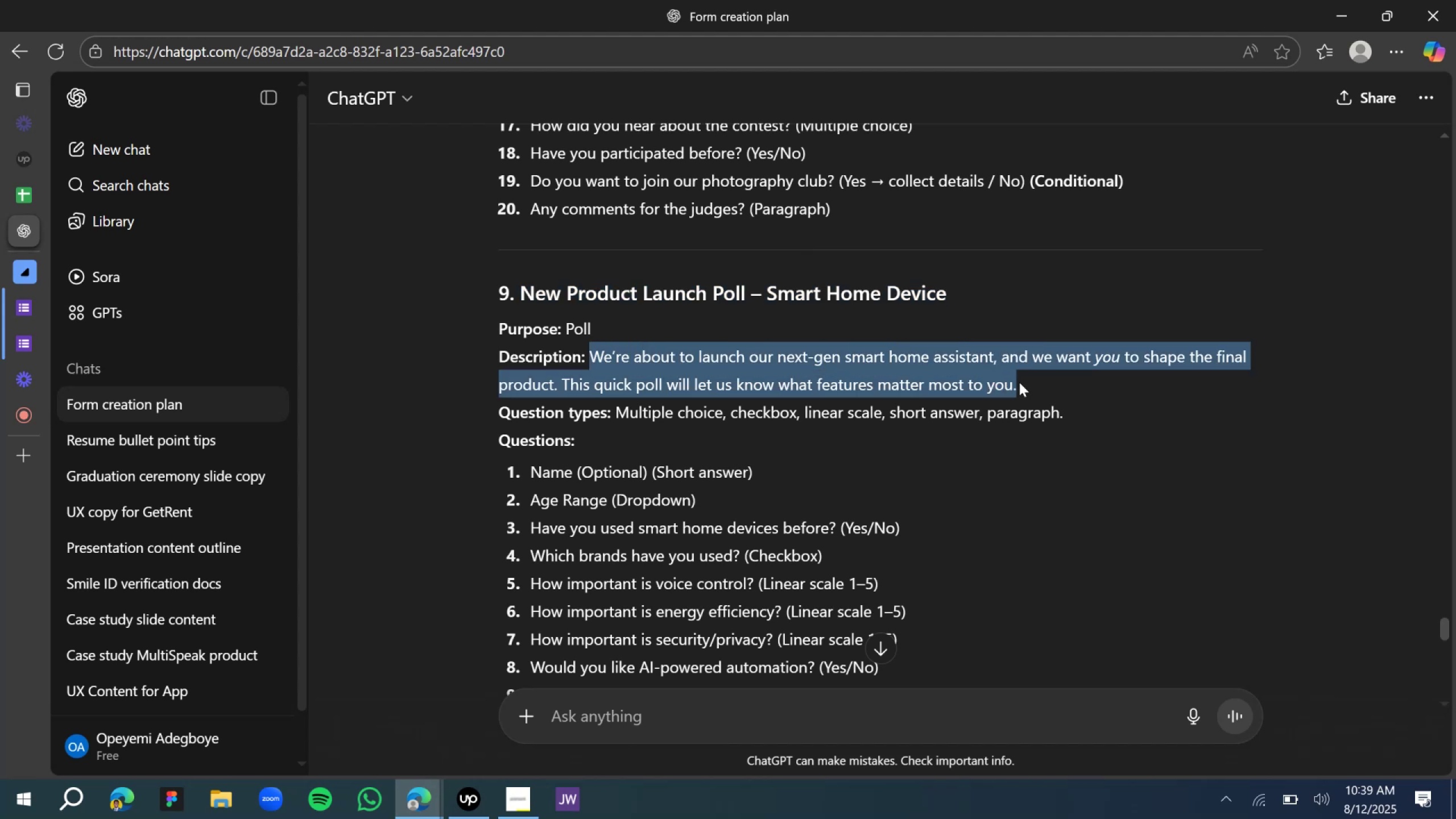 
key(Control+C)
 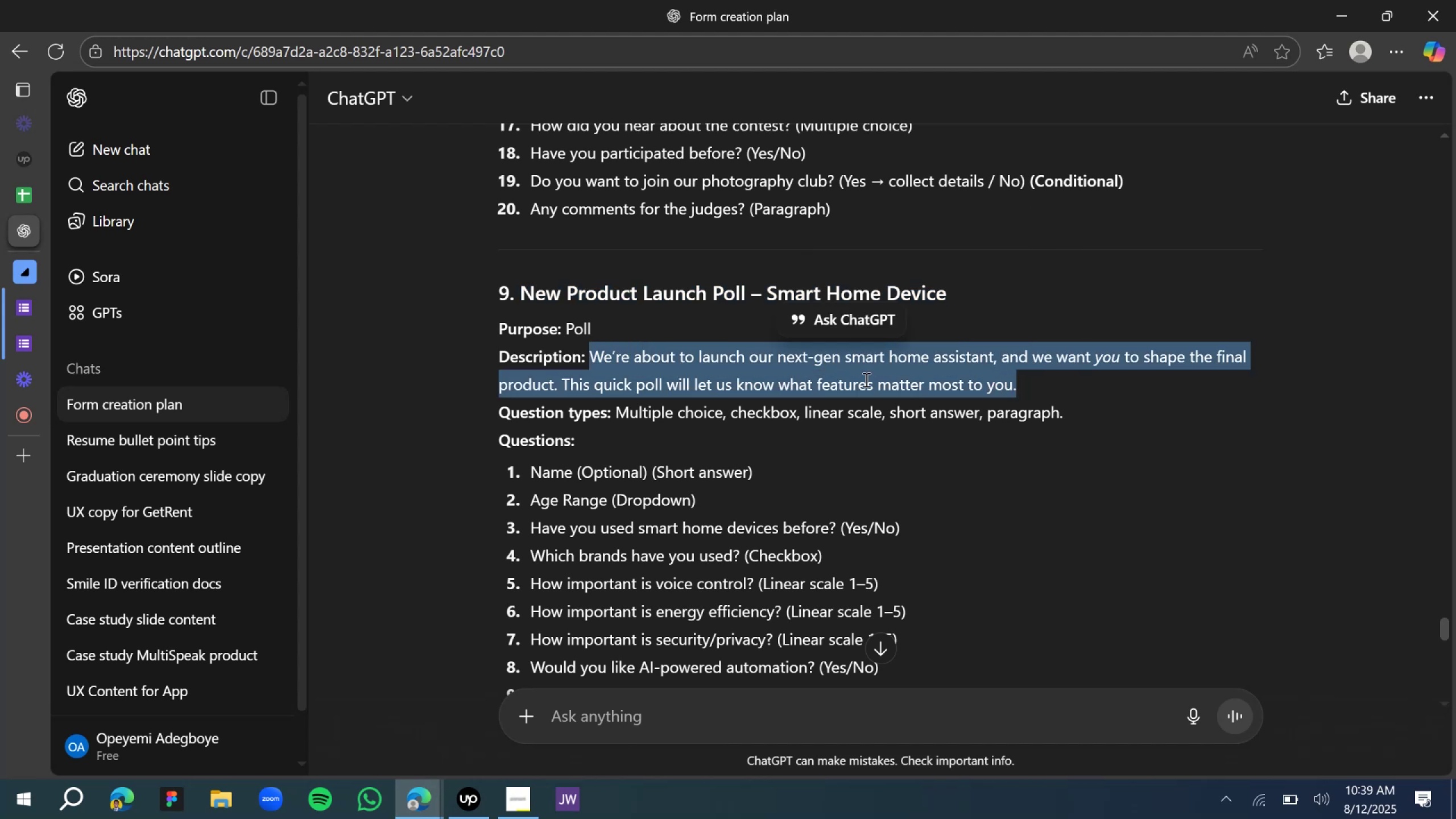 
key(Control+C)
 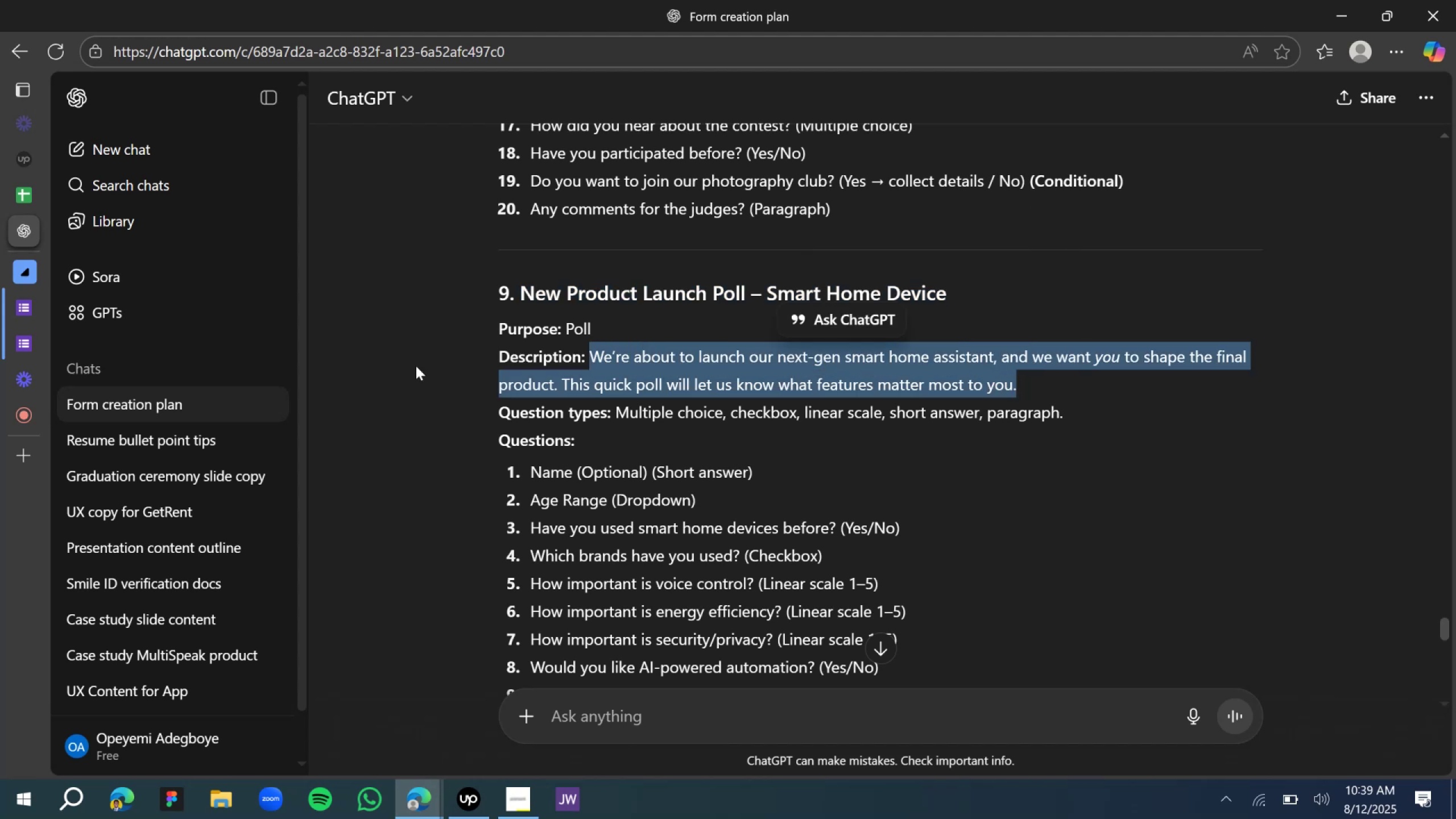 
key(Control+C)
 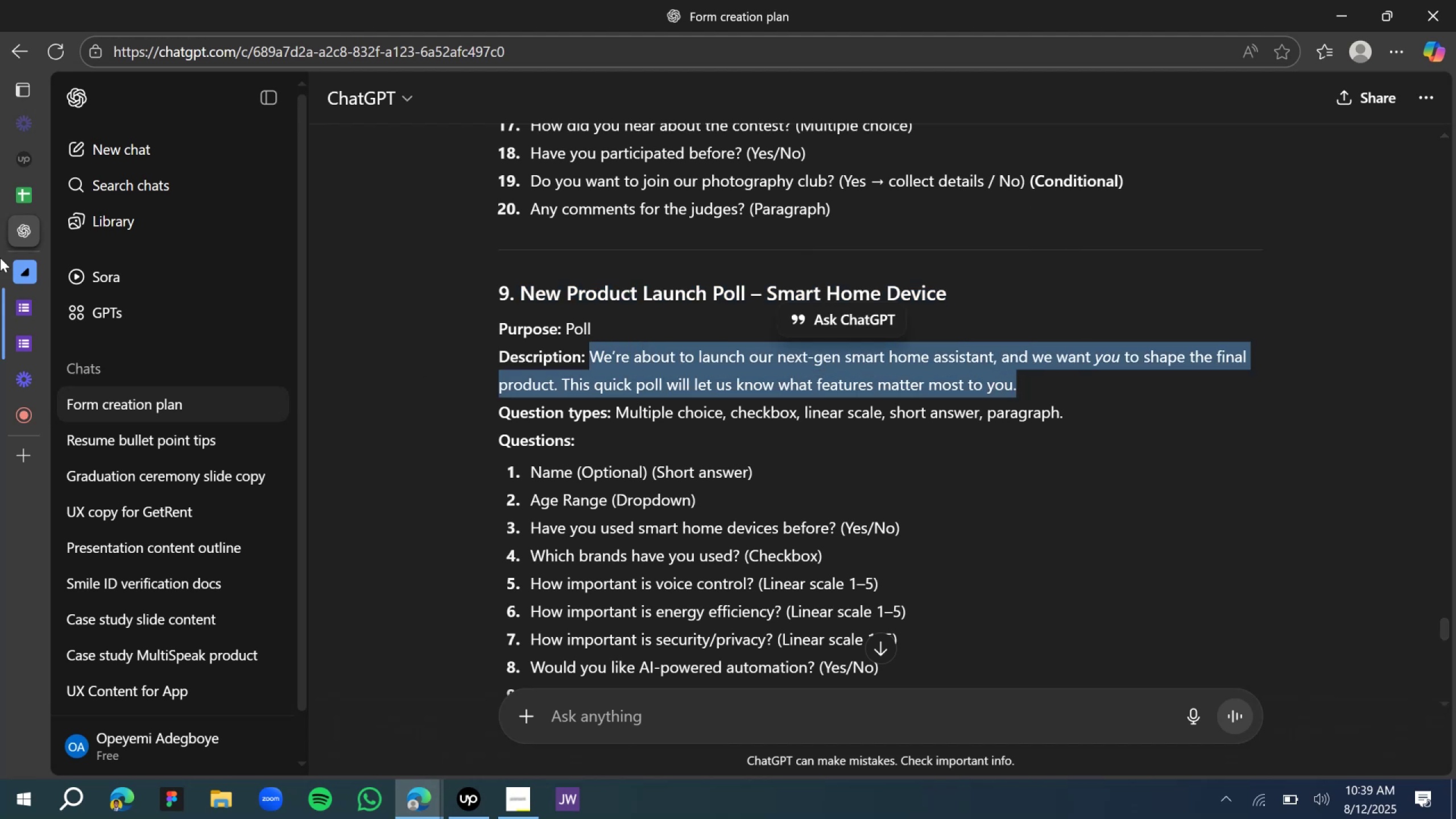 
key(Control+C)
 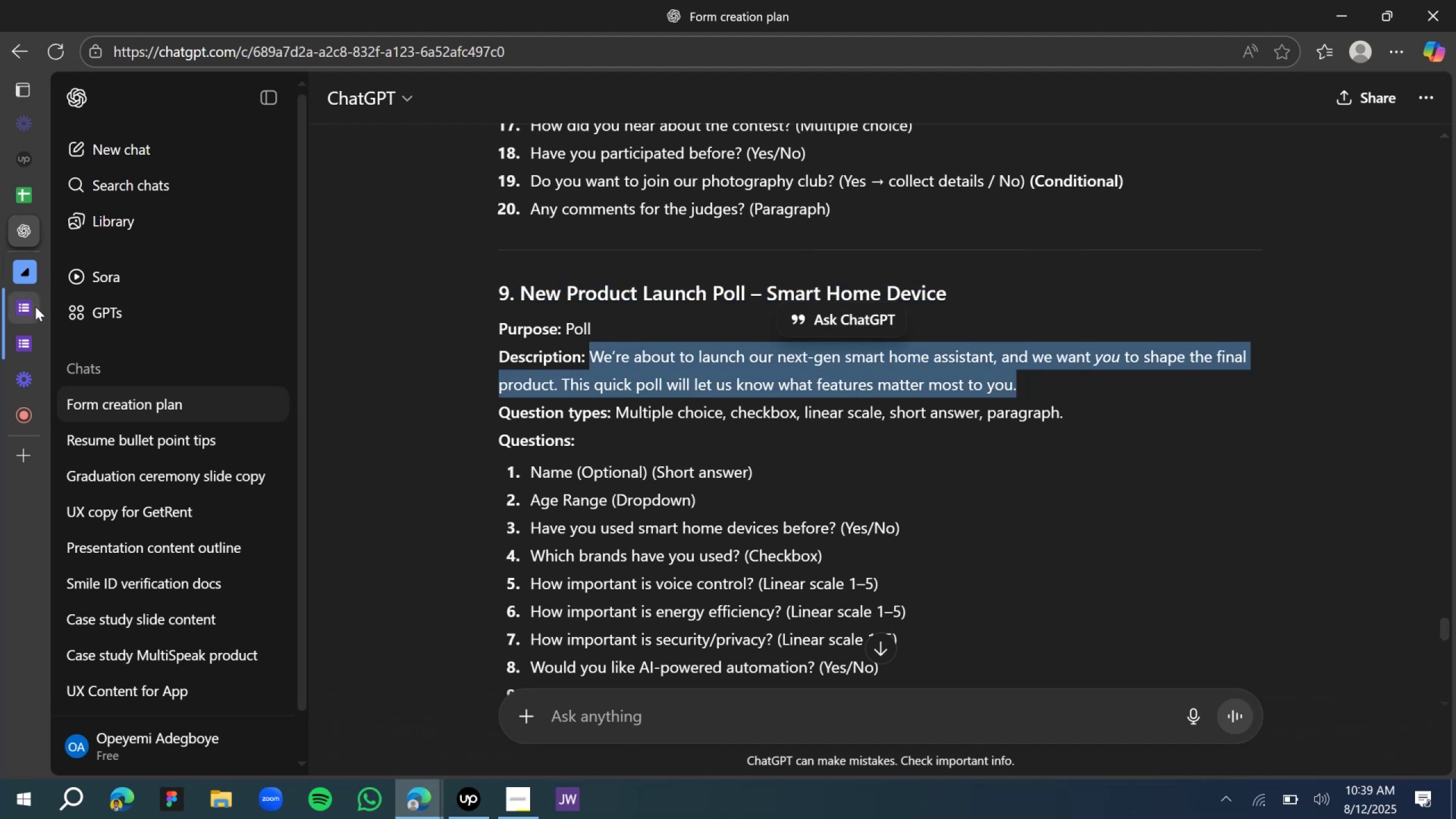 
left_click([35, 308])
 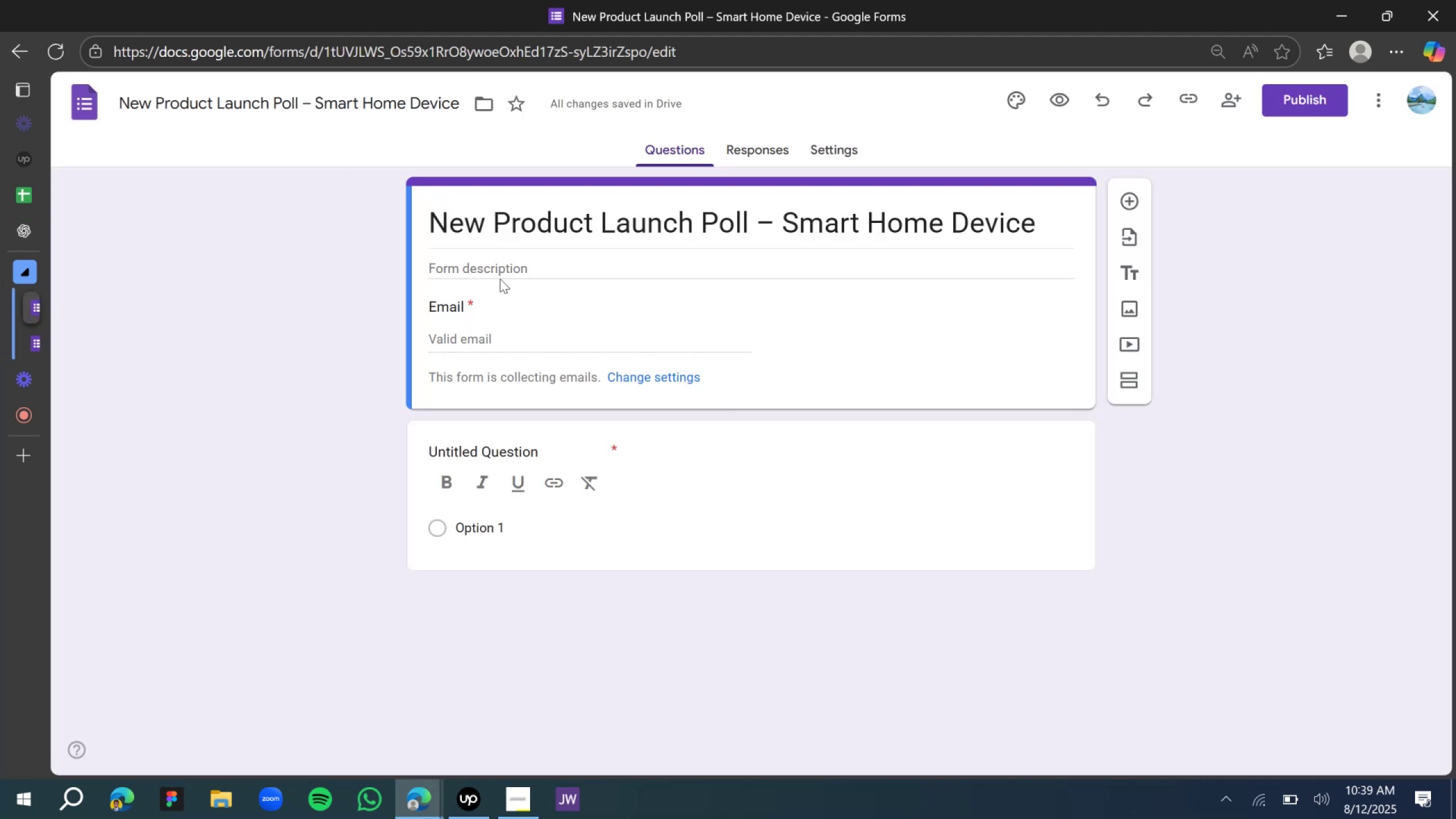 
left_click([495, 271])
 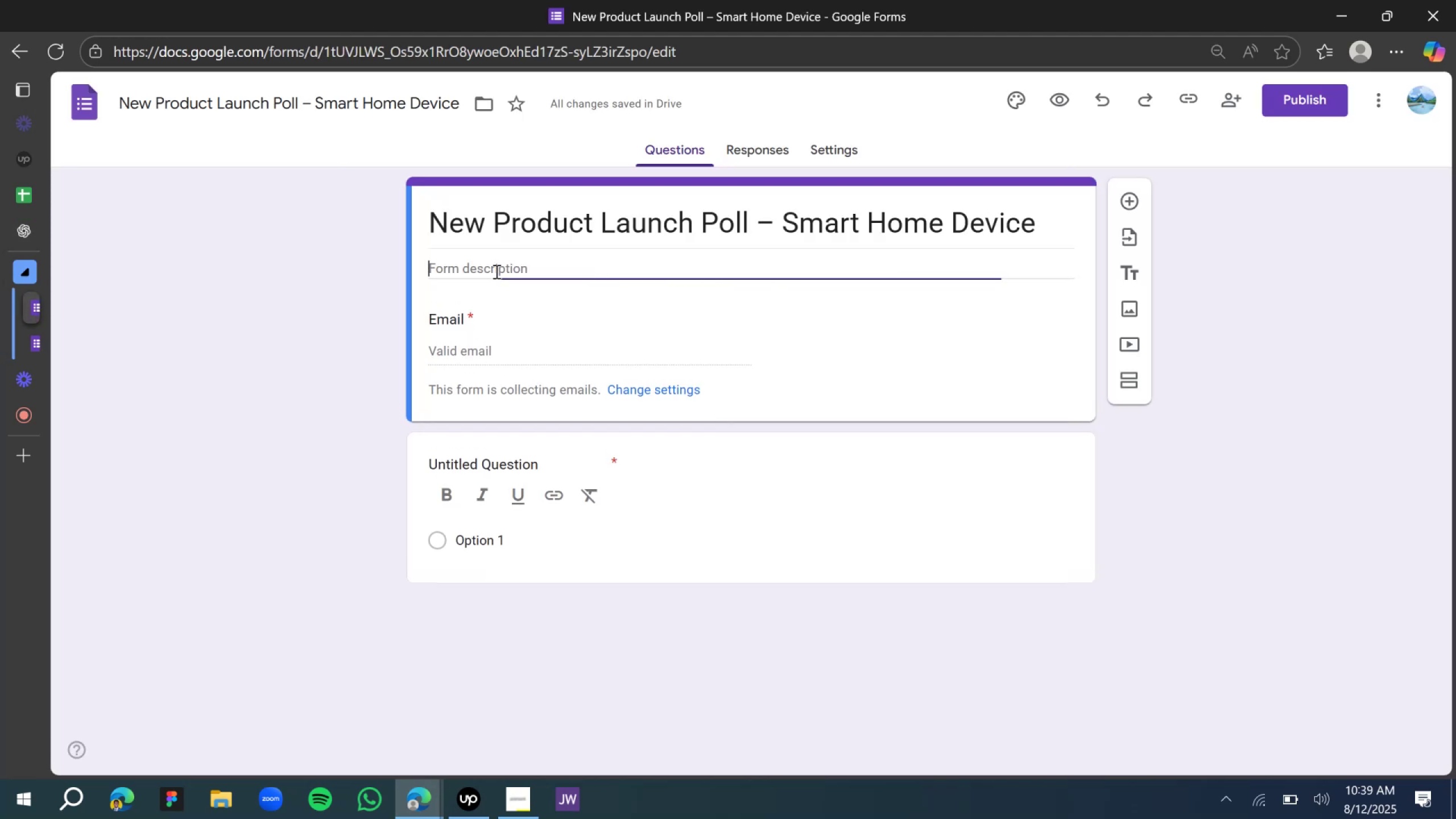 
key(Control+V)
 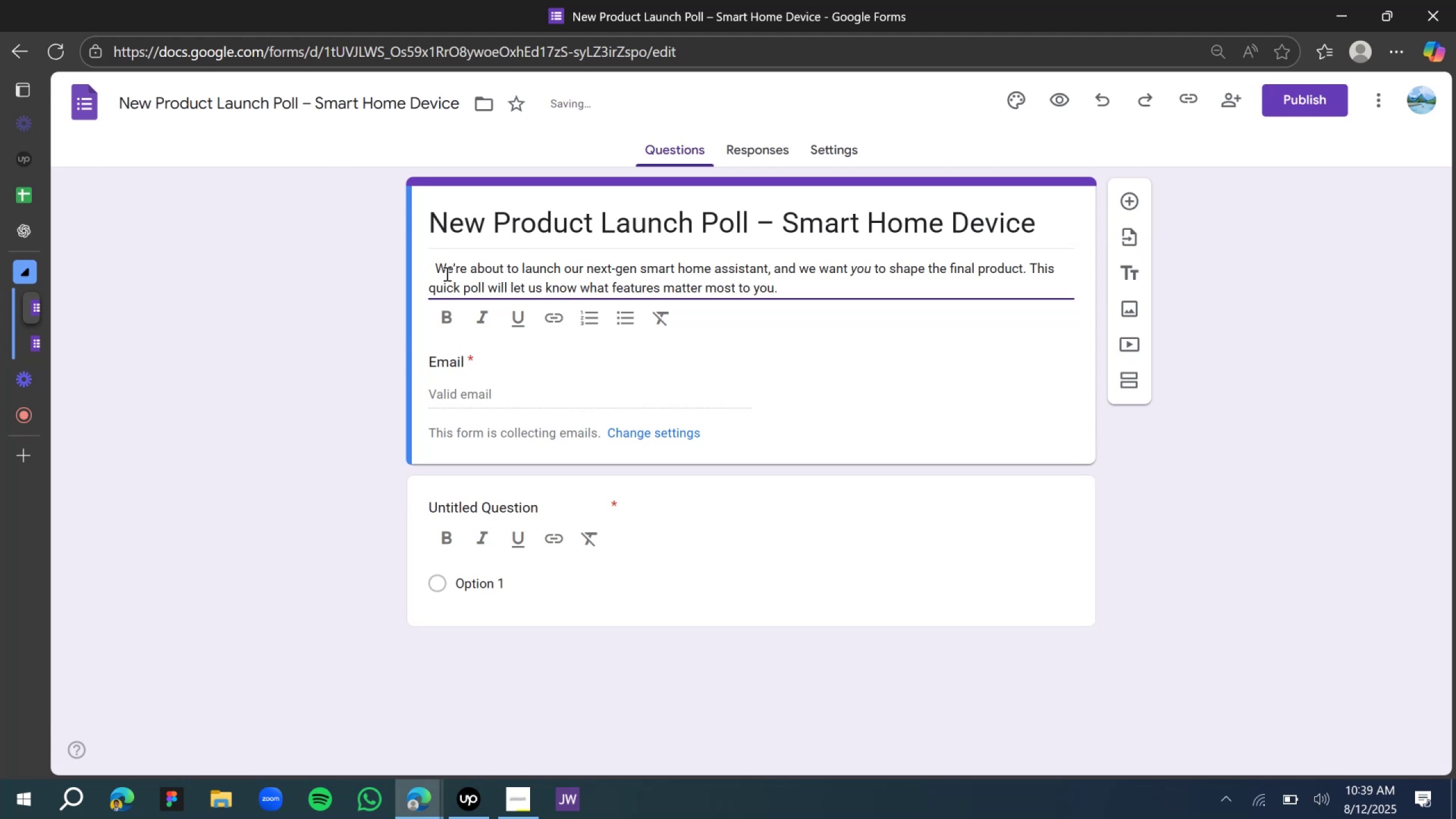 
left_click([439, 271])
 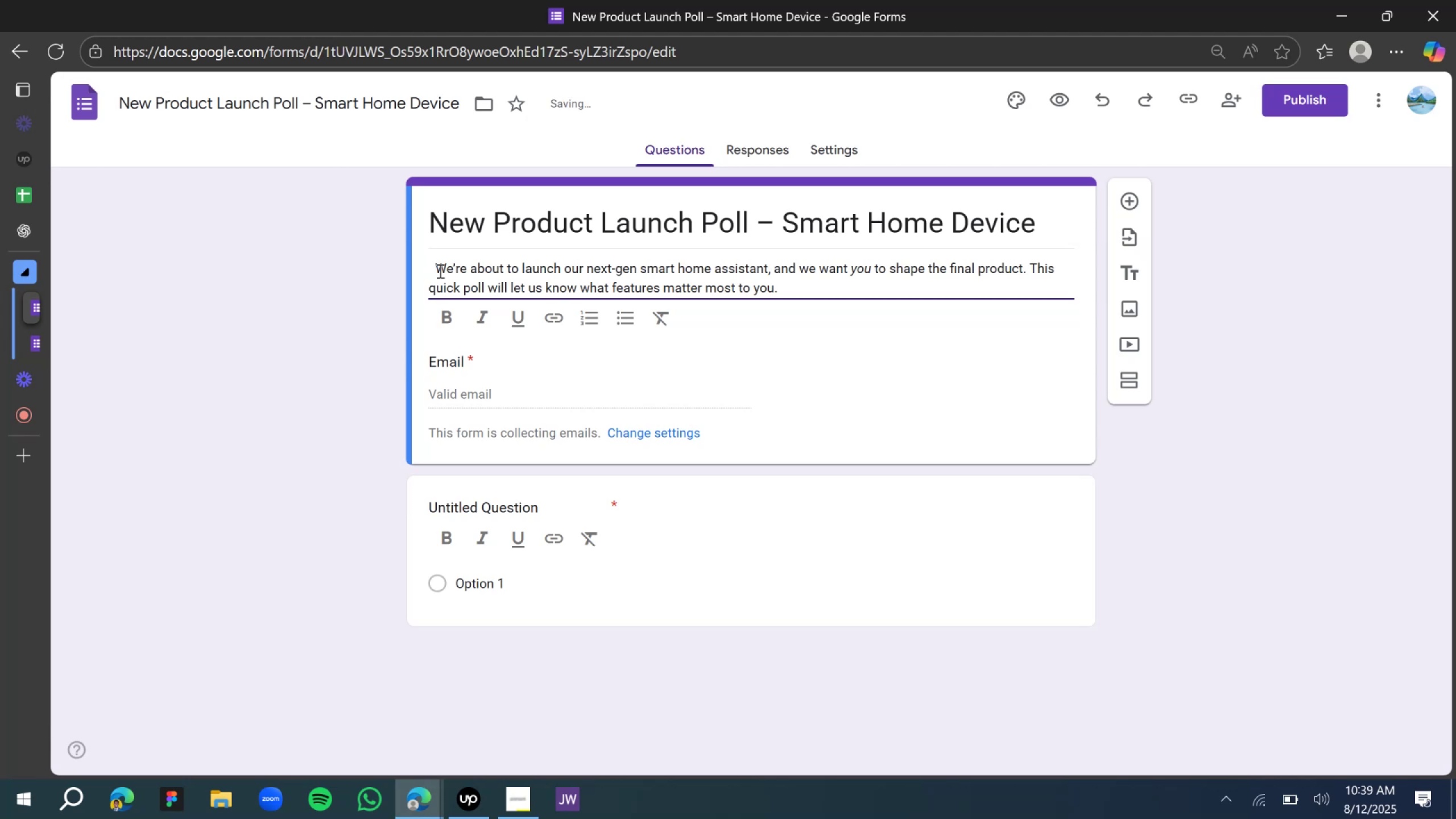 
key(Backspace)
 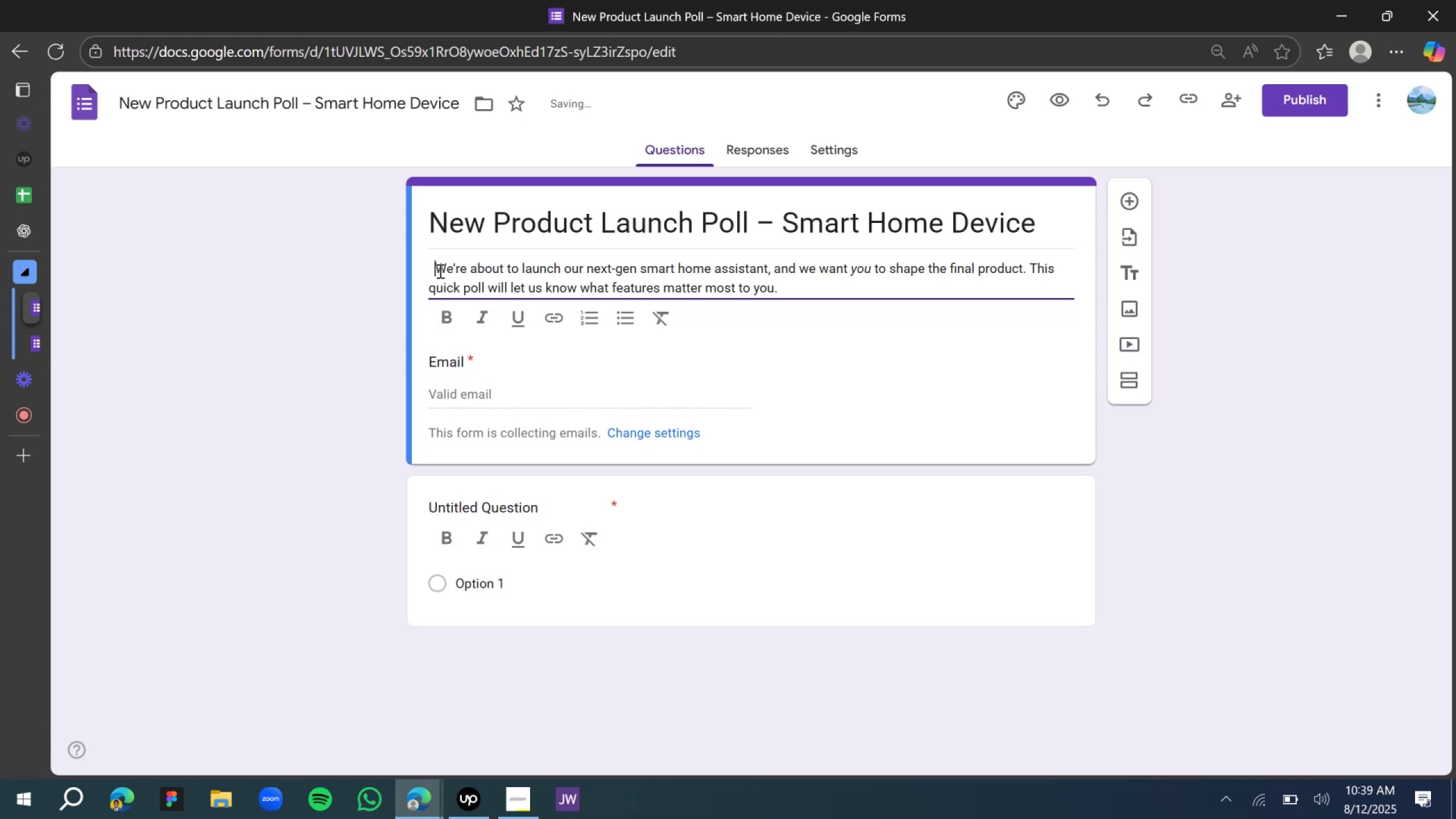 
key(Backspace)
 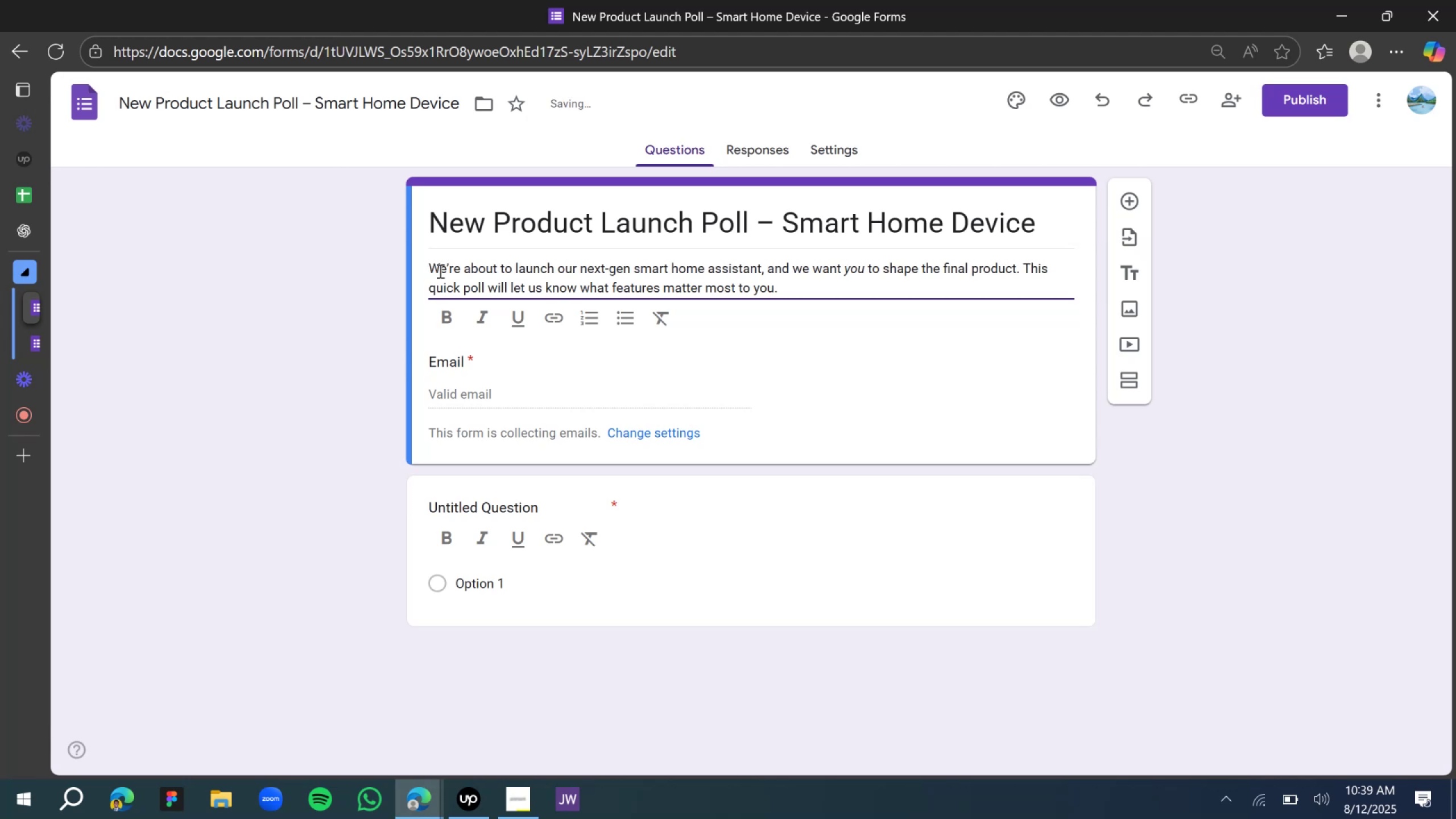 
key(Backspace)
 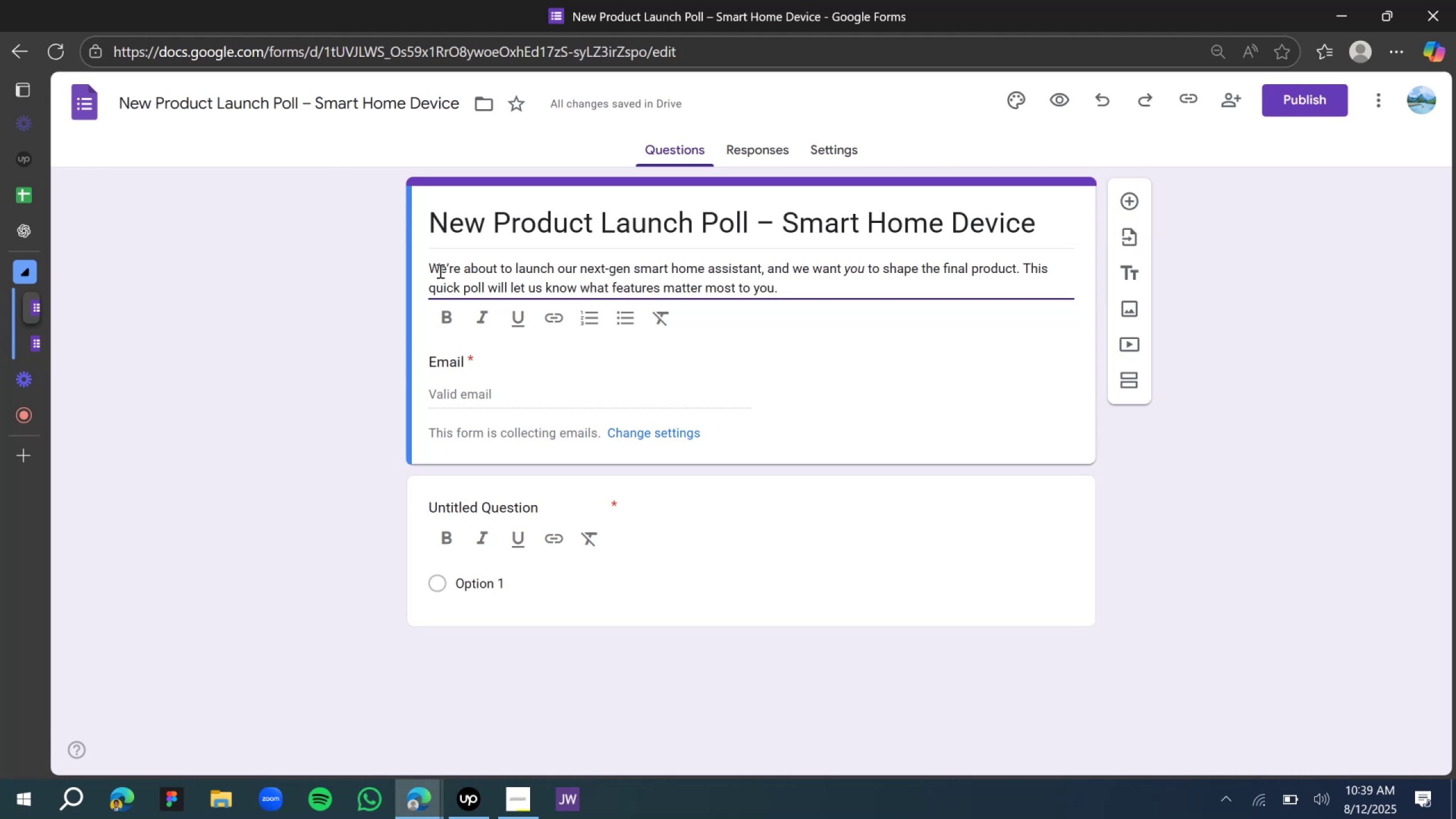 
key(Backspace)
 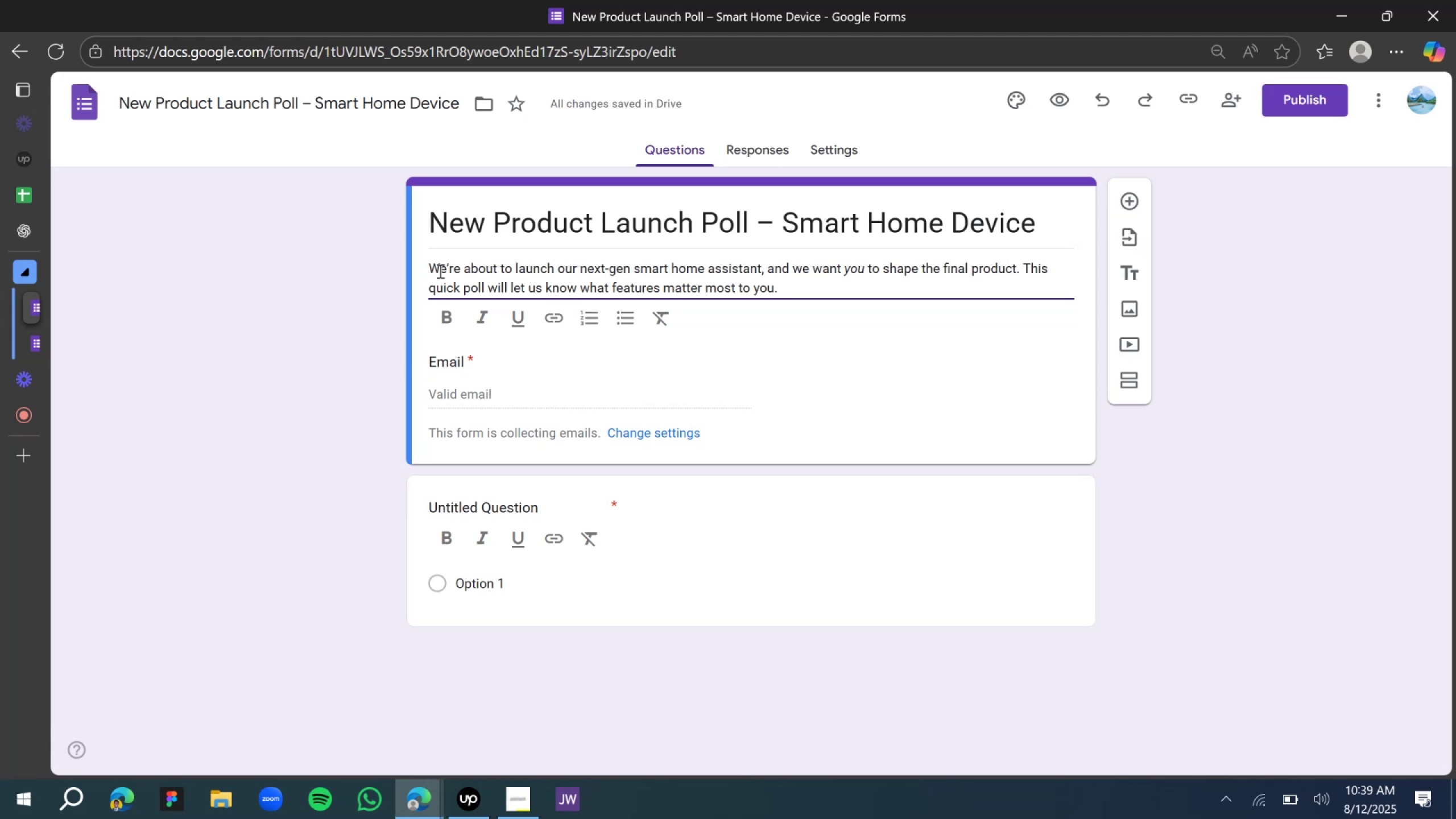 
key(Backspace)
 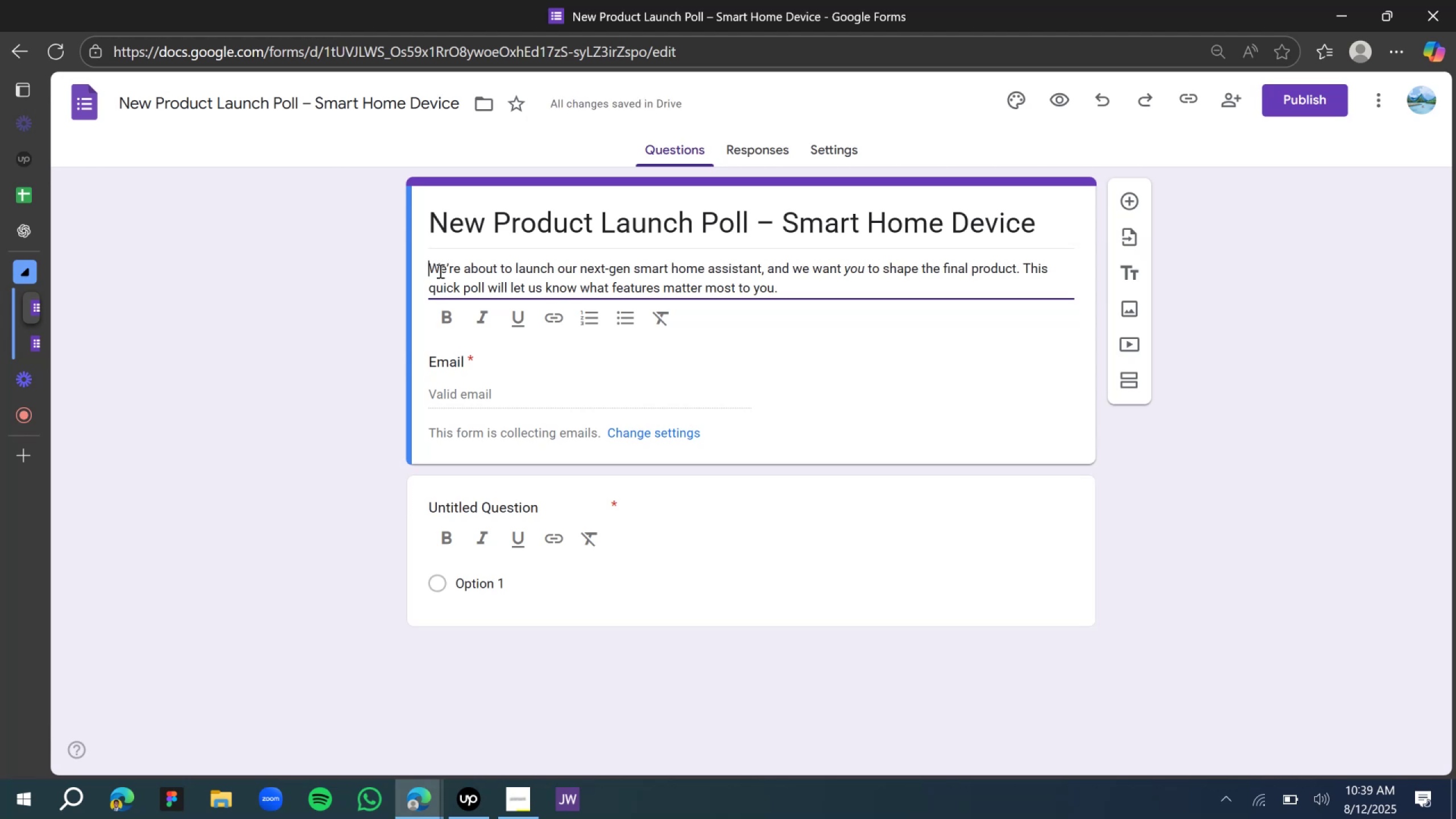 
key(Backspace)
 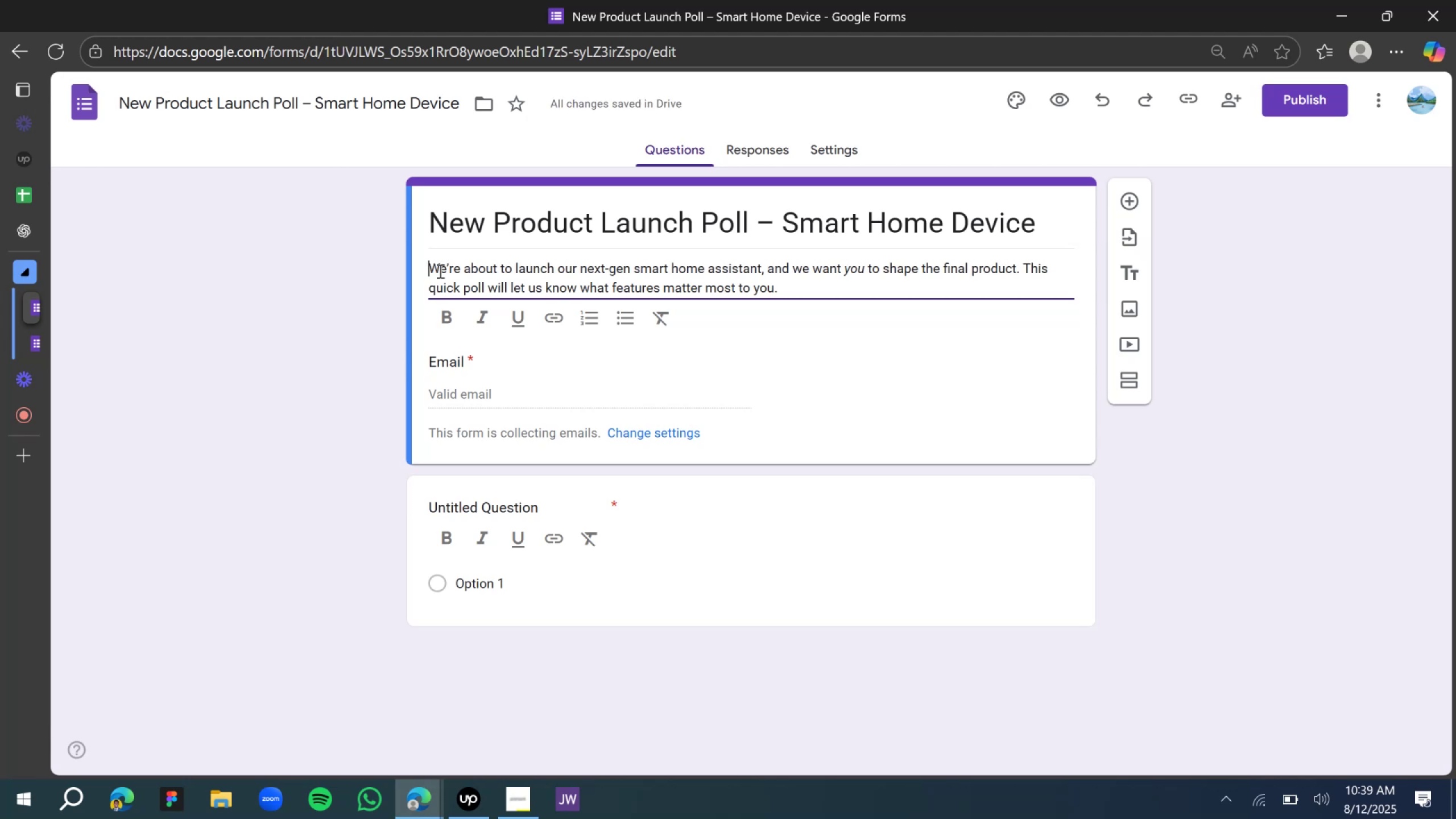 
key(Backspace)
 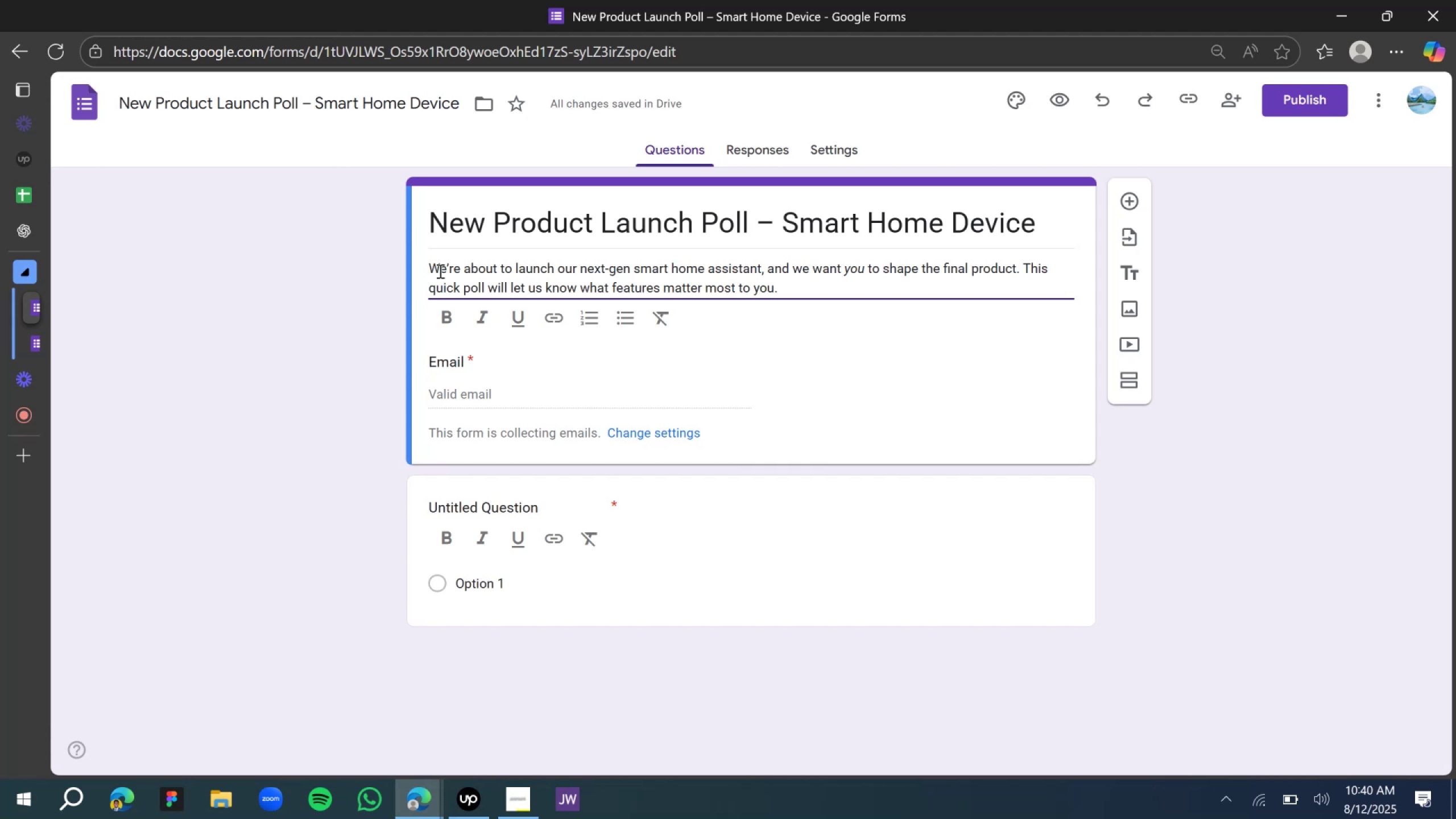 
wait(43.54)
 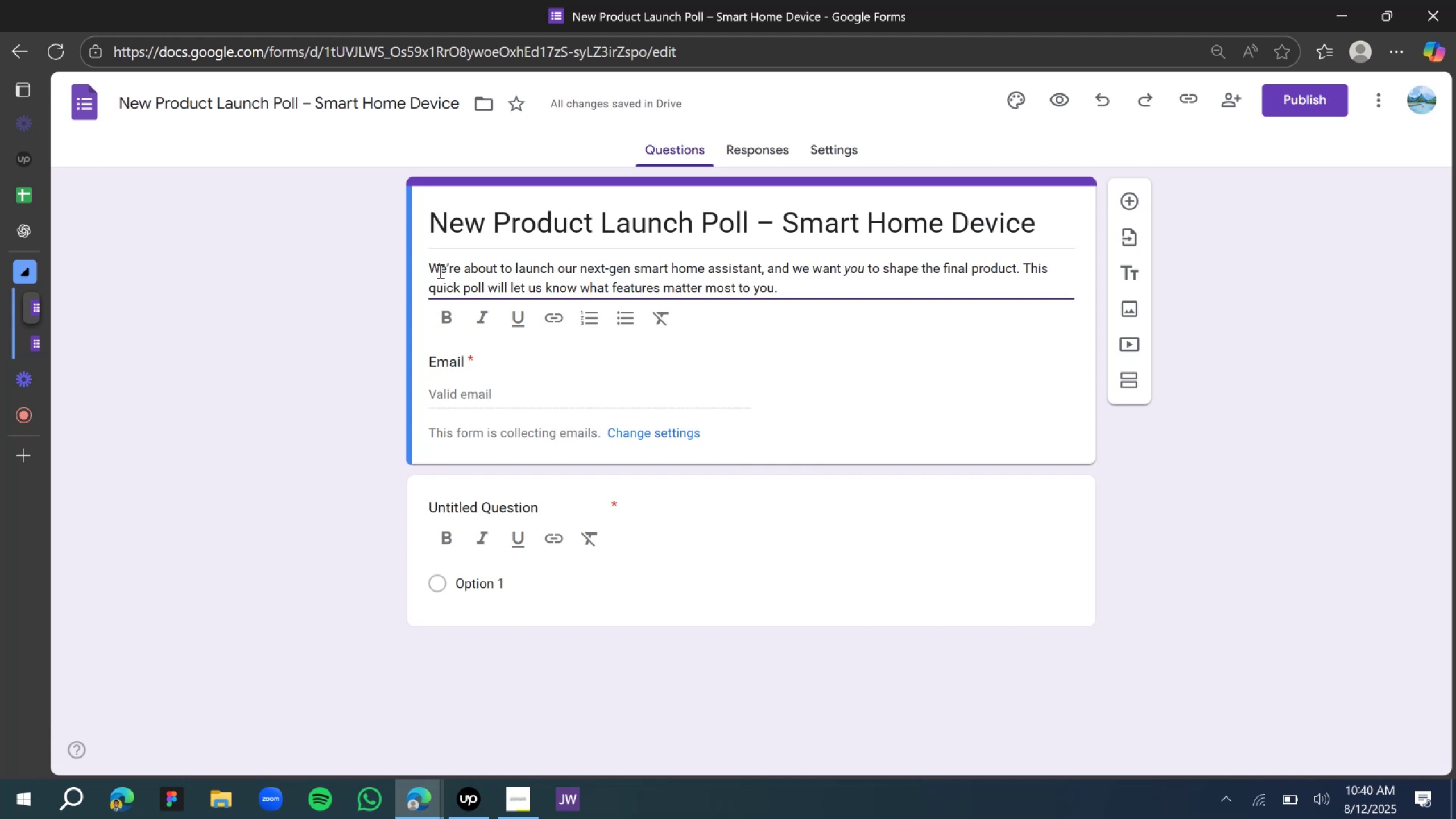 
left_click([471, 514])
 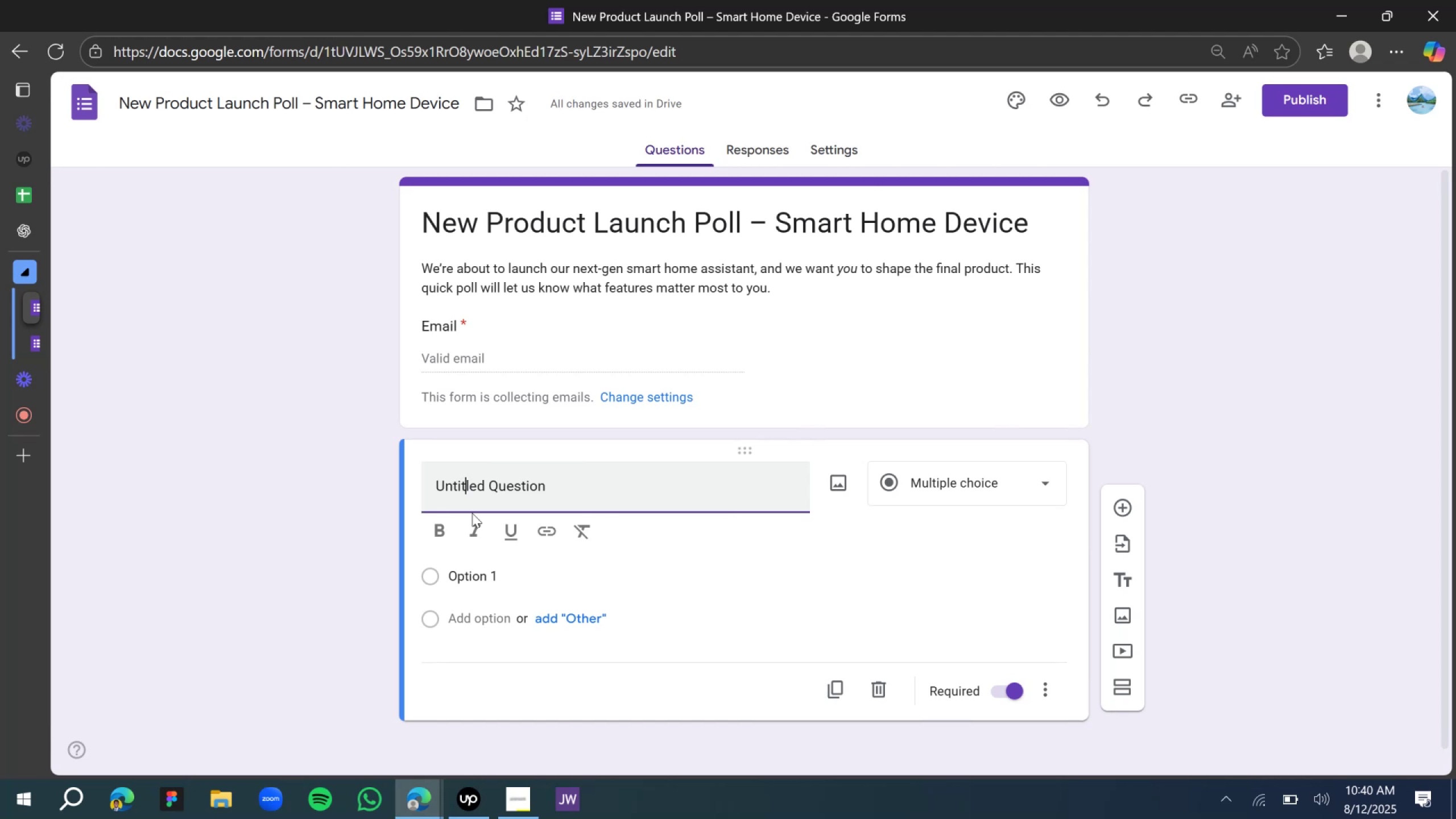 
wait(17.94)
 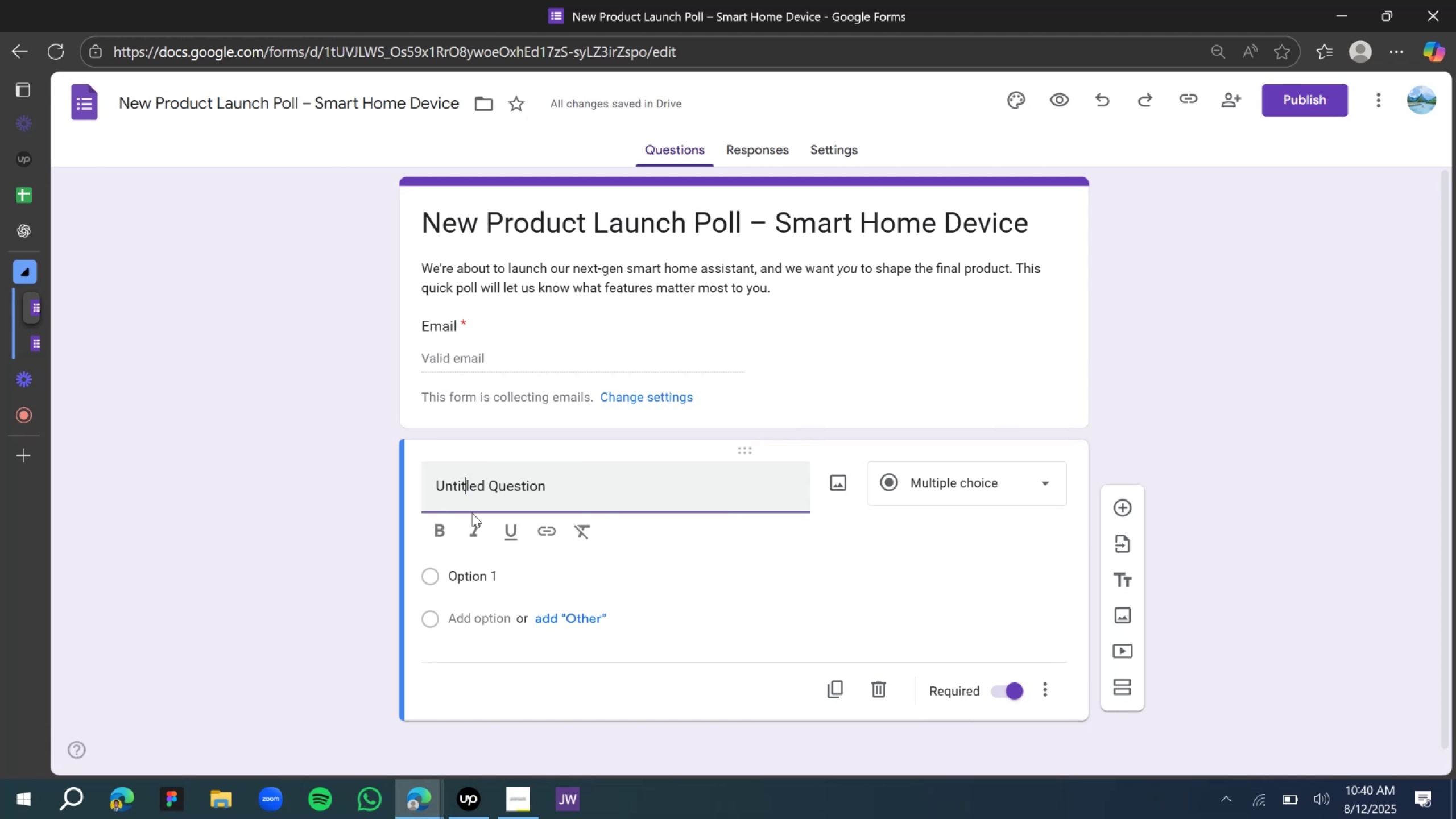 
left_click([93, 234])
 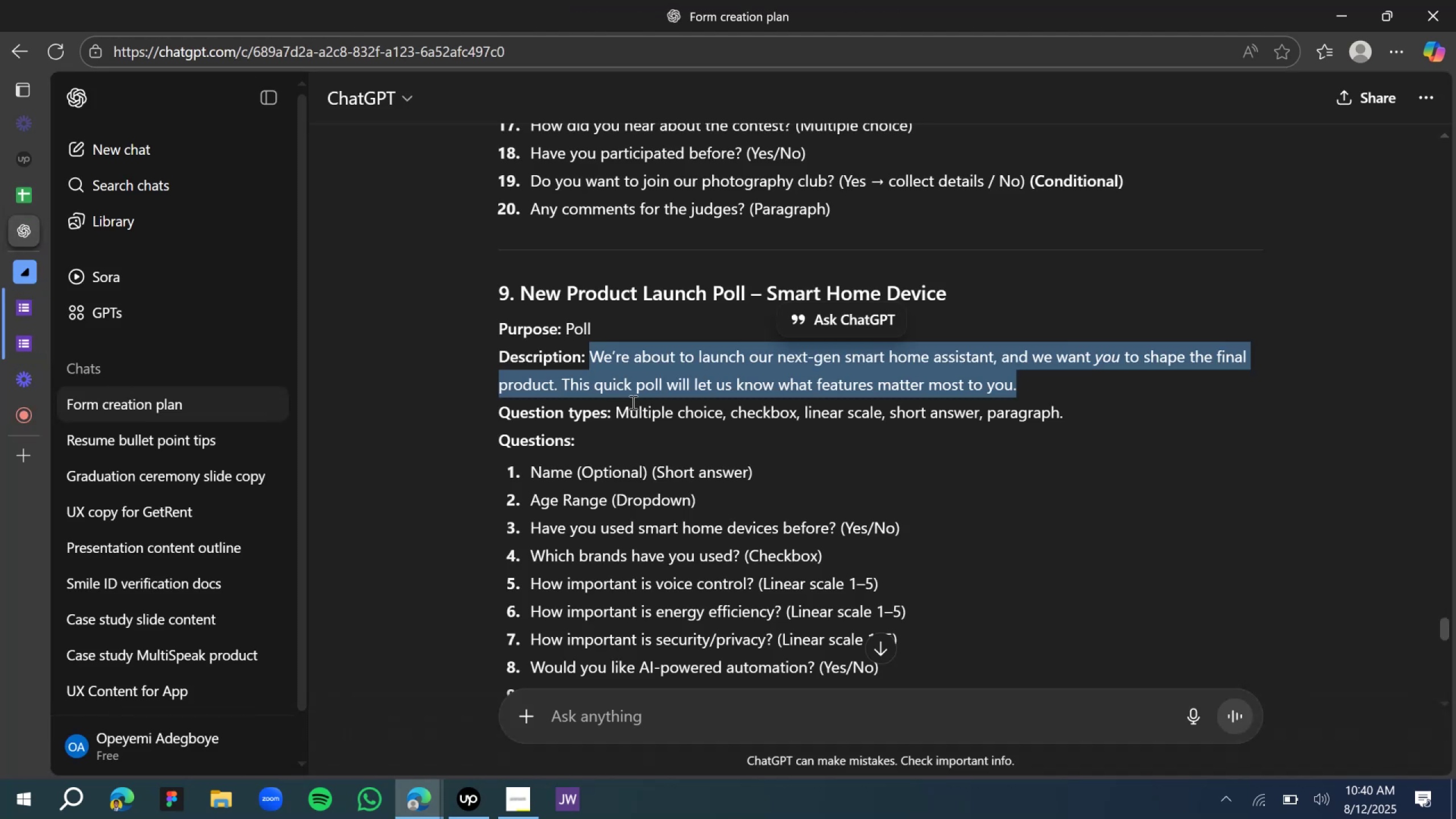 
left_click([630, 427])
 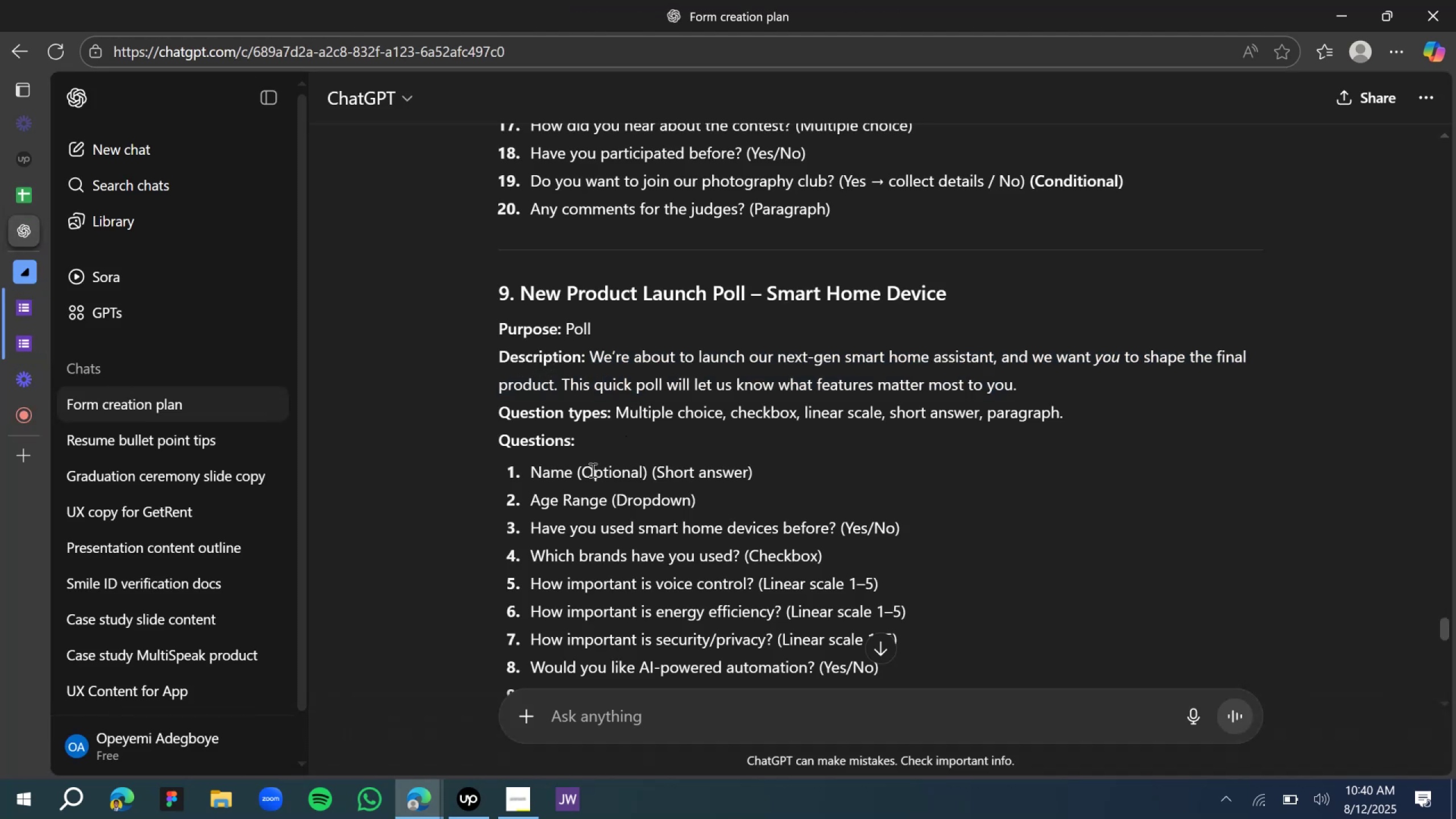 
scroll: coordinate [565, 483], scroll_direction: down, amount: 2.0
 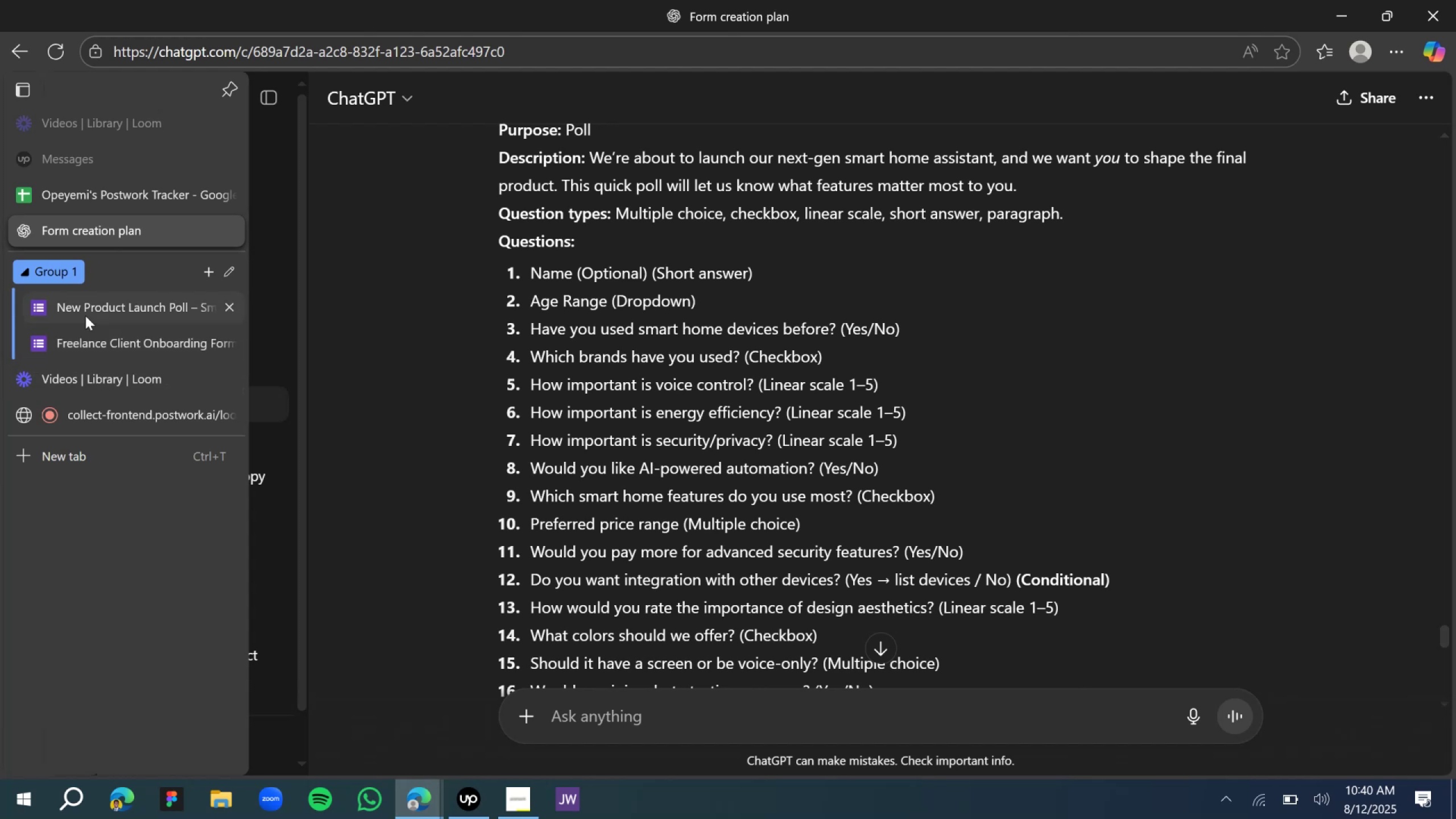 
wait(5.18)
 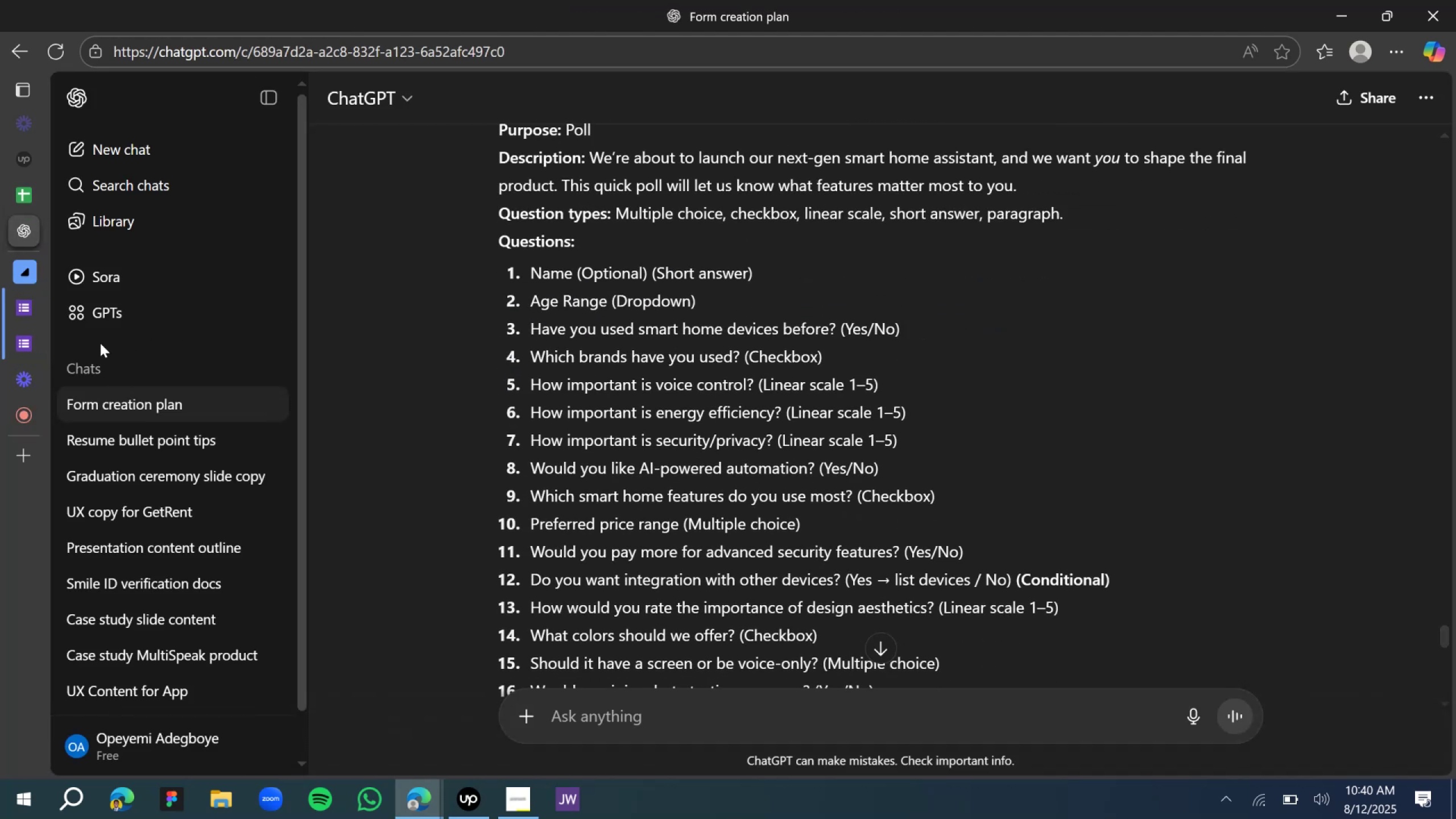 
left_click([102, 304])
 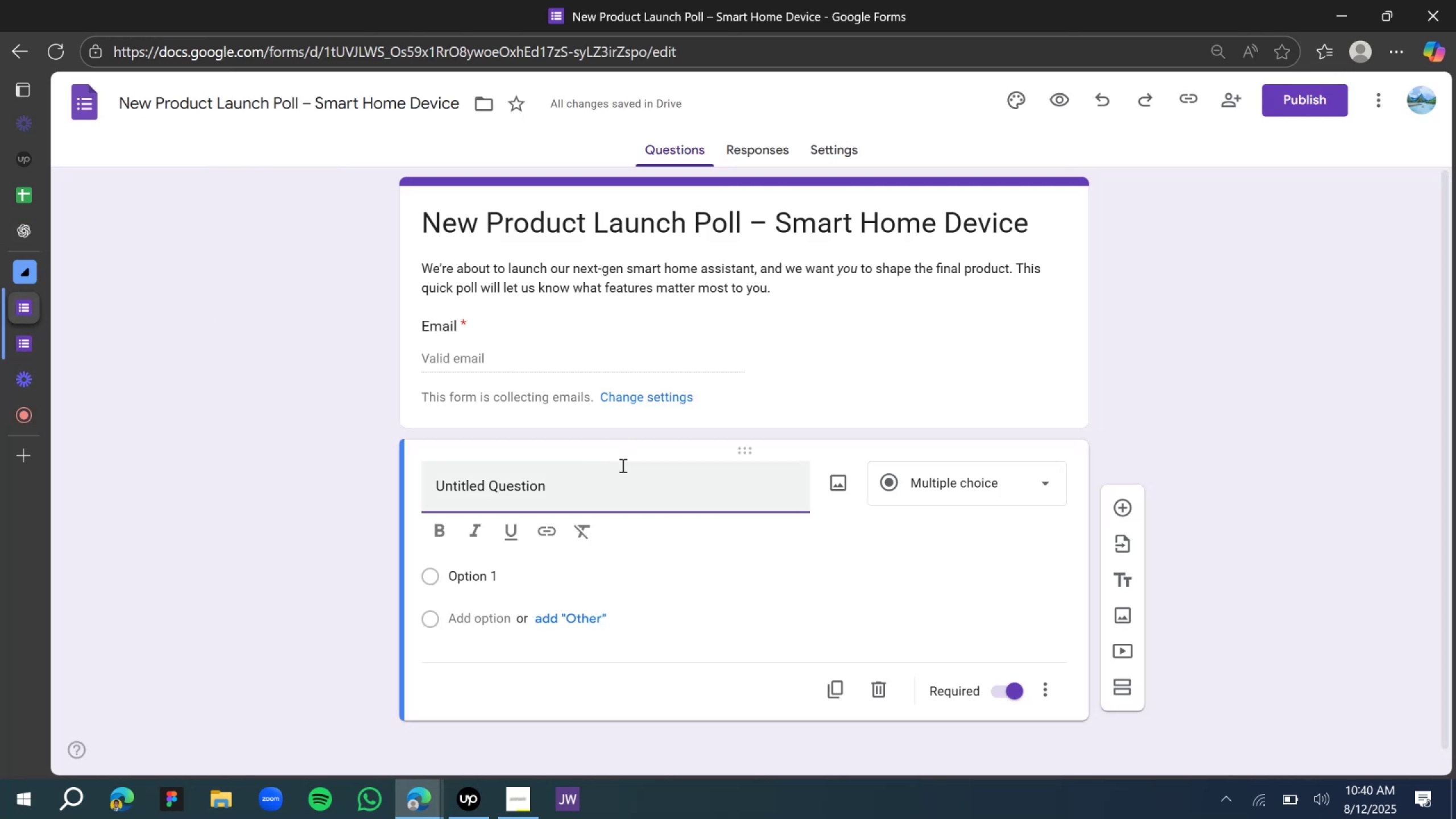 
key(Control+A)
 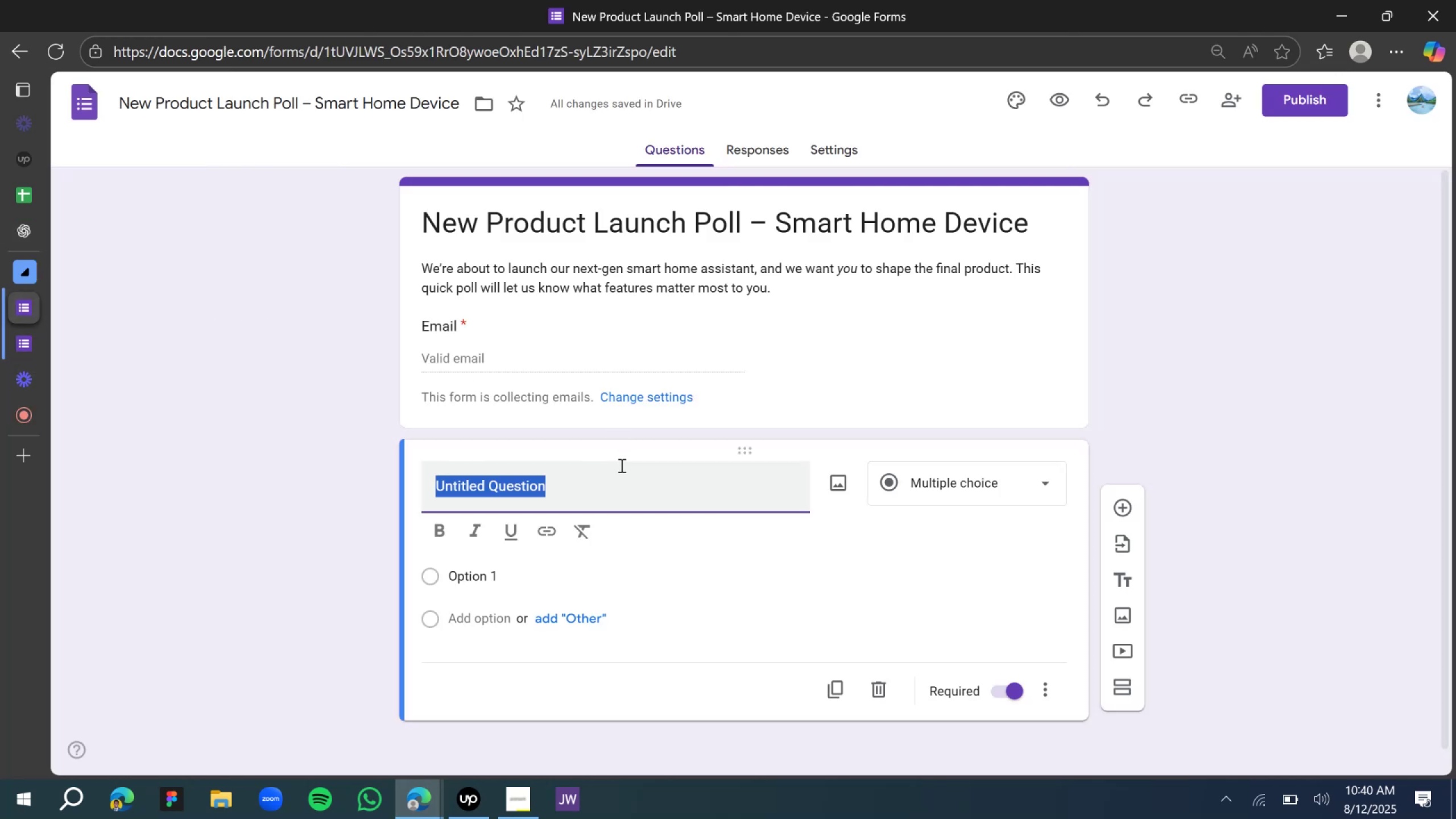 
type(What can w)
key(Backspace)
type(we call you y)
key(Backspace)
type(by?)
 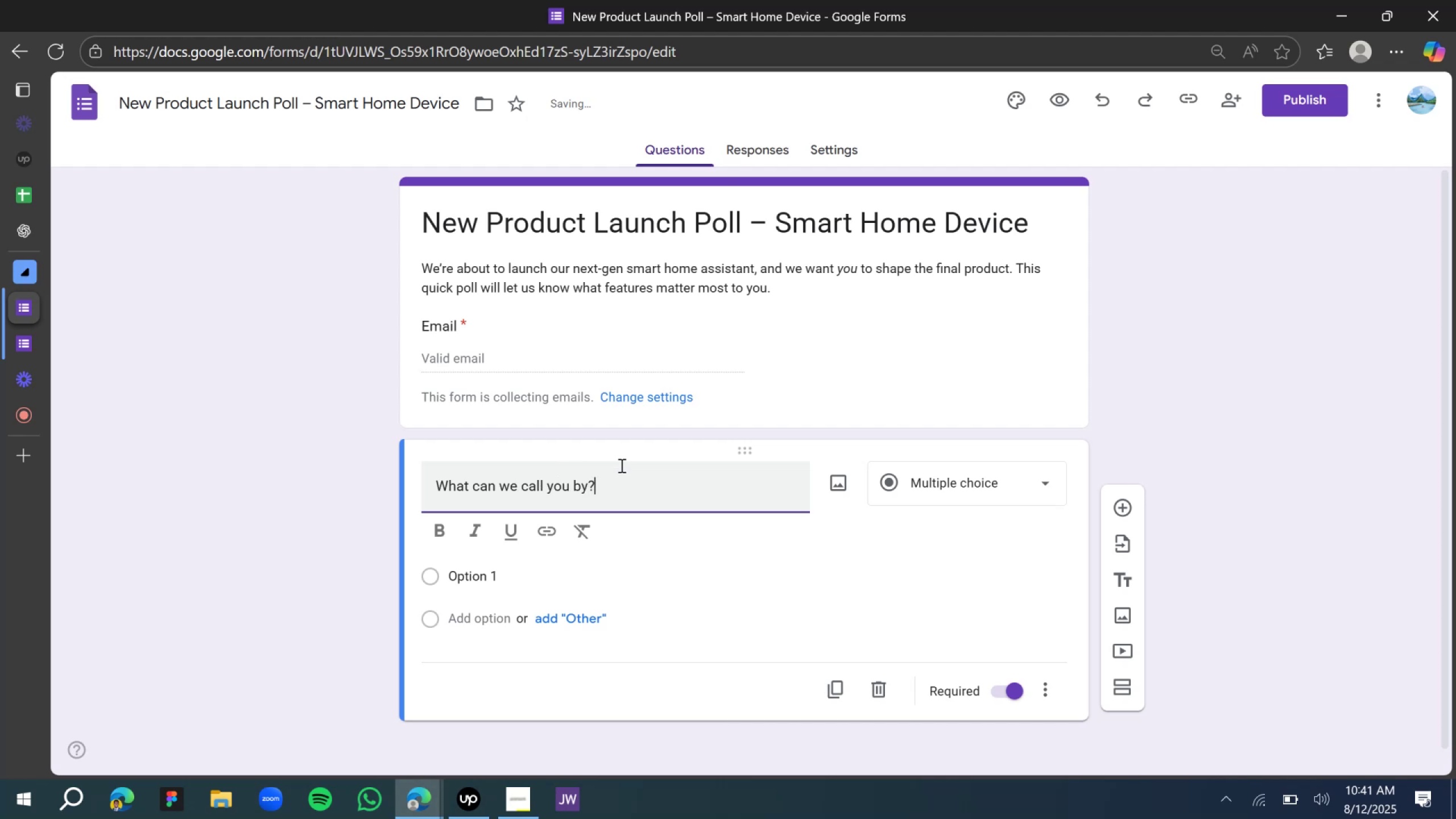 
left_click([933, 481])
 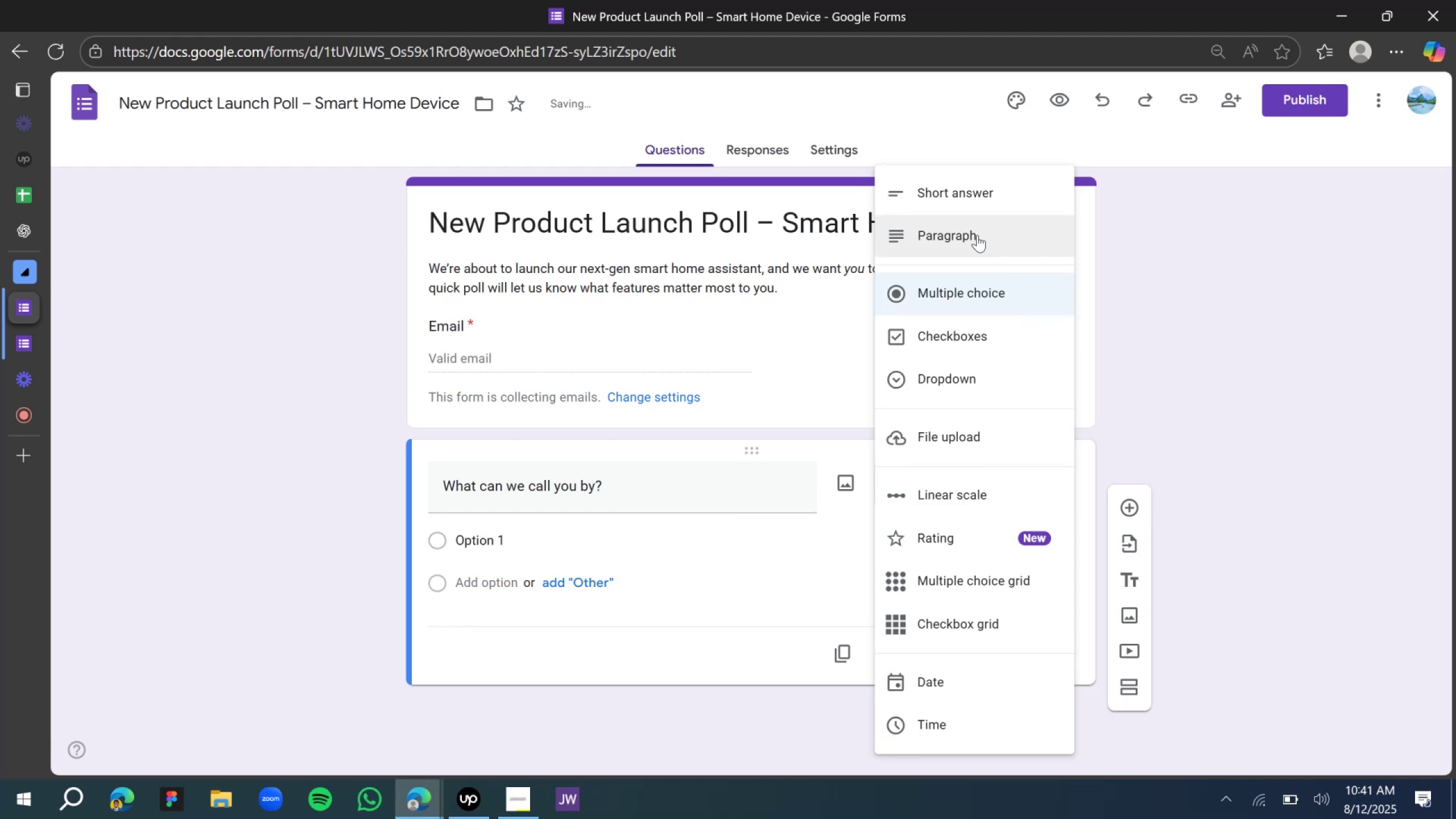 
left_click([952, 197])
 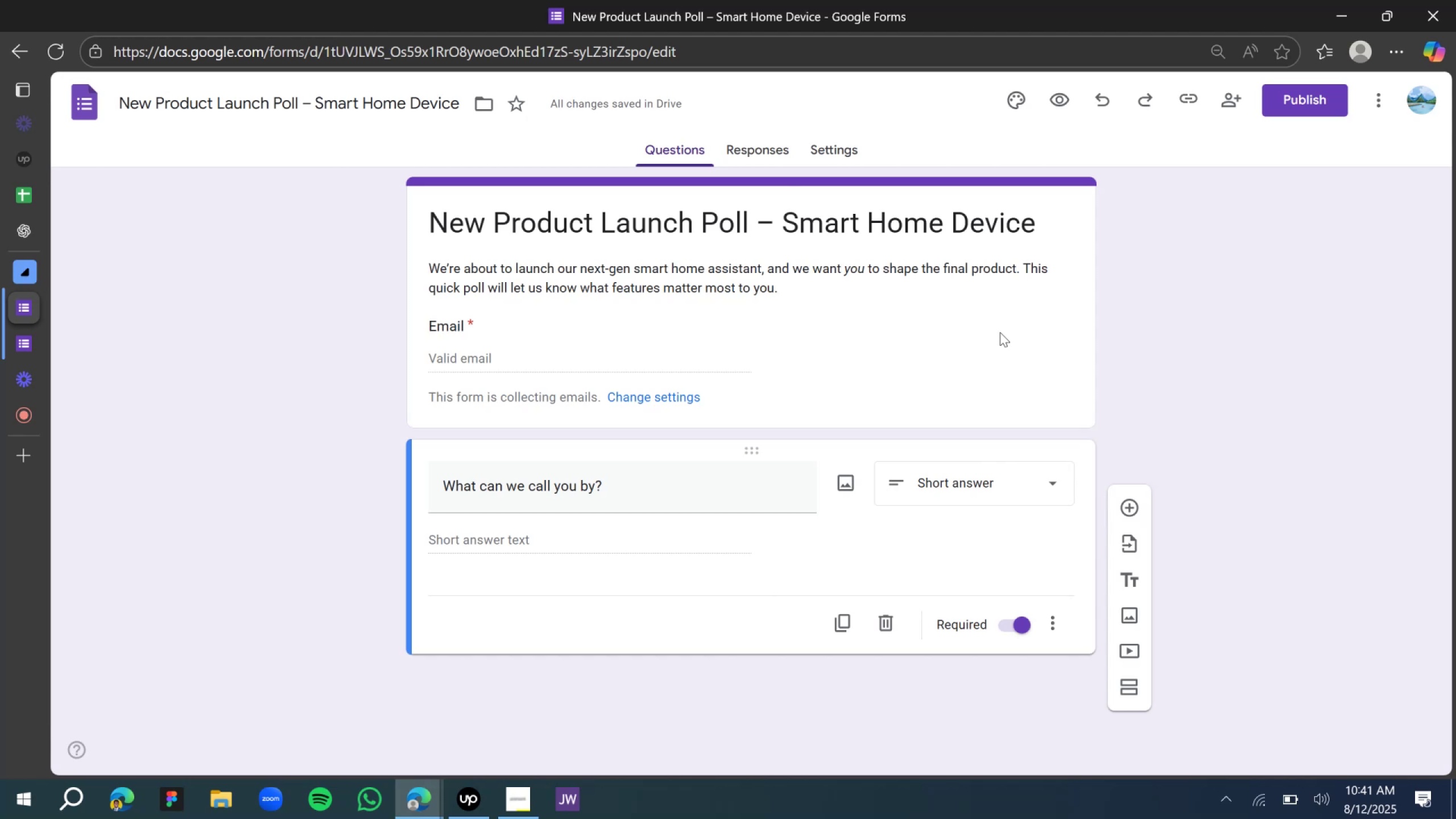 
wait(16.0)
 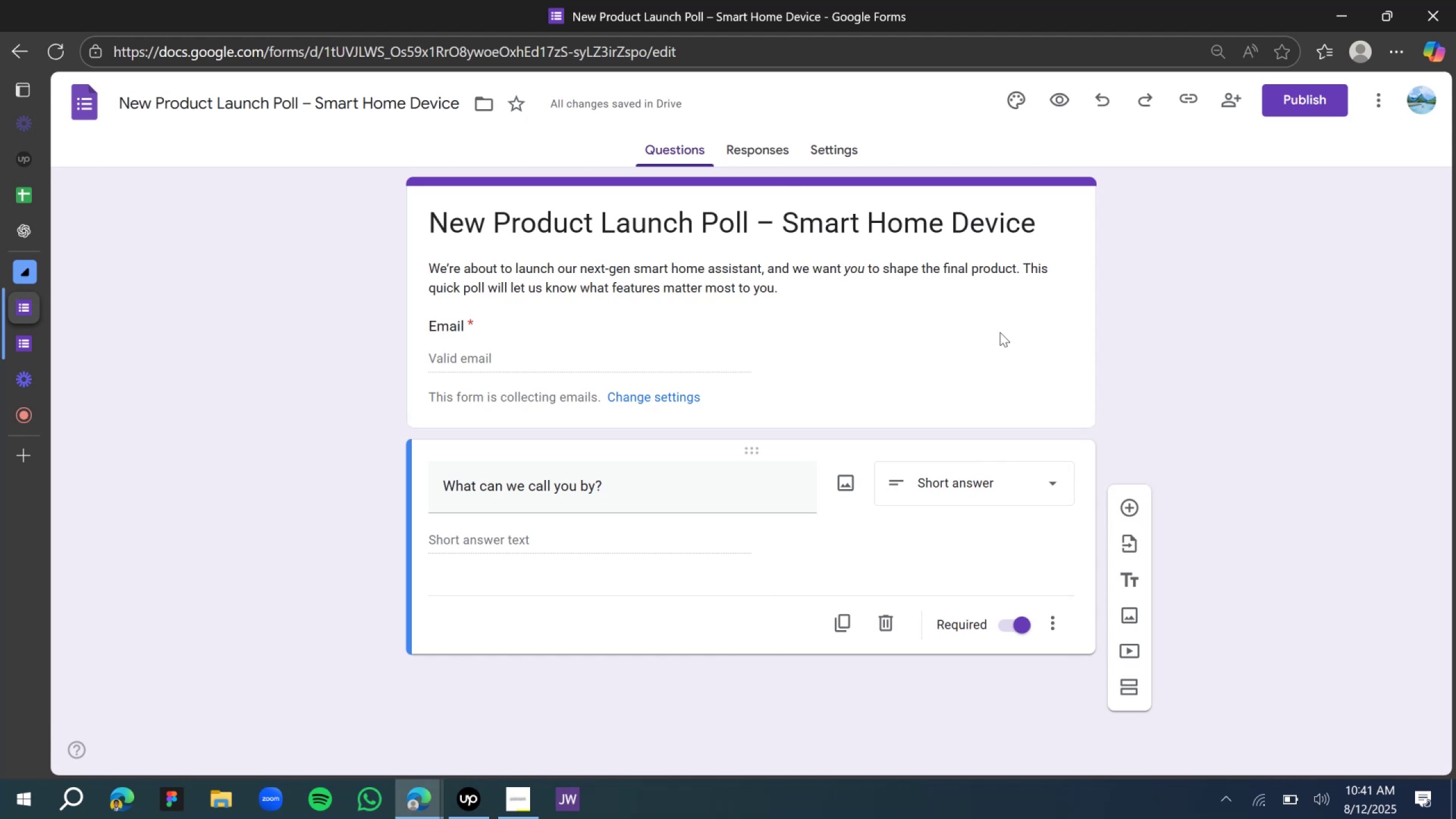 
left_click([292, 534])
 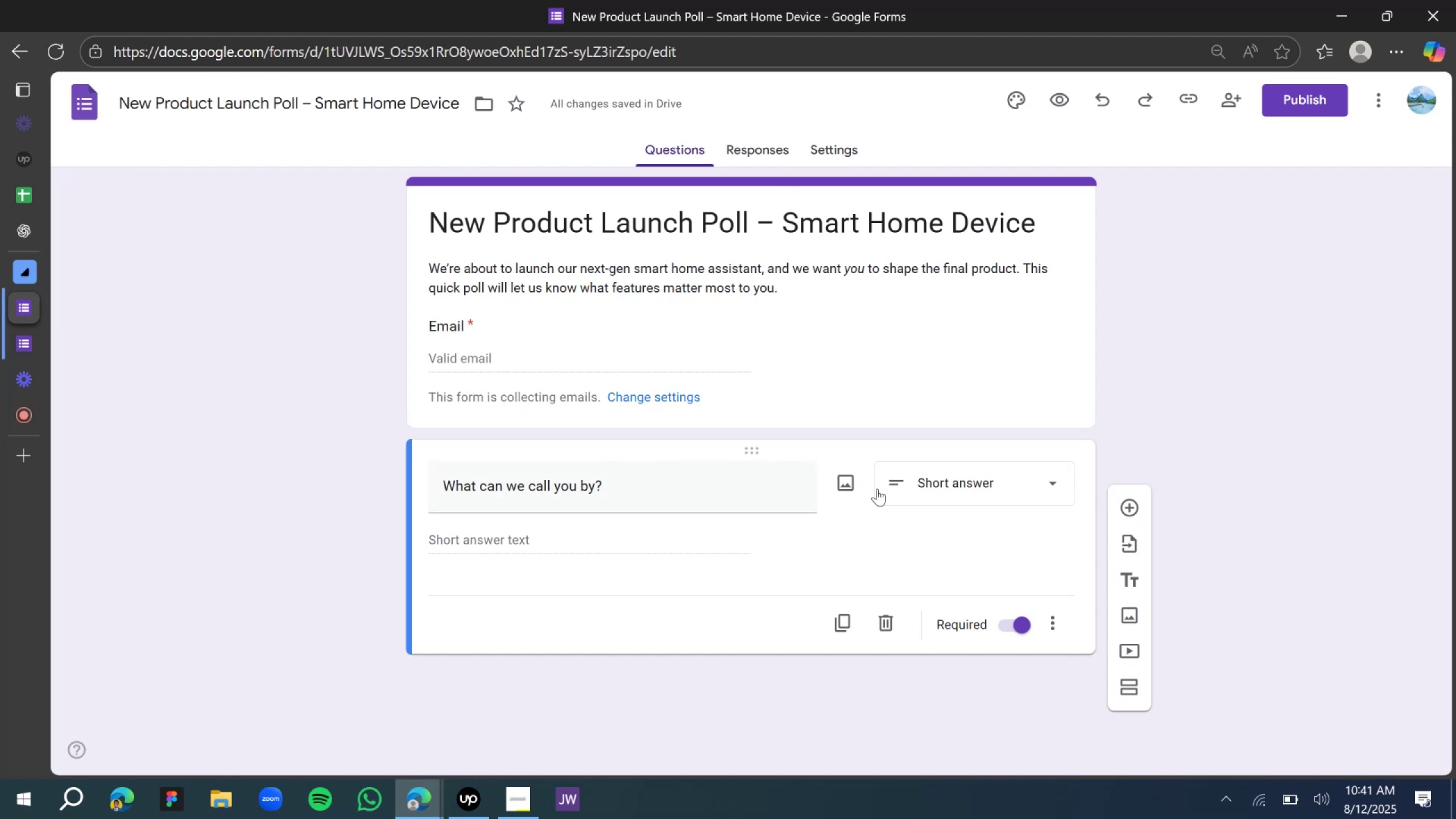 
left_click([847, 627])
 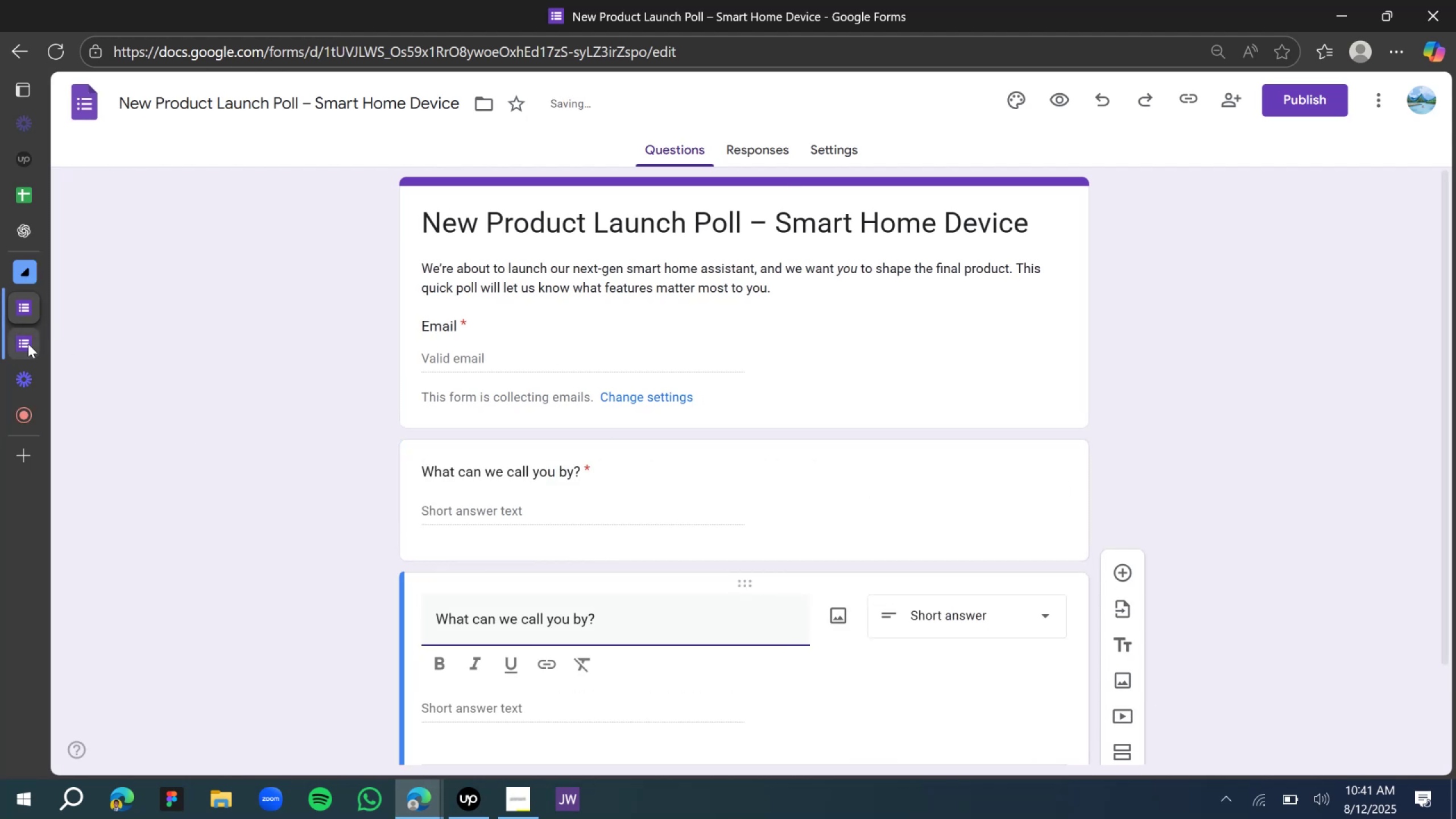 
left_click([99, 233])
 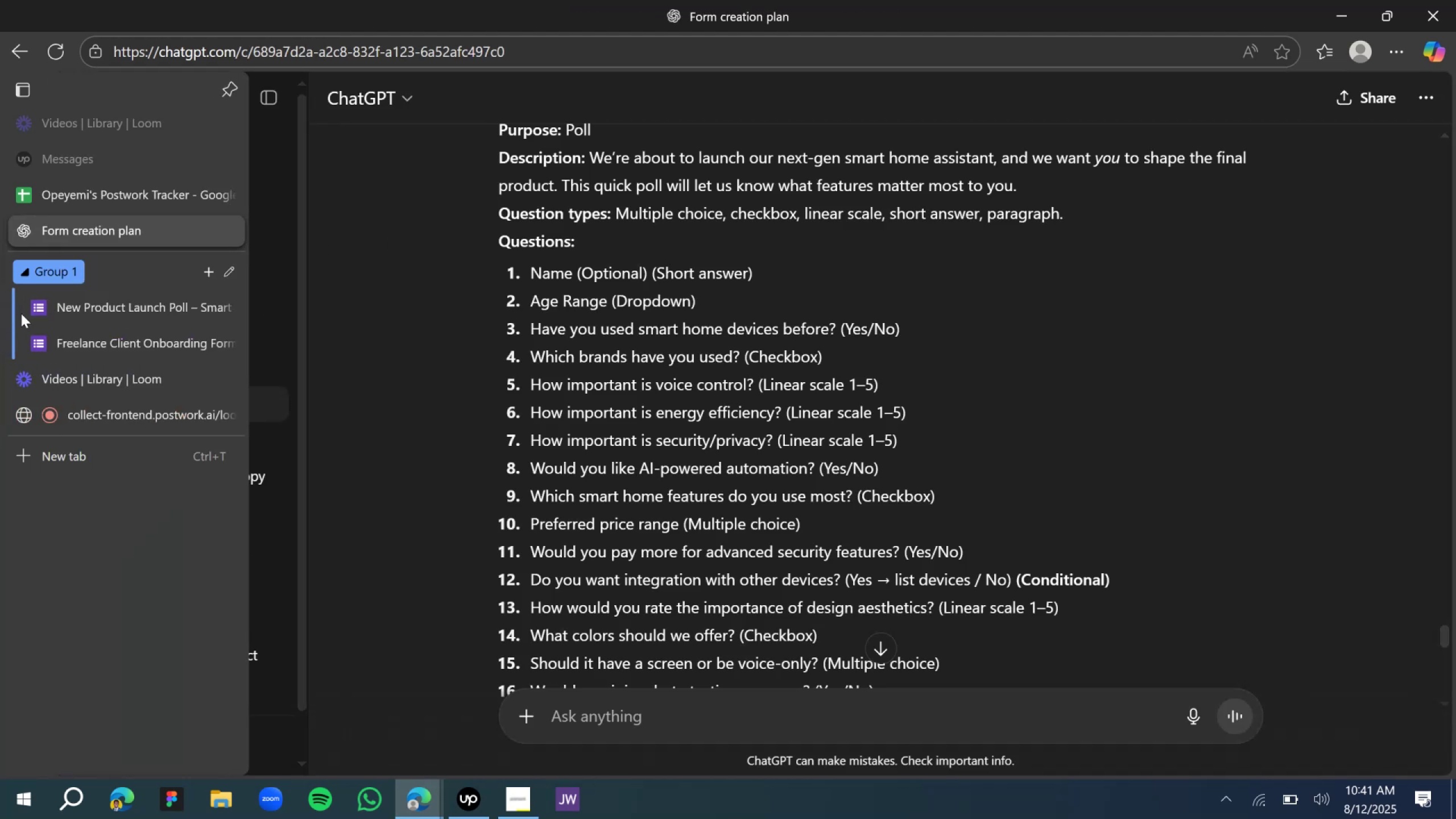 
left_click([72, 340])
 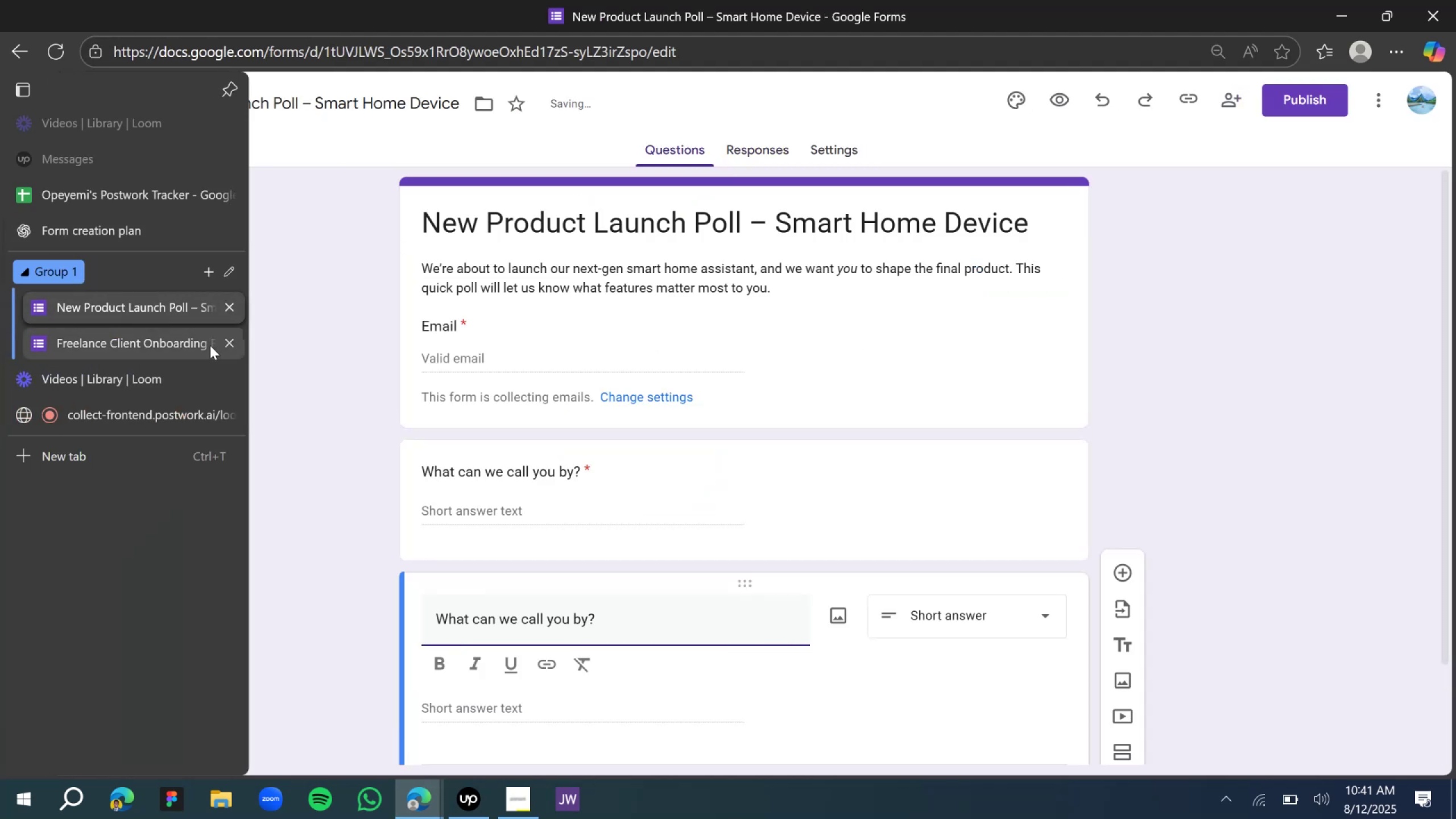 
left_click([233, 345])
 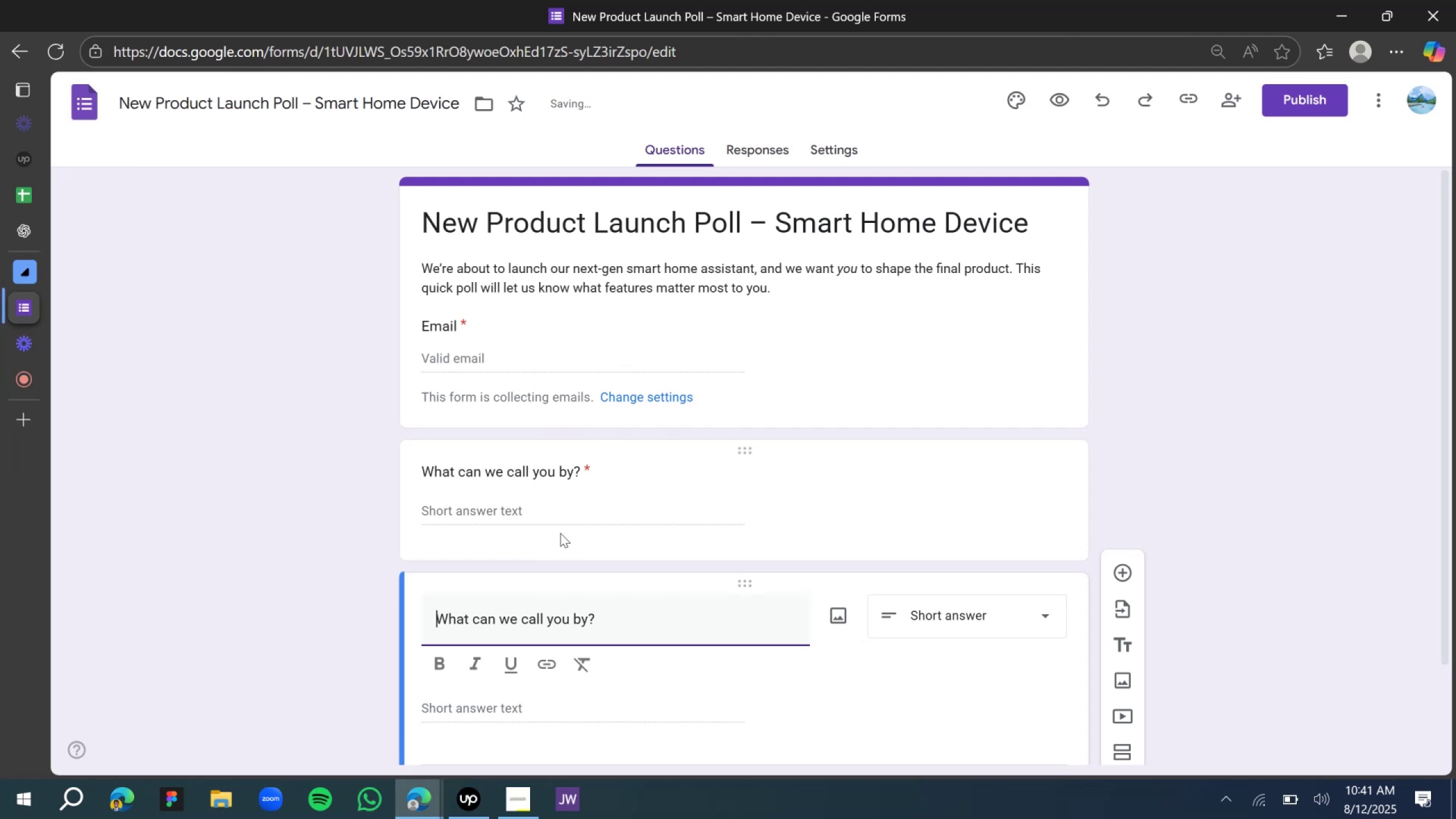 
scroll: coordinate [539, 602], scroll_direction: down, amount: 2.0
 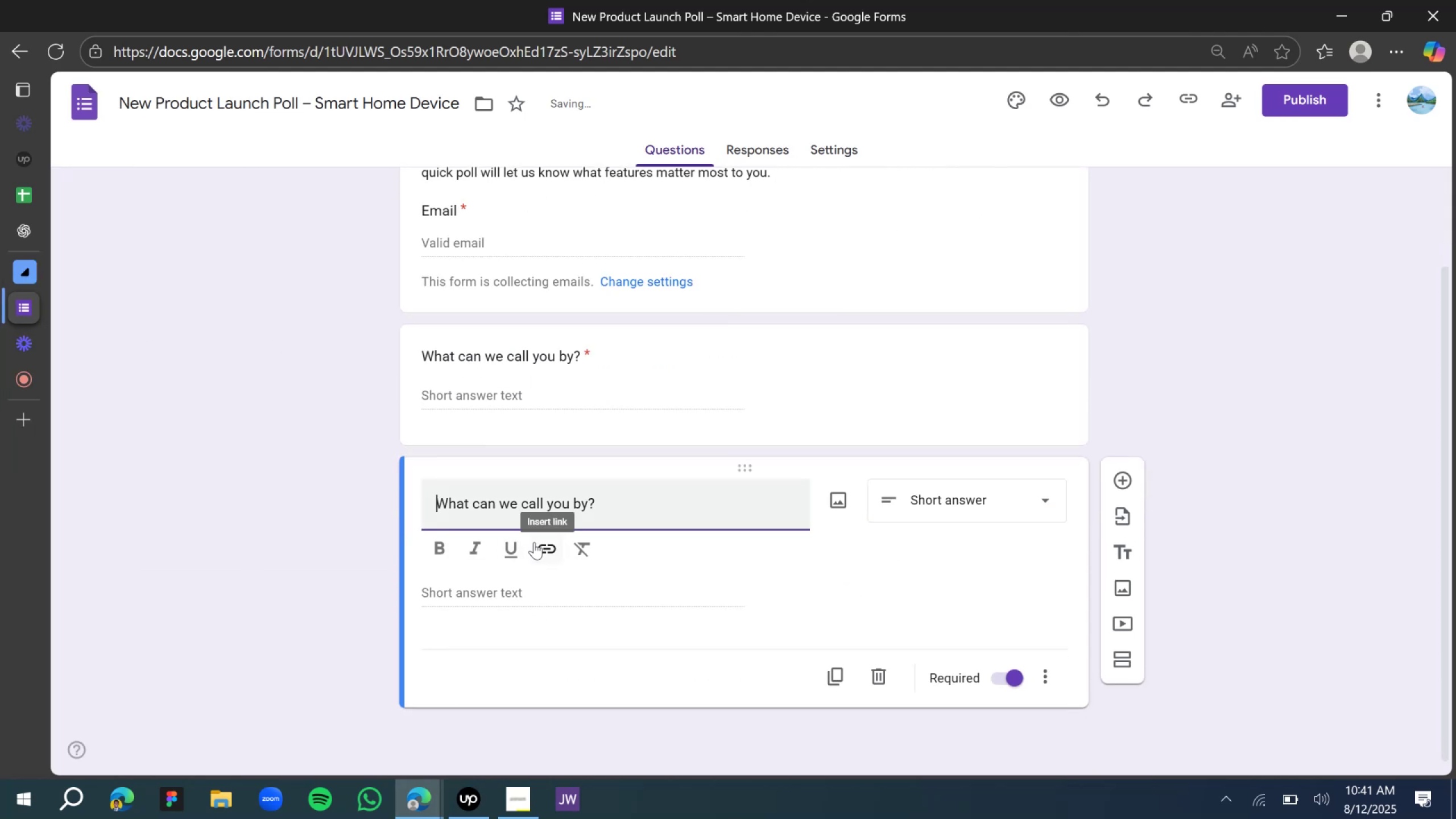 
key(Control+A)
 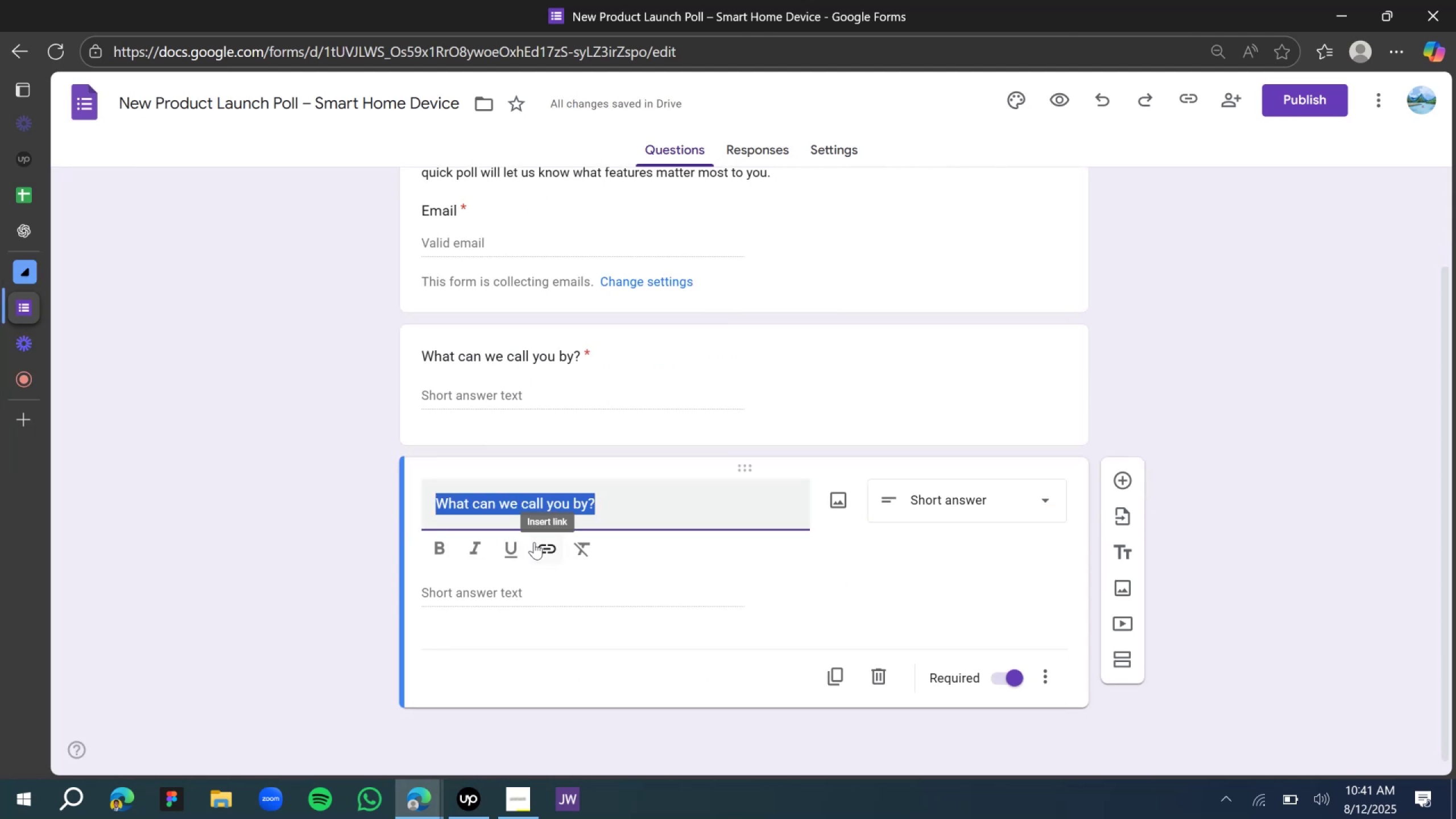 
type(Select your age range beelow)
key(Backspace)
key(Backspace)
key(Backspace)
key(Backspace)
type(low)
 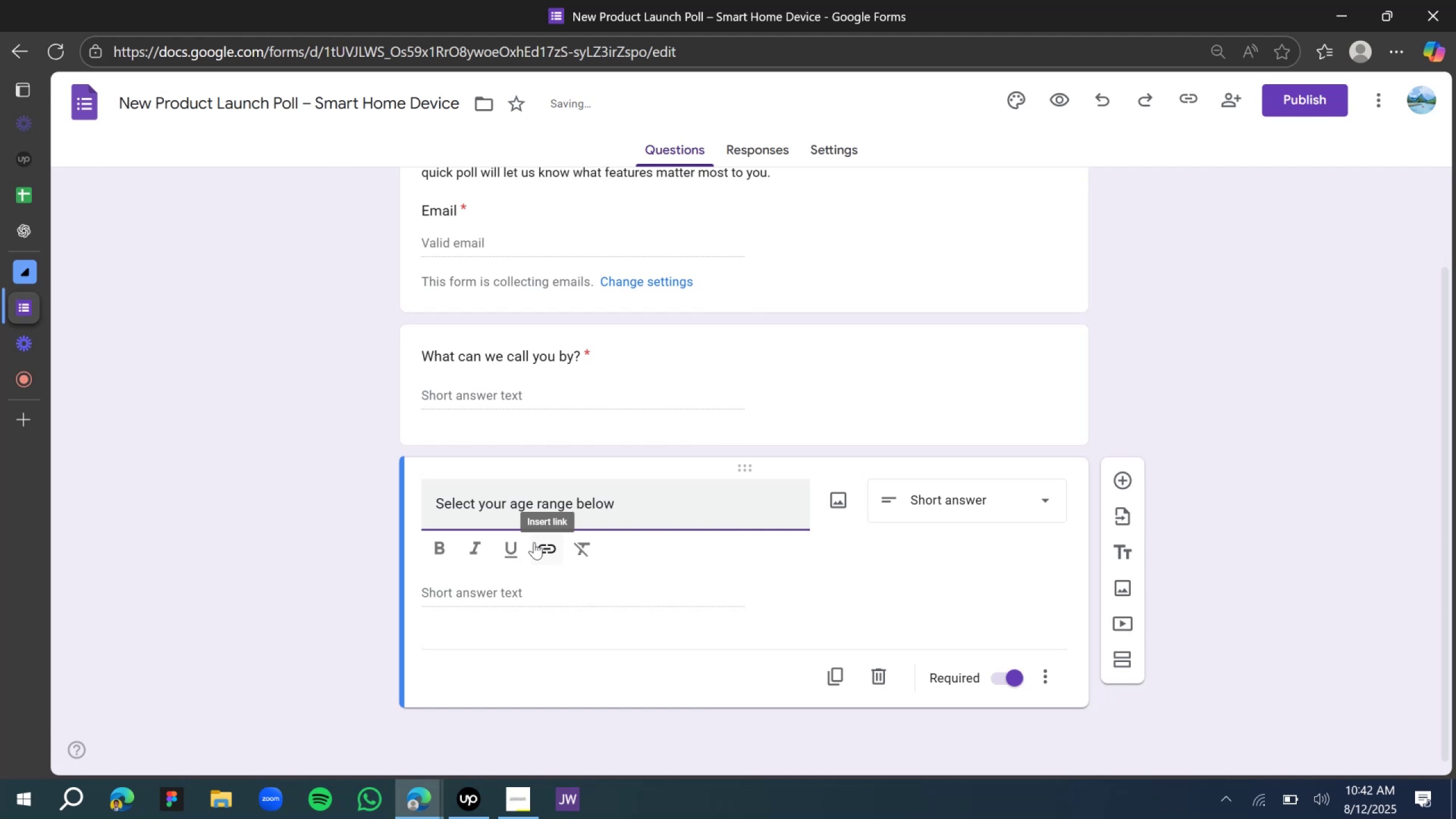 
wait(5.59)
 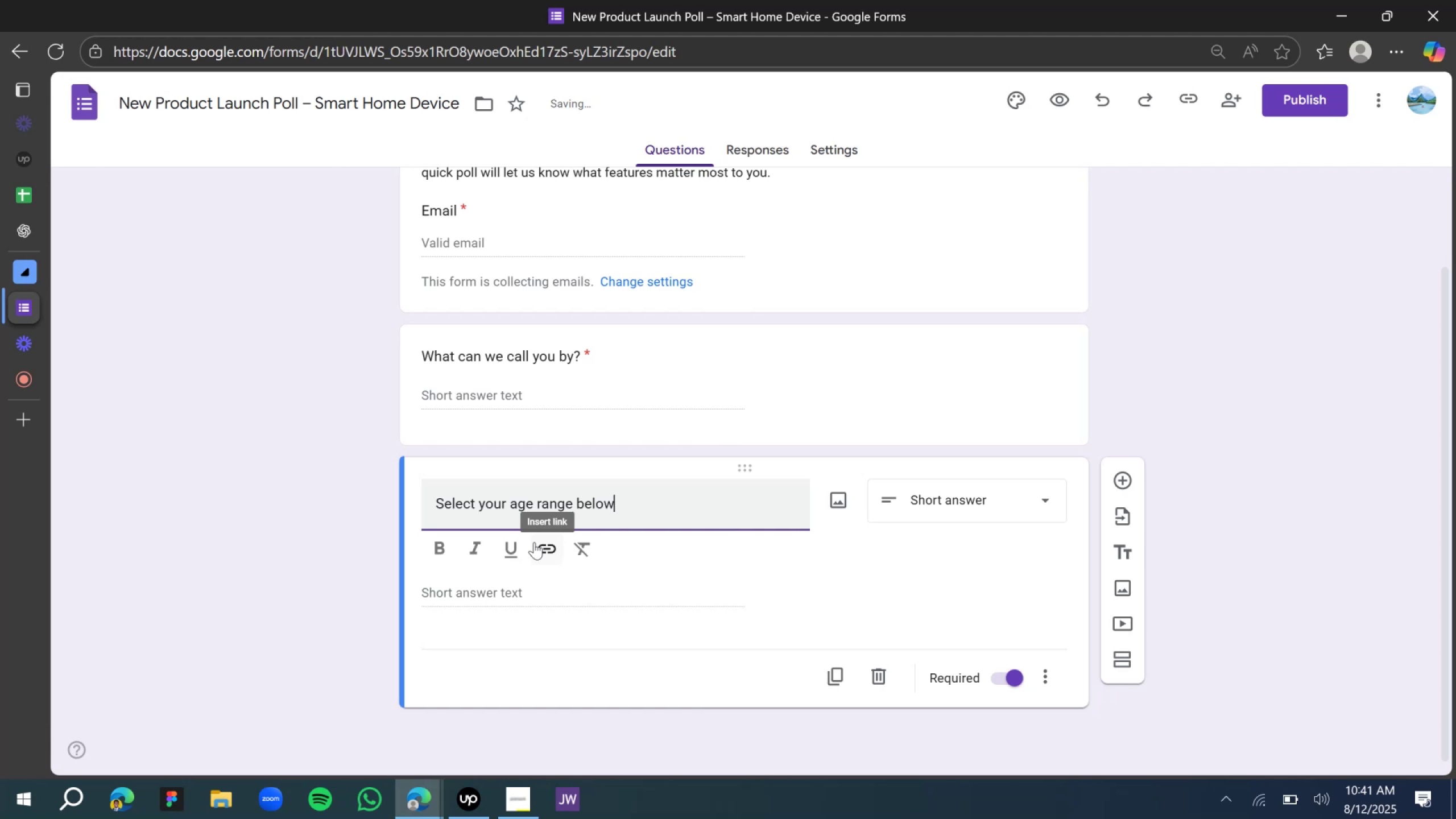 
left_click([539, 601])
 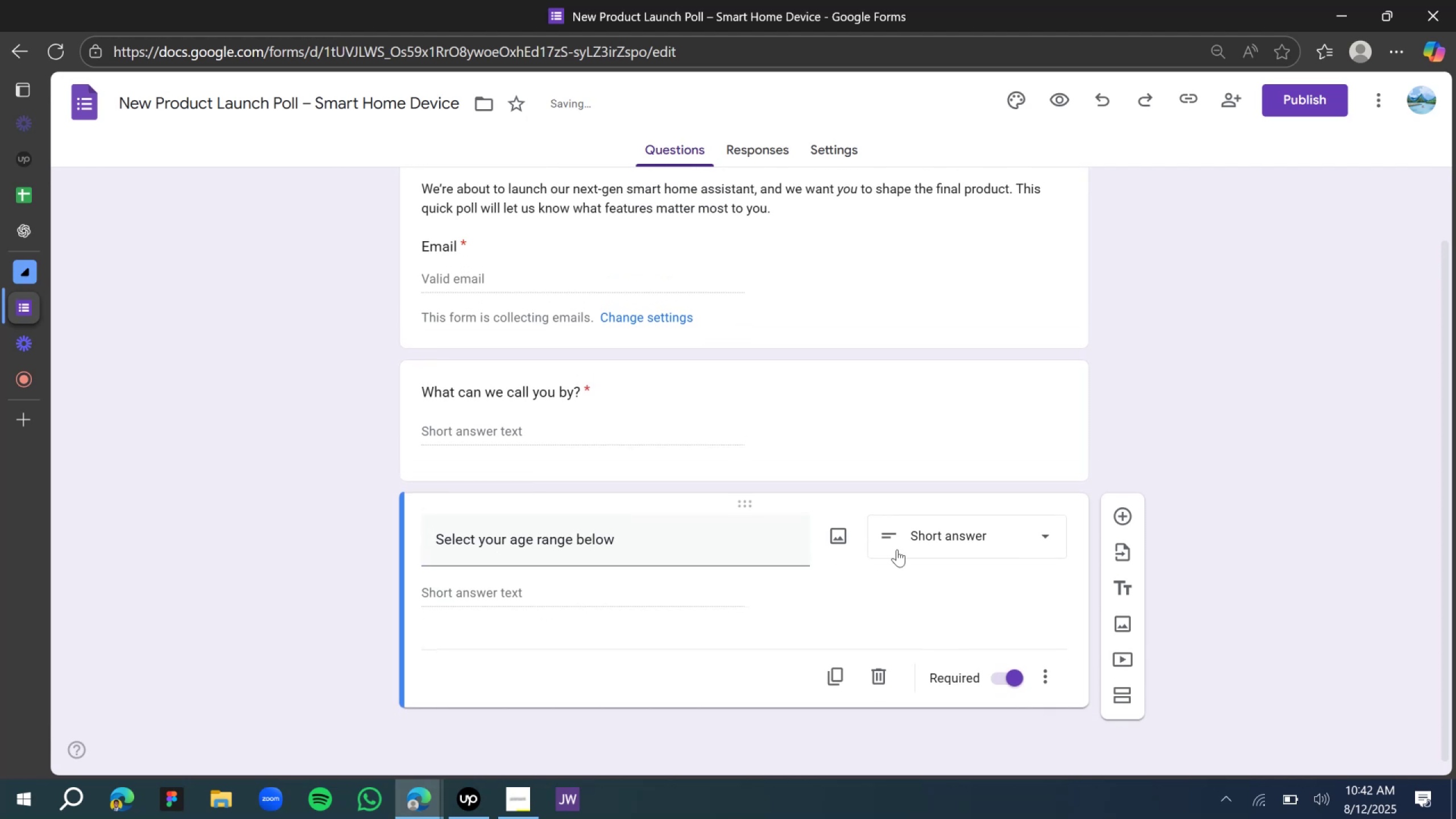 
left_click([961, 534])
 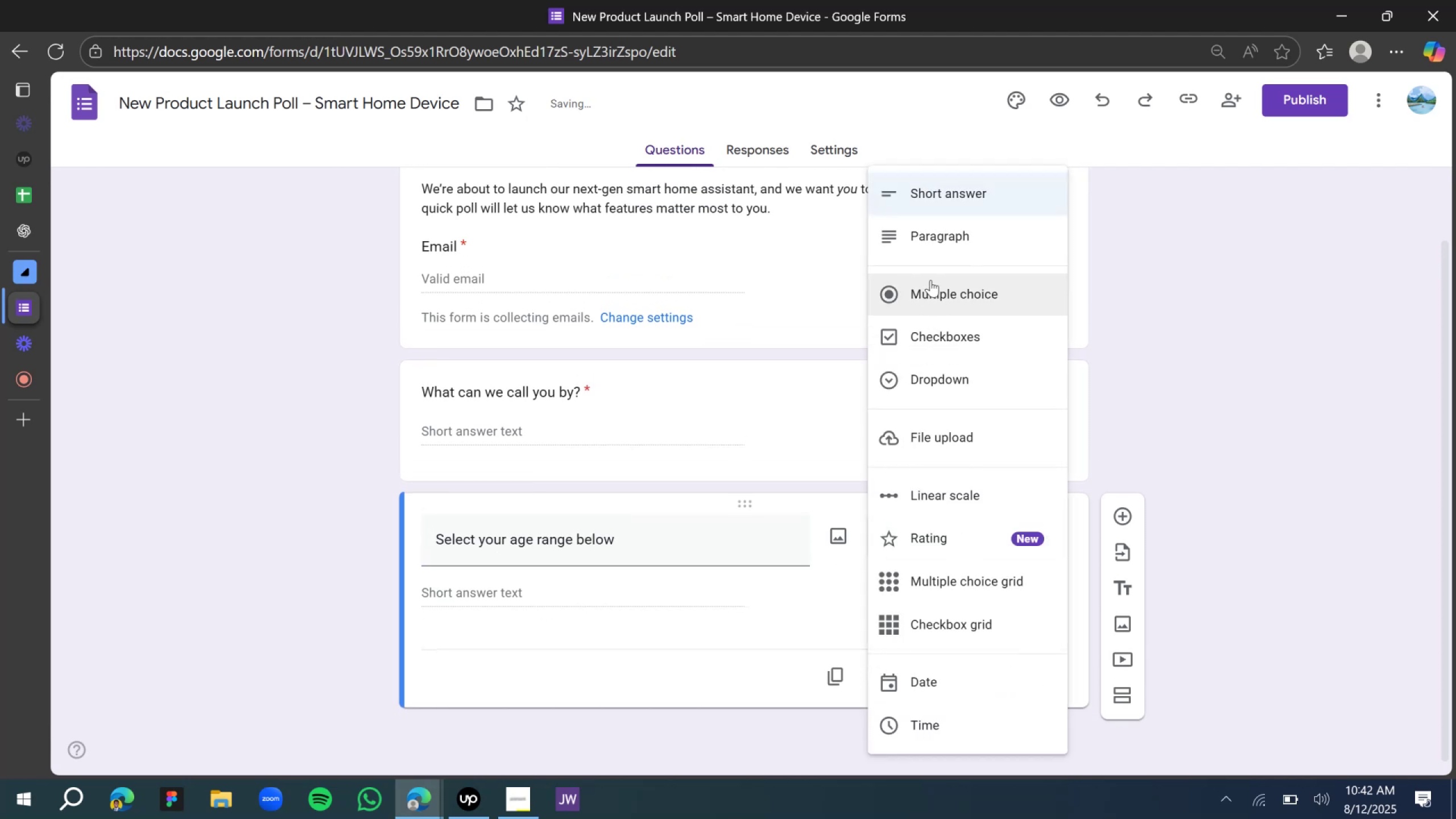 
left_click([941, 298])
 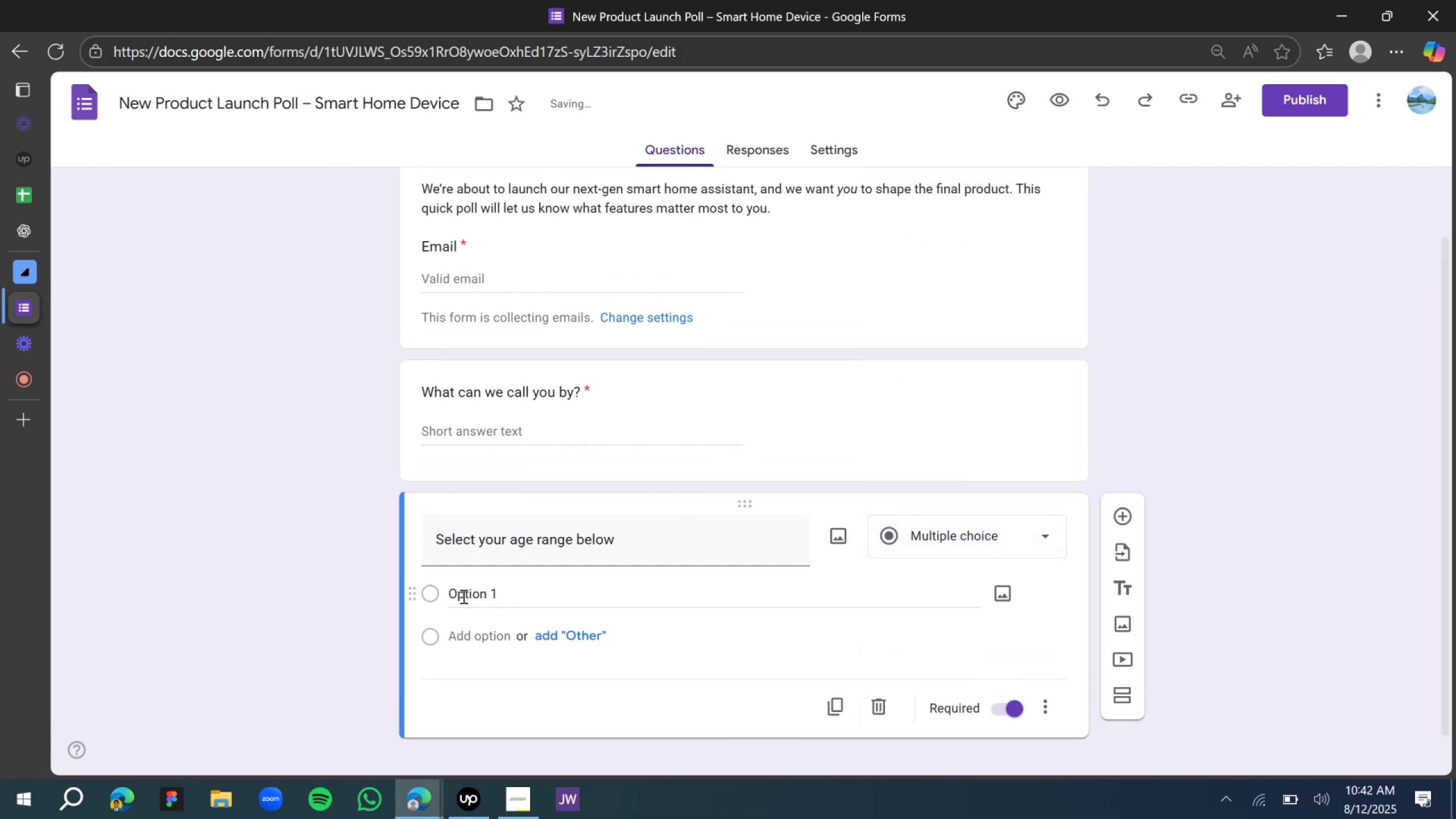 
double_click([461, 594])
 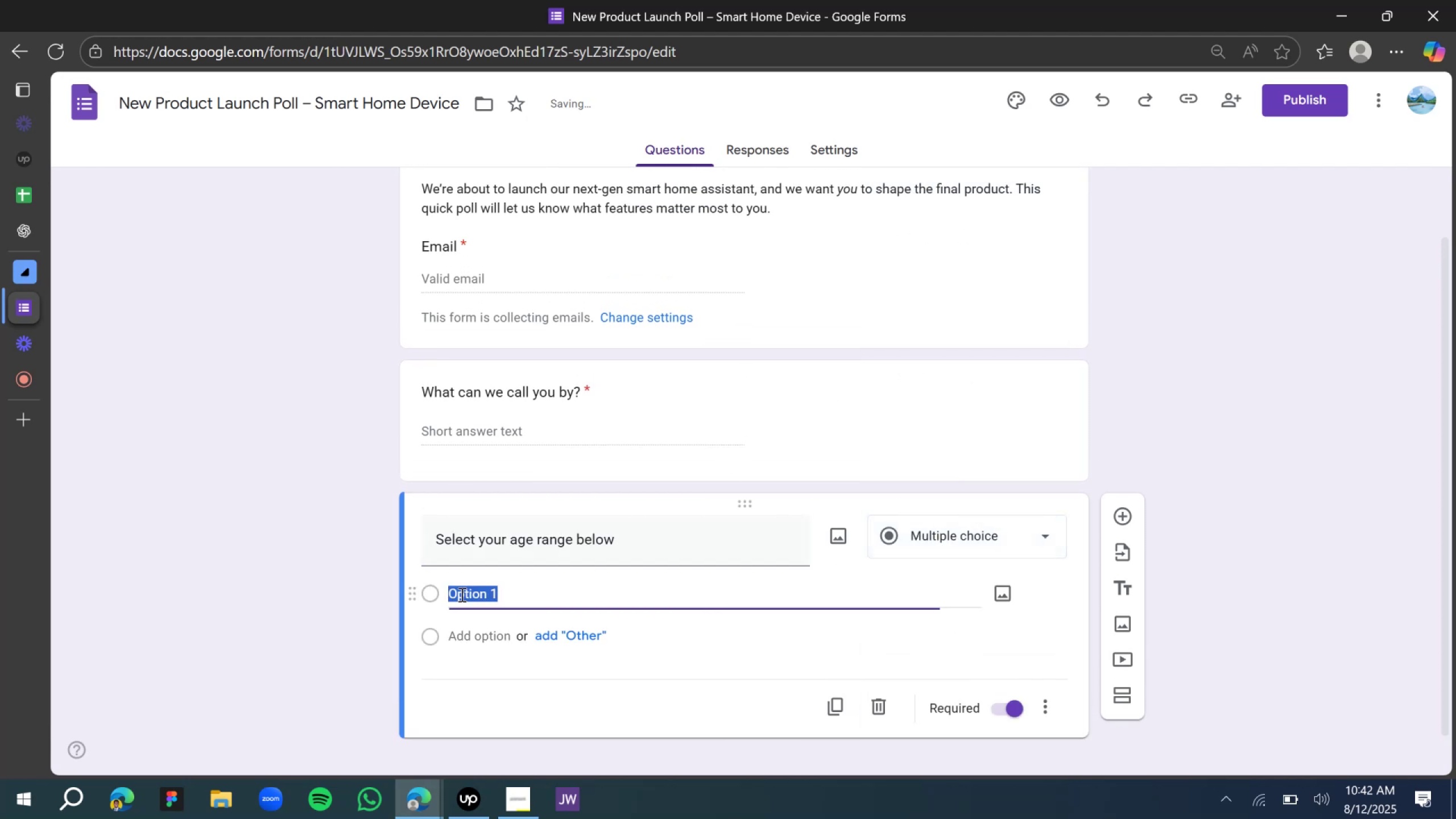 
triple_click([461, 594])
 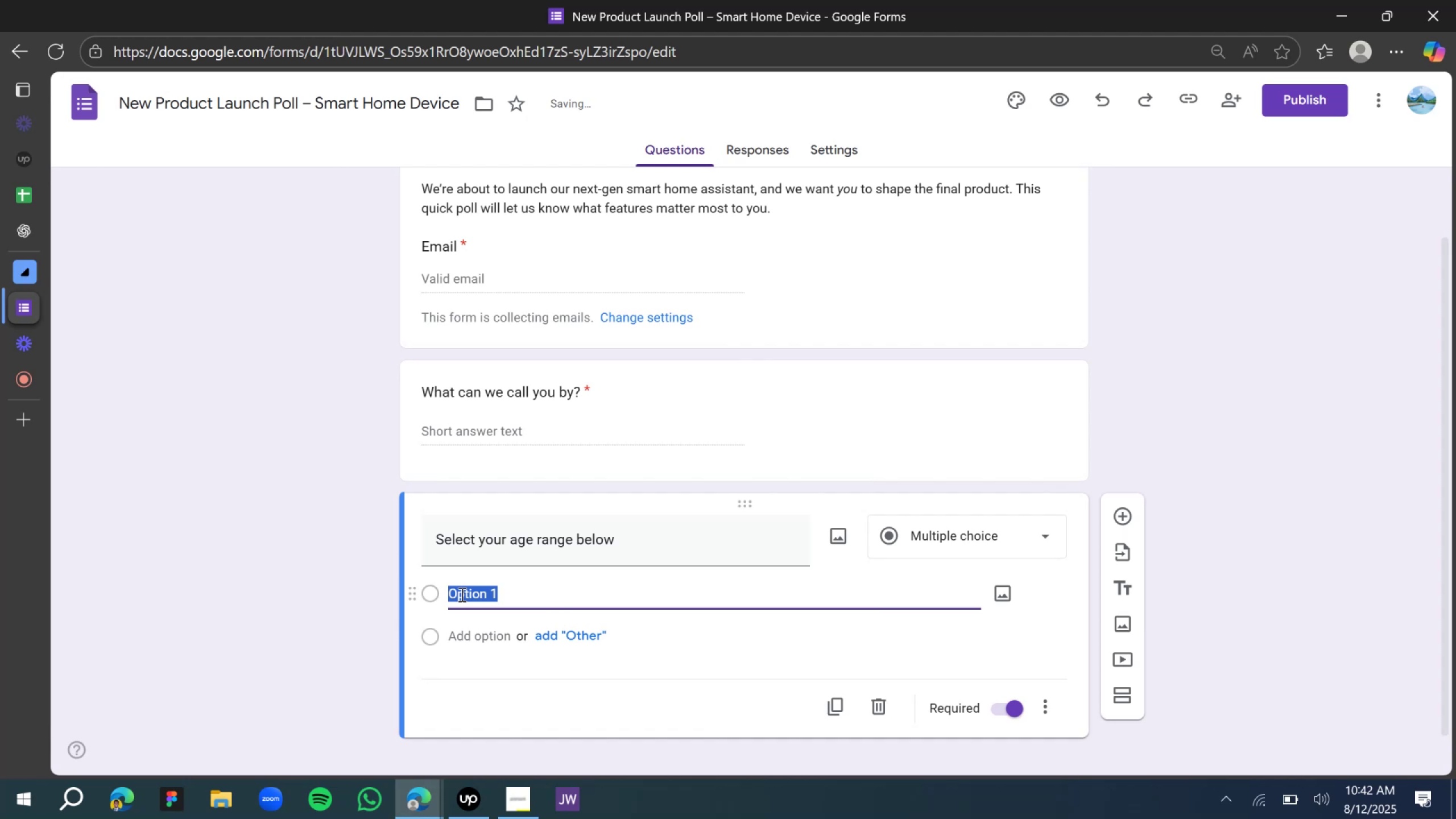 
wait(6.69)
 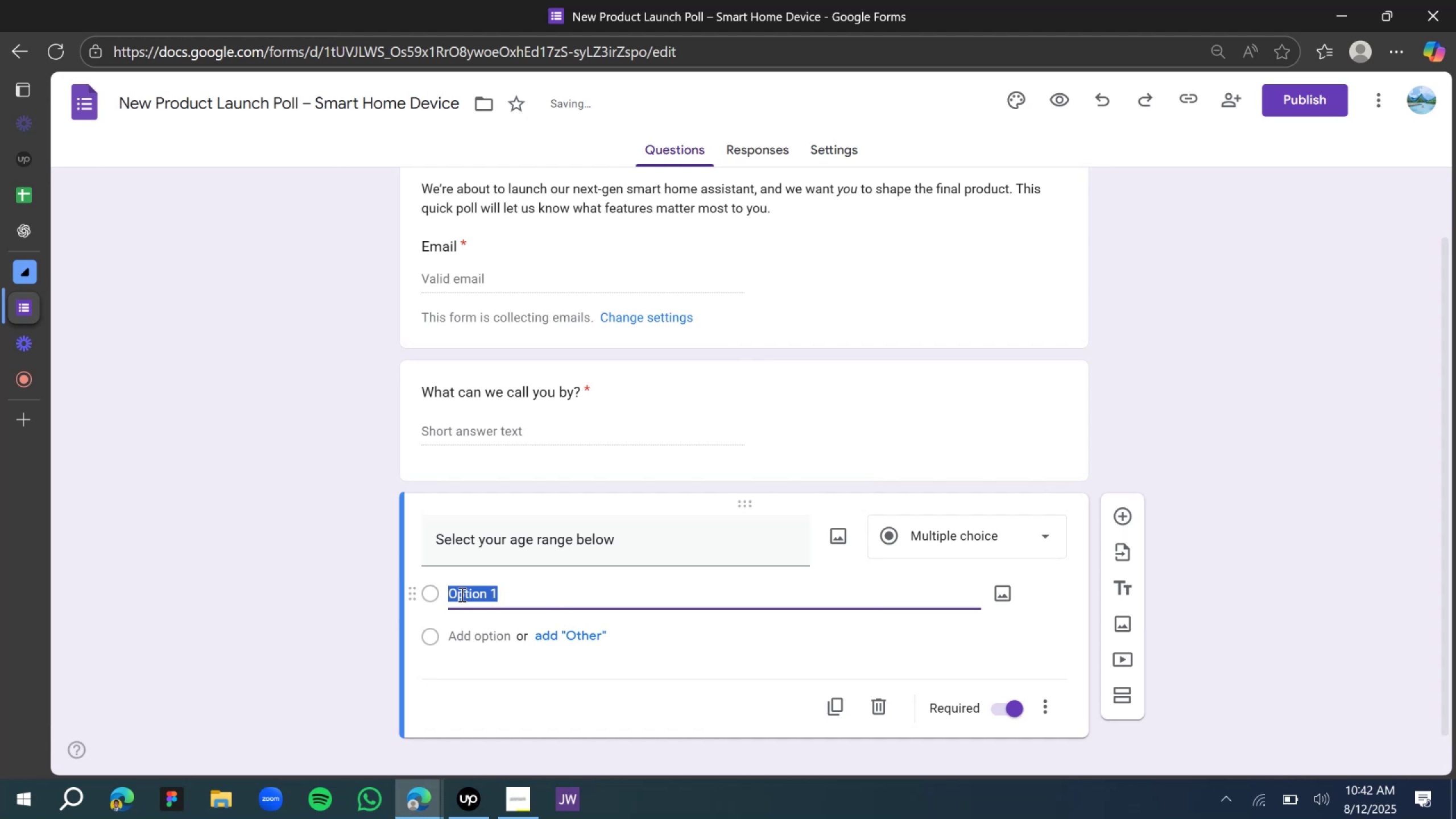 
type(10 - 15)
key(Tab)
key(Tab)
type(15 - 20)
key(Tab)
key(Tab)
key(Tab)
type(20 )
key(Backspace)
key(Backspace)
type(1 - 25)
 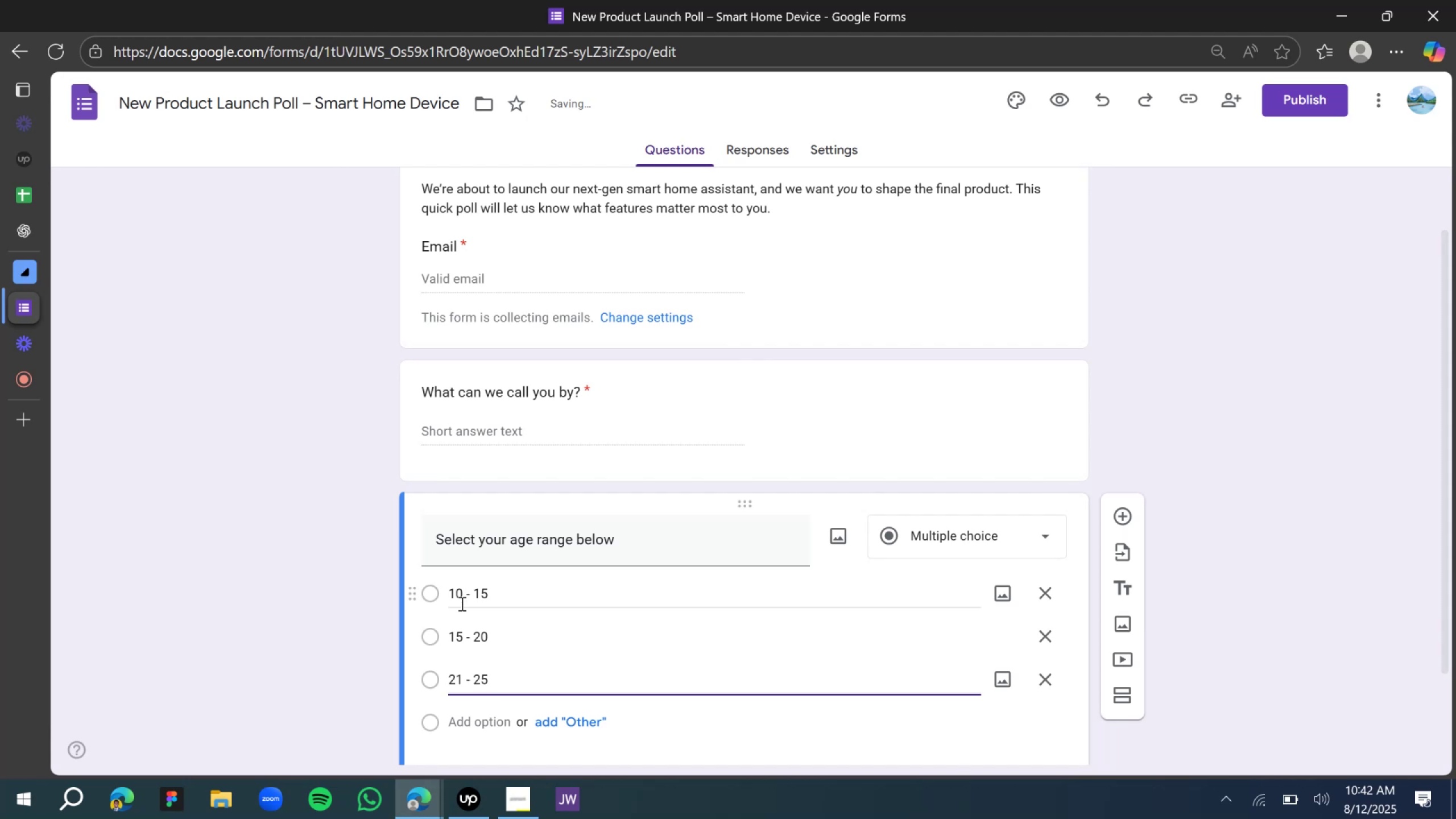 
left_click([464, 637])
 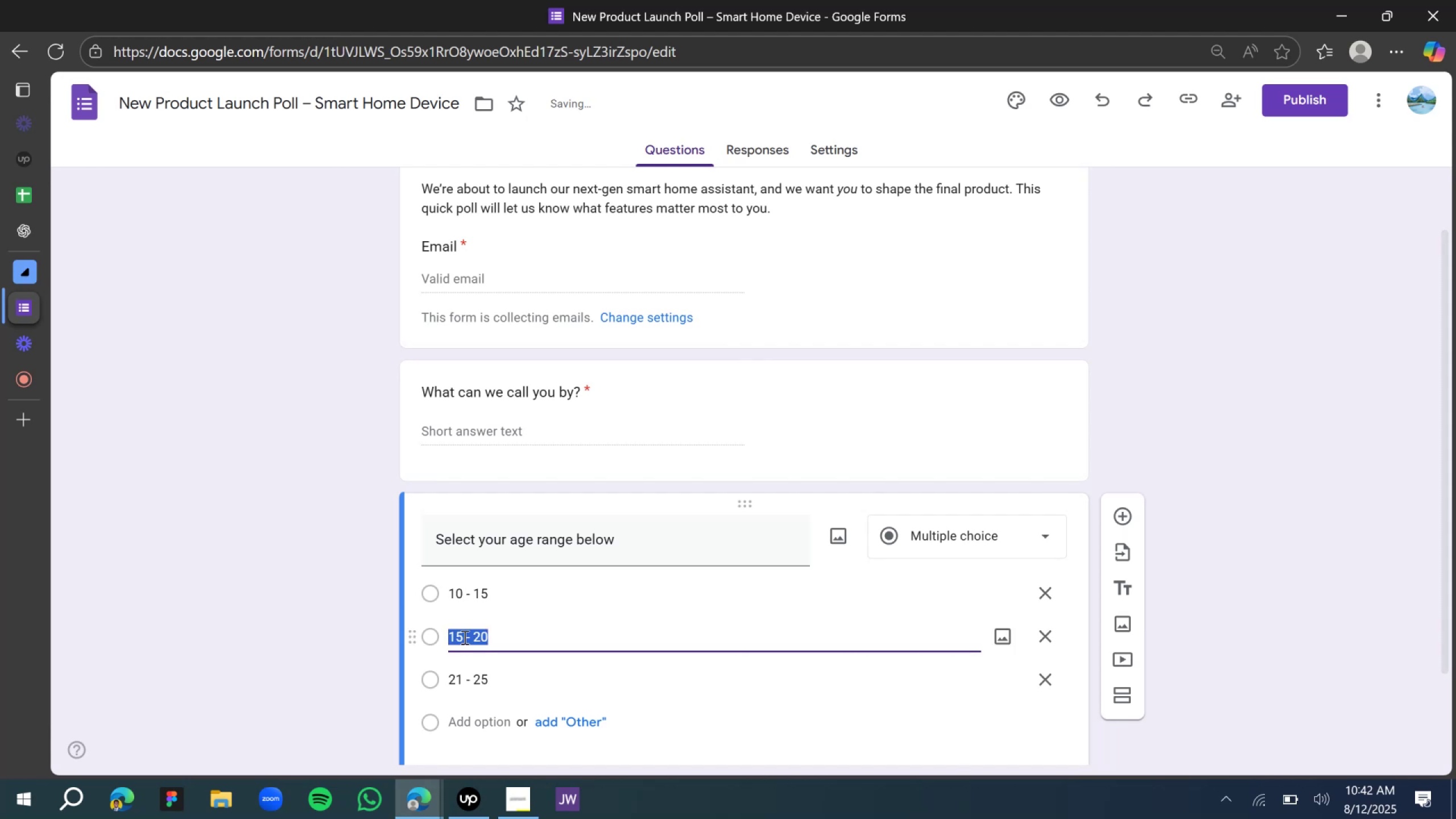 
double_click([464, 637])
 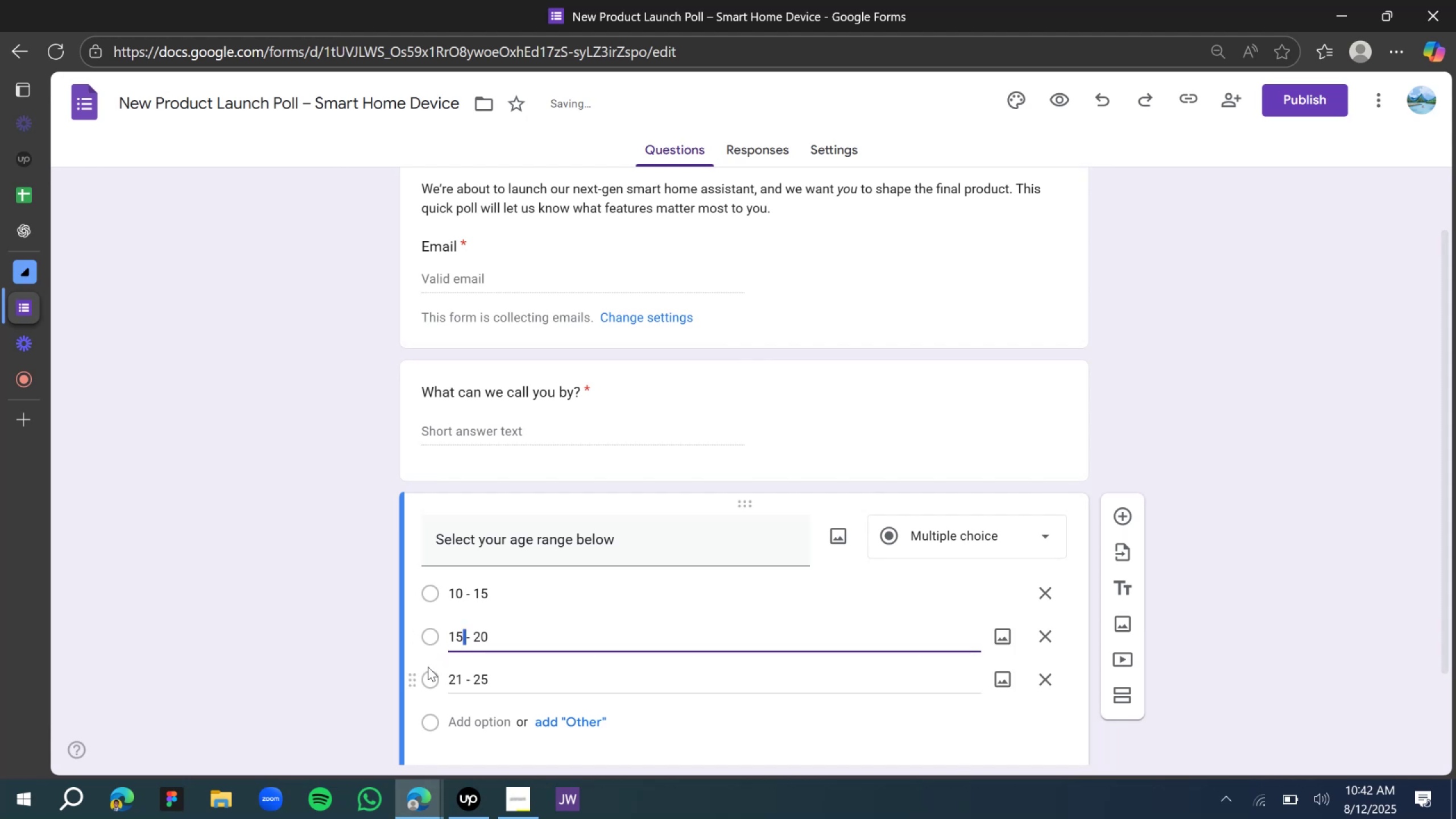 
key(Backspace)
 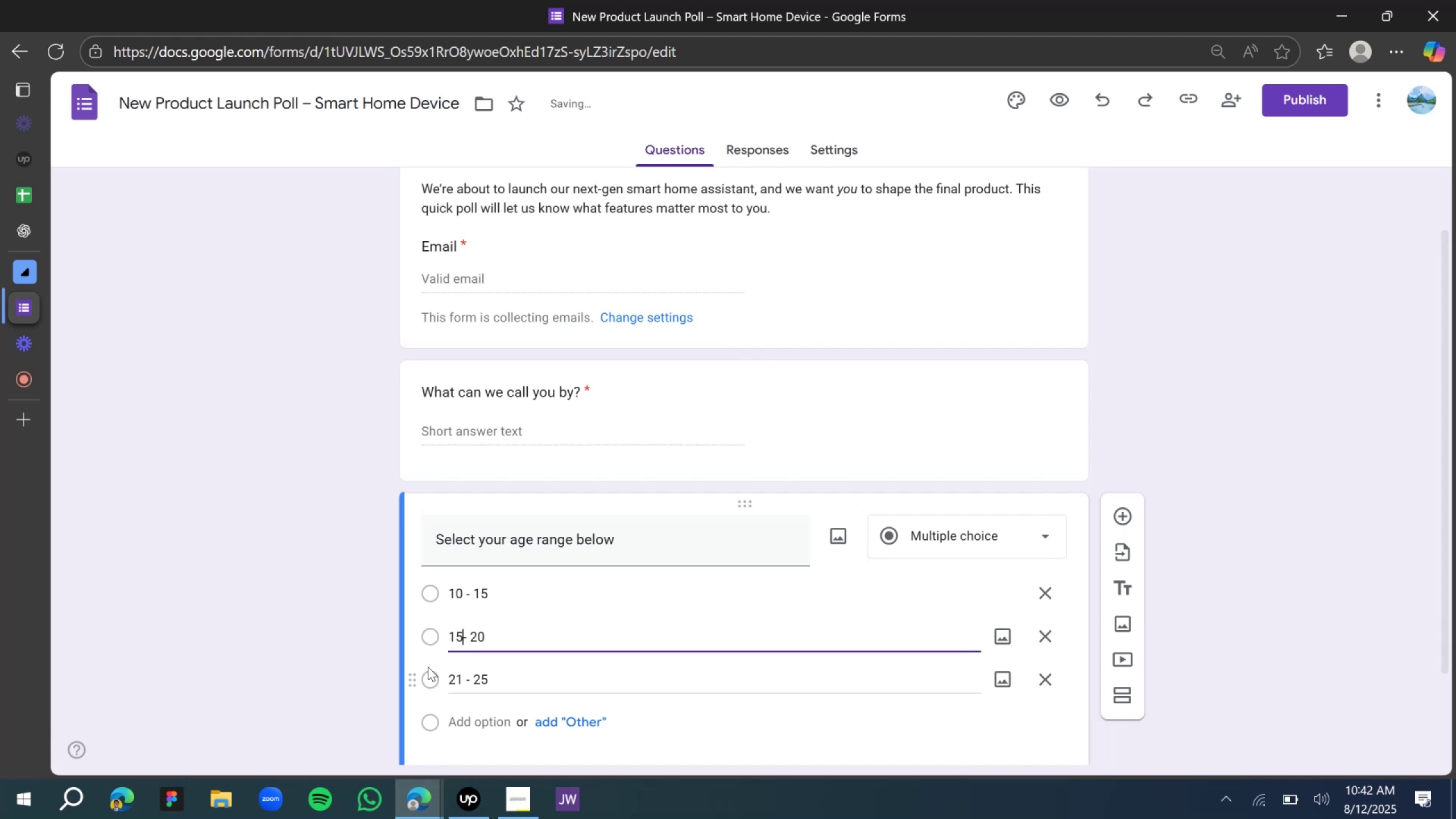 
key(Backspace)
 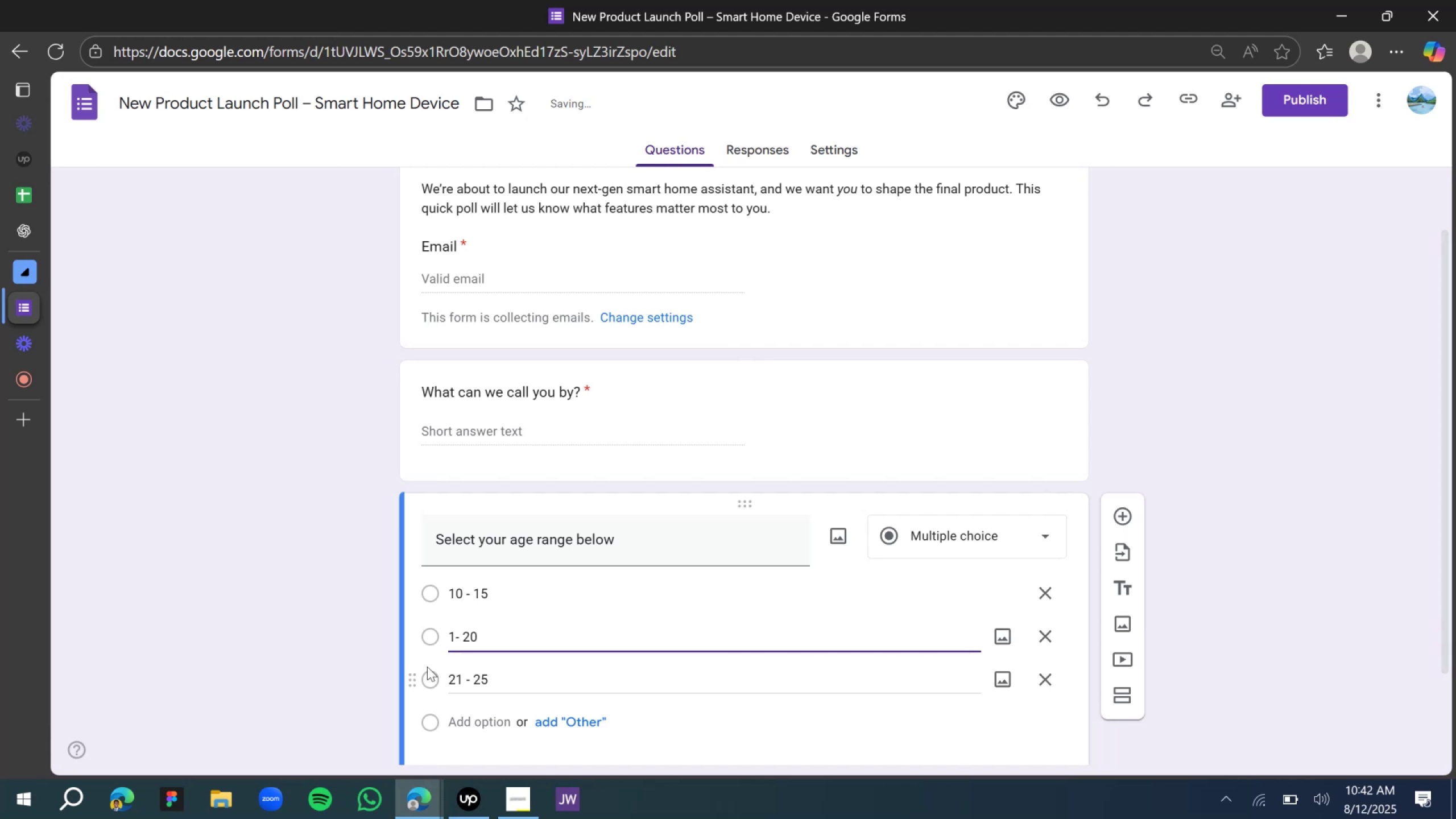 
key(6)
 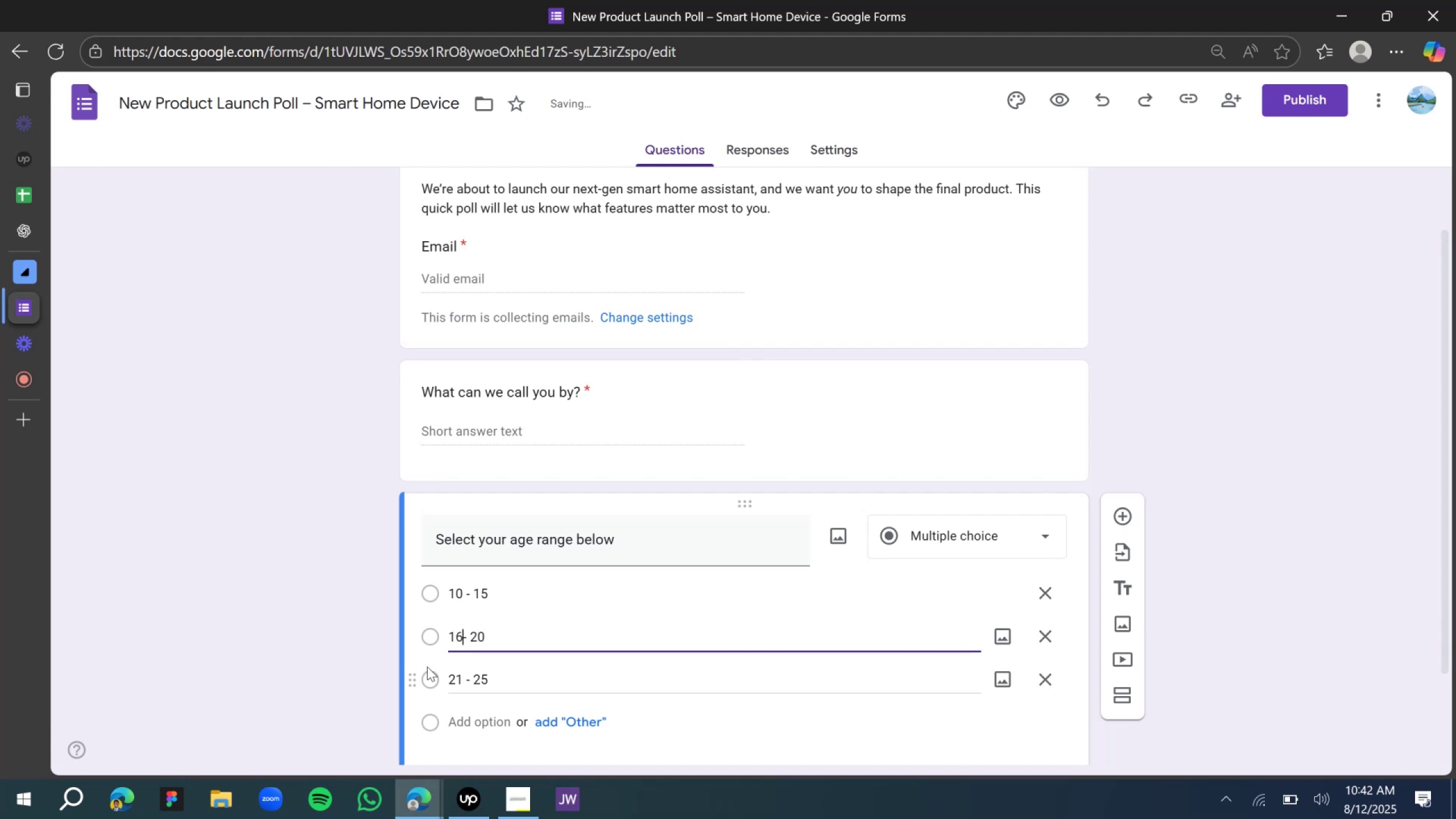 
key(Space)
 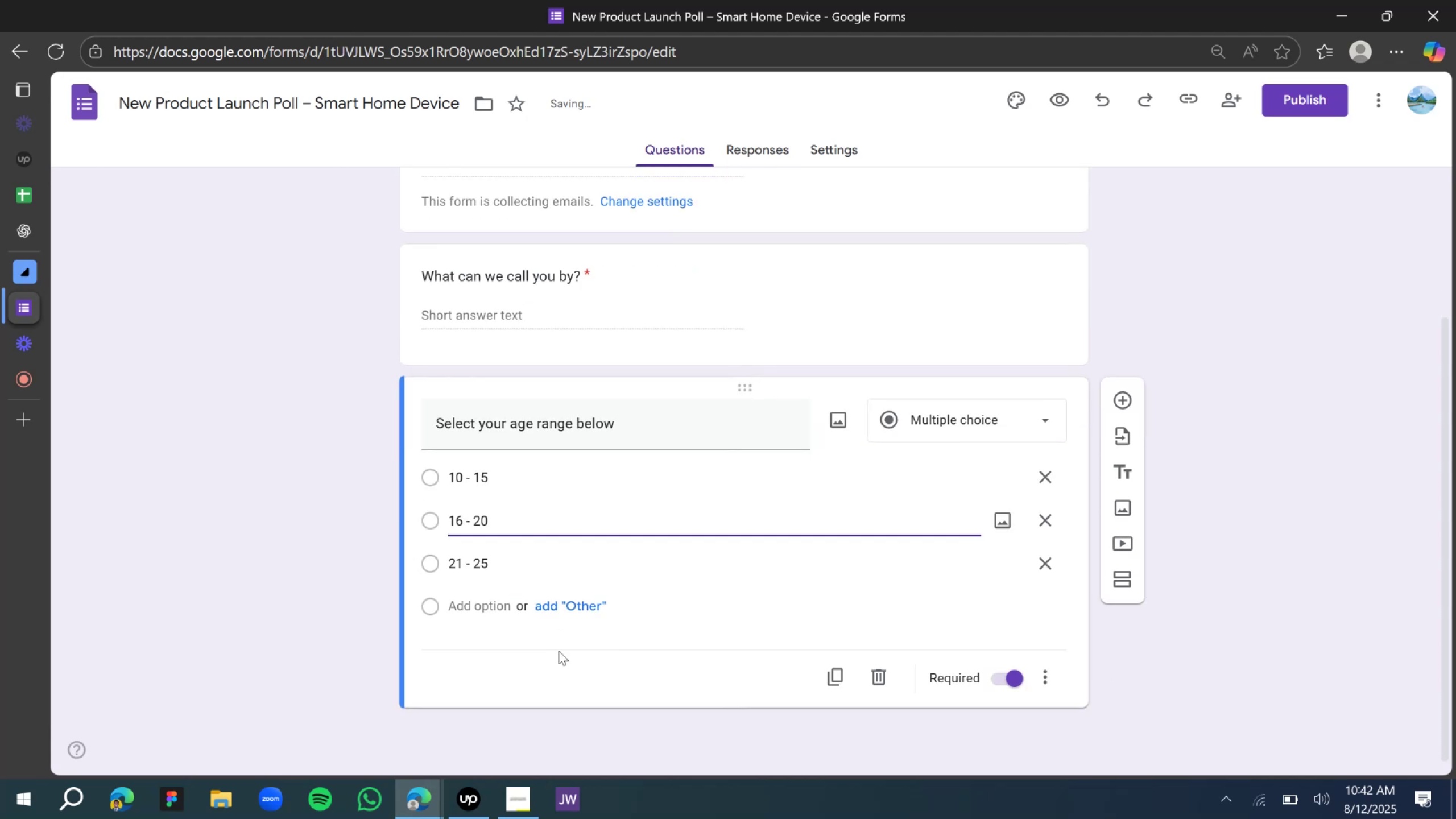 
wait(5.5)
 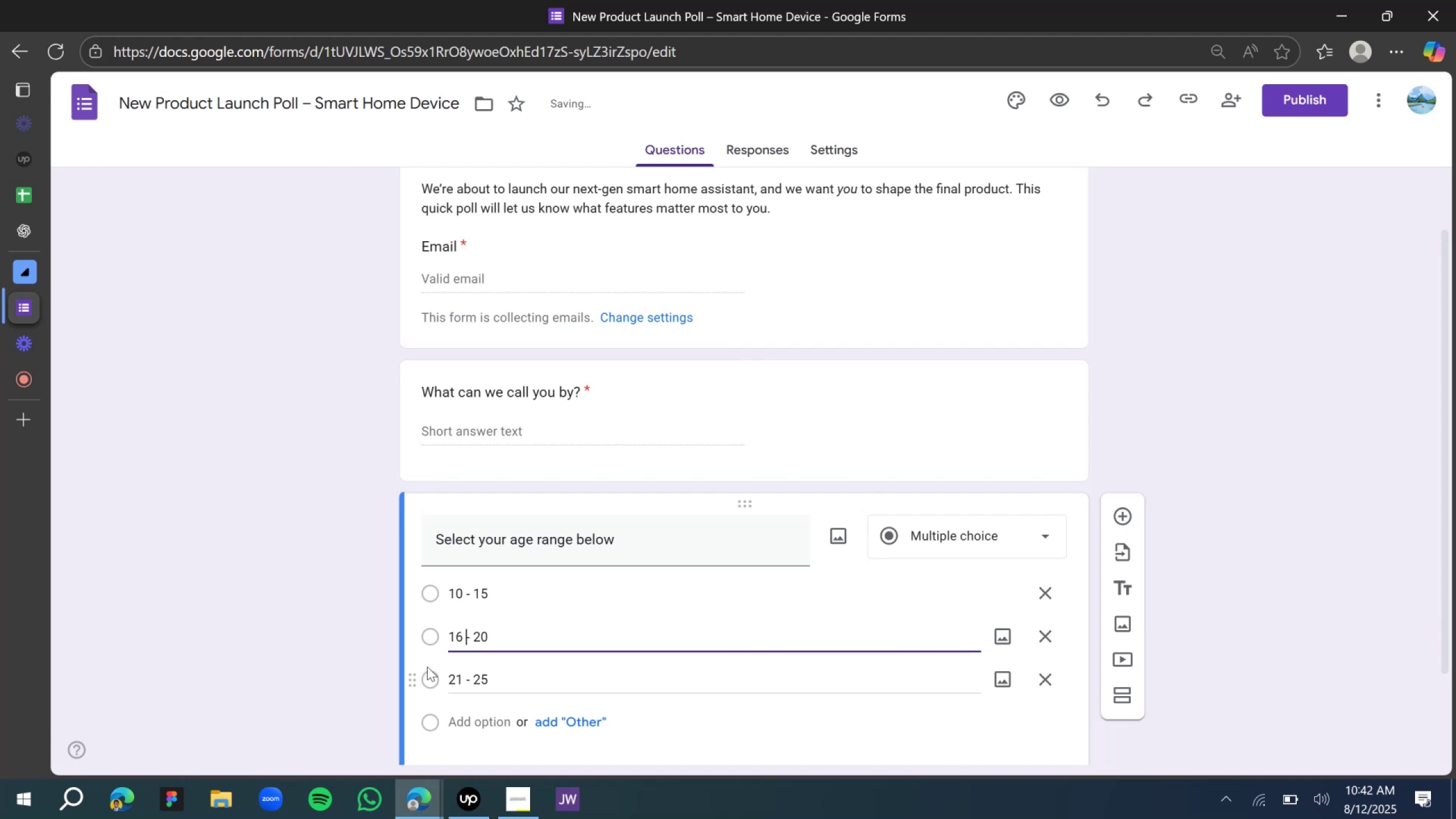 
left_click([470, 606])
 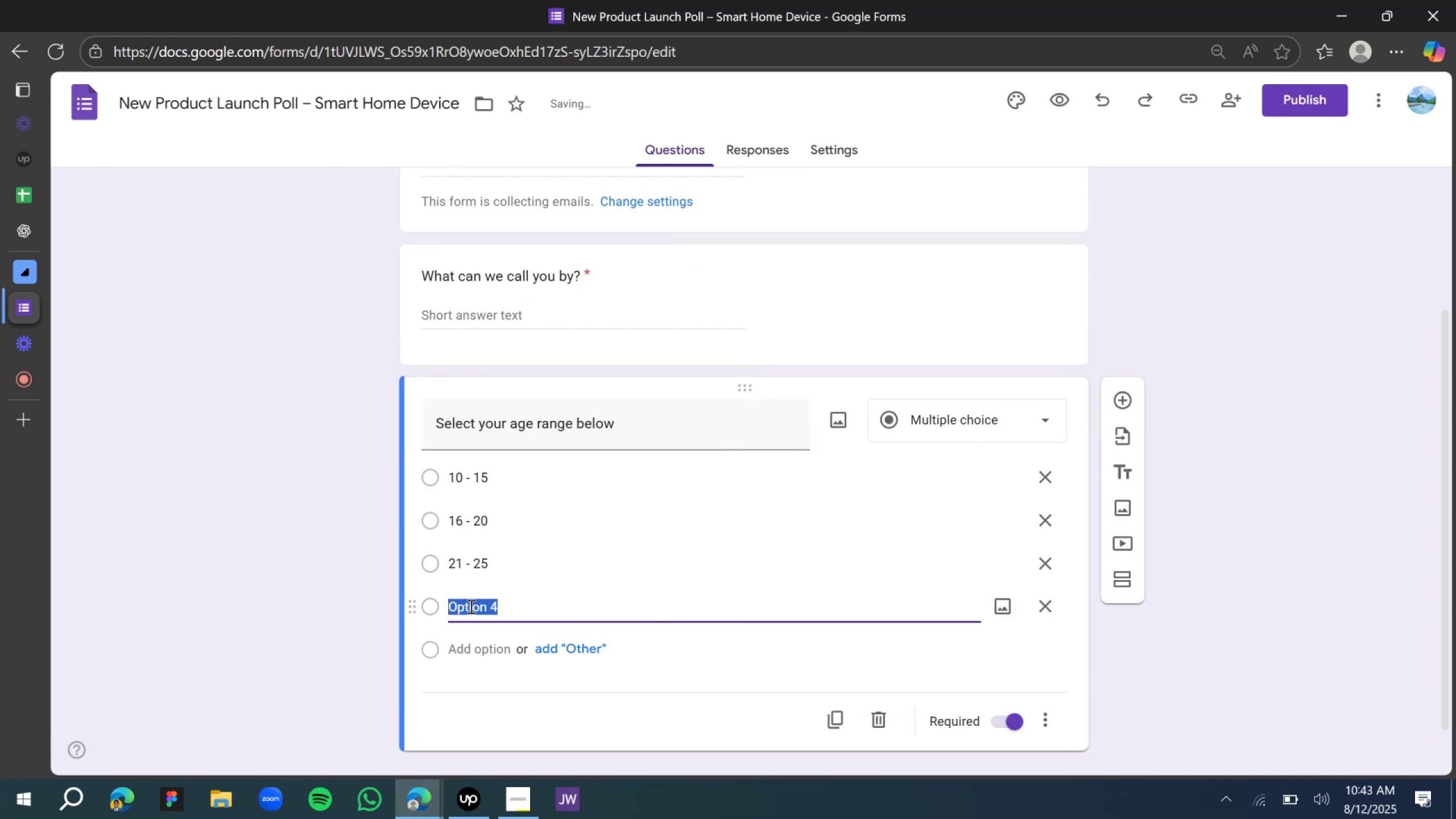 
type(26 - 30)
 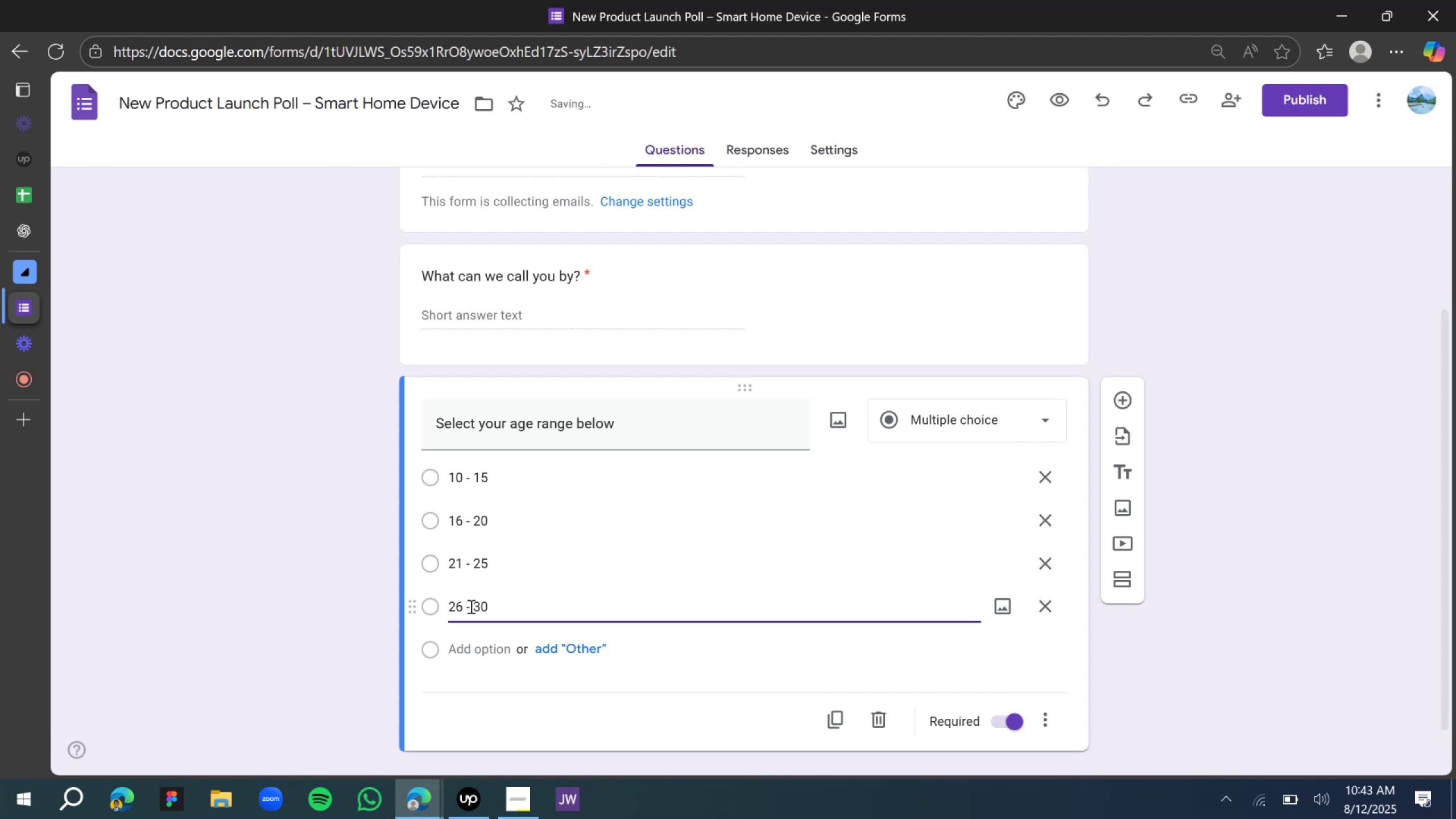 
key(Tab)
key(Tab)
key(Tab)
type(31 - 35)
key(Tab)
key(Tab)
key(Tab)
type(36 )
 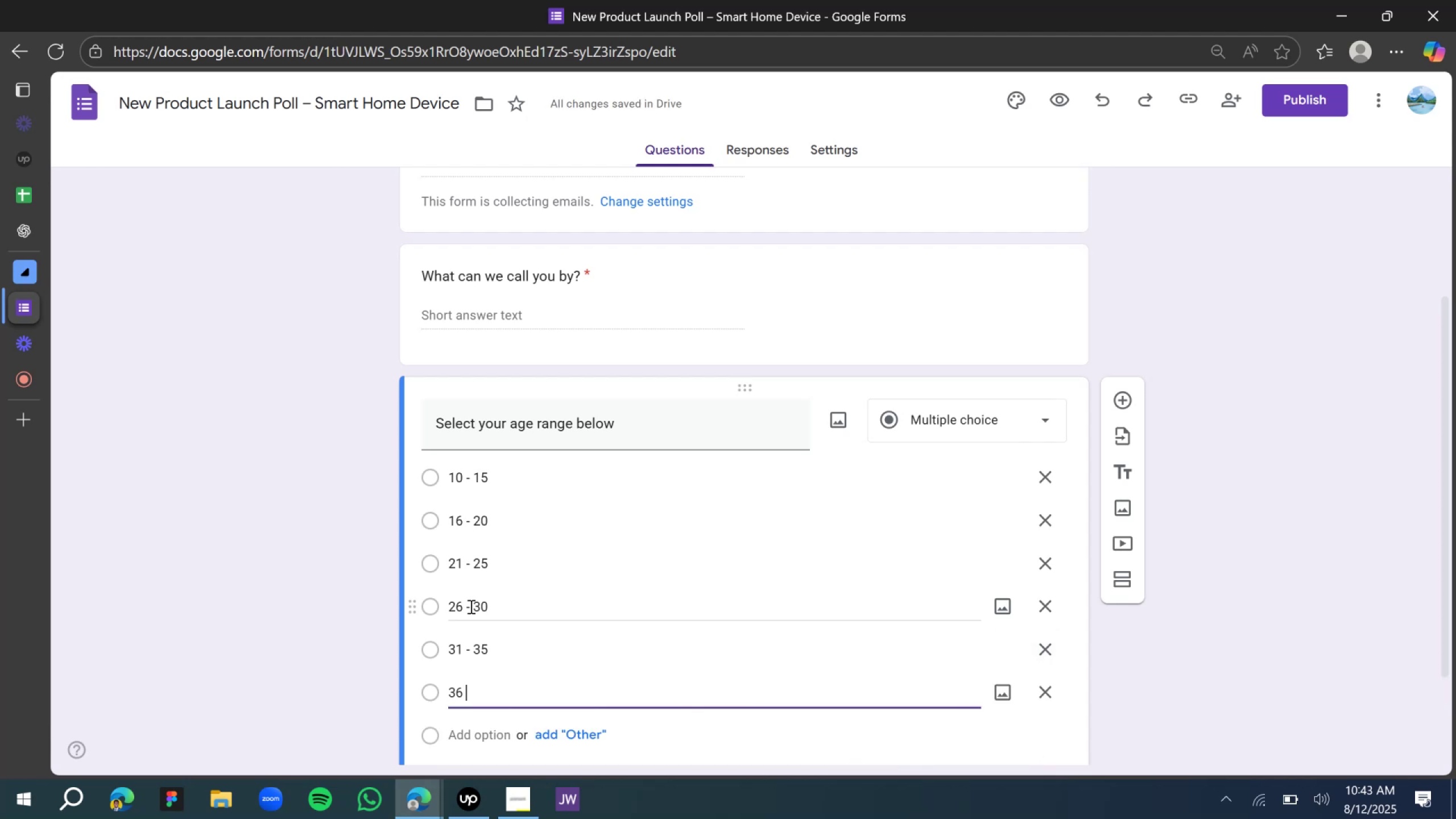 
wait(7.63)
 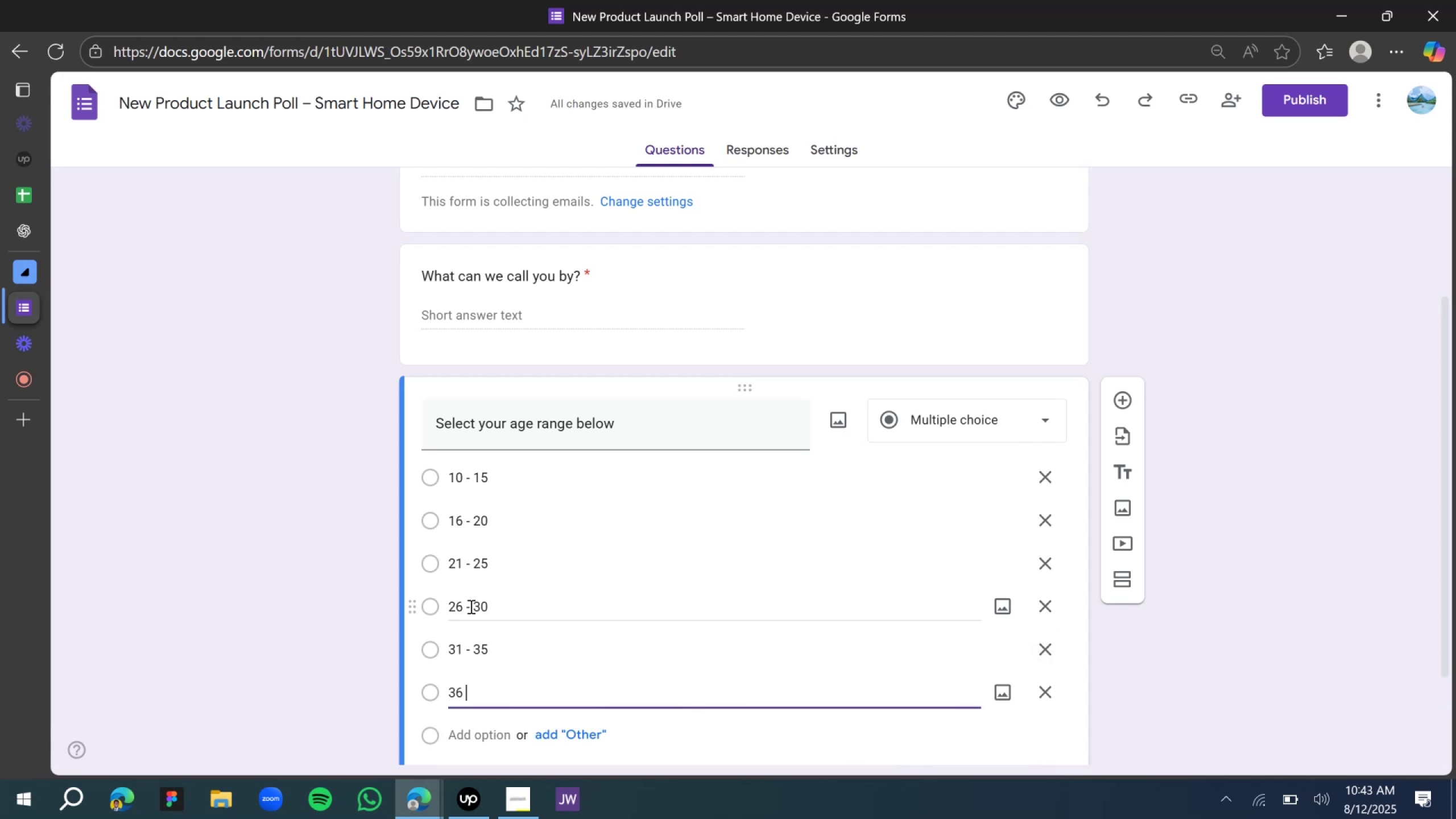 
type(- 40)
key(Tab)
key(Tab)
key(Tab)
 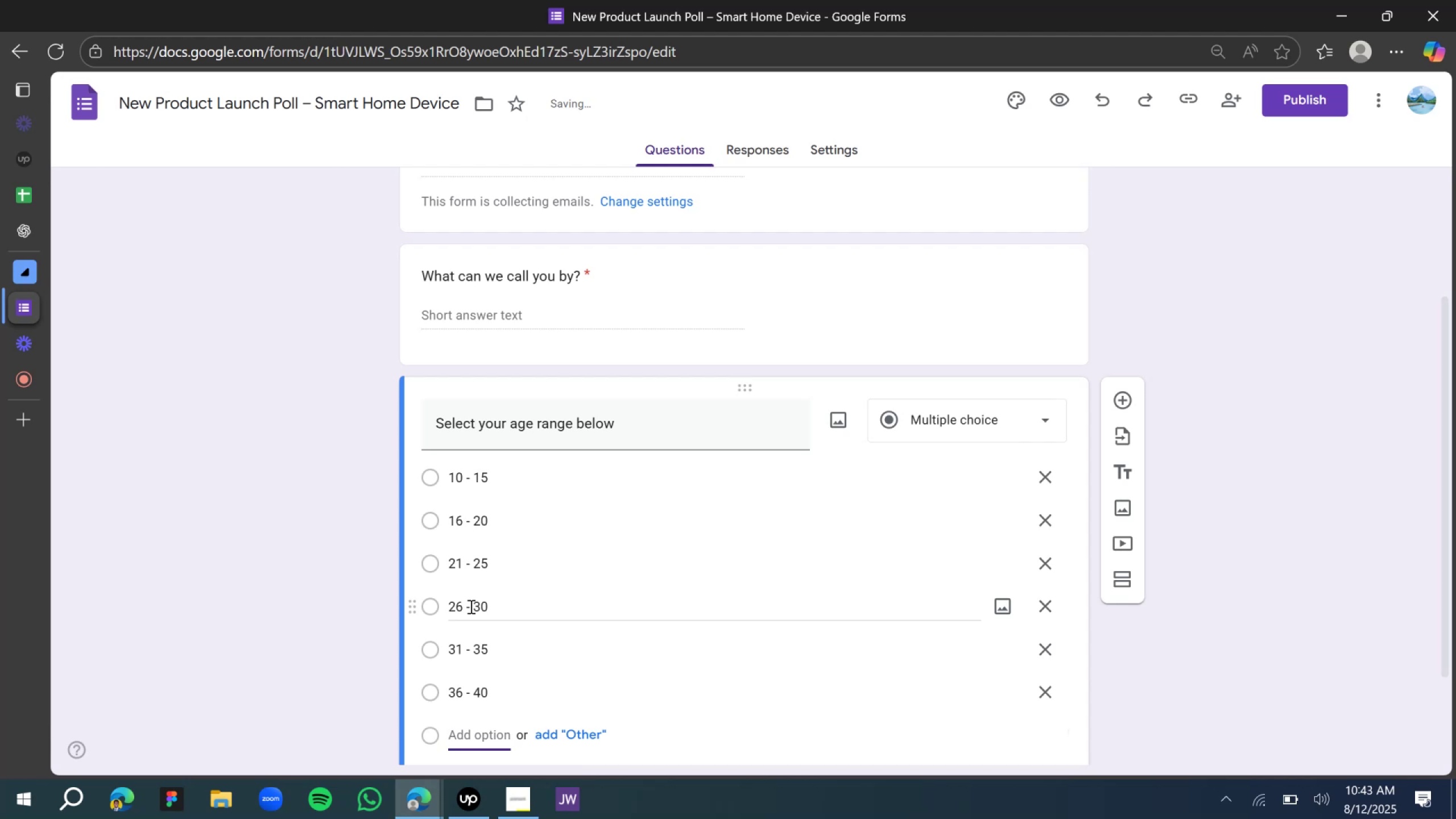 
wait(5.51)
 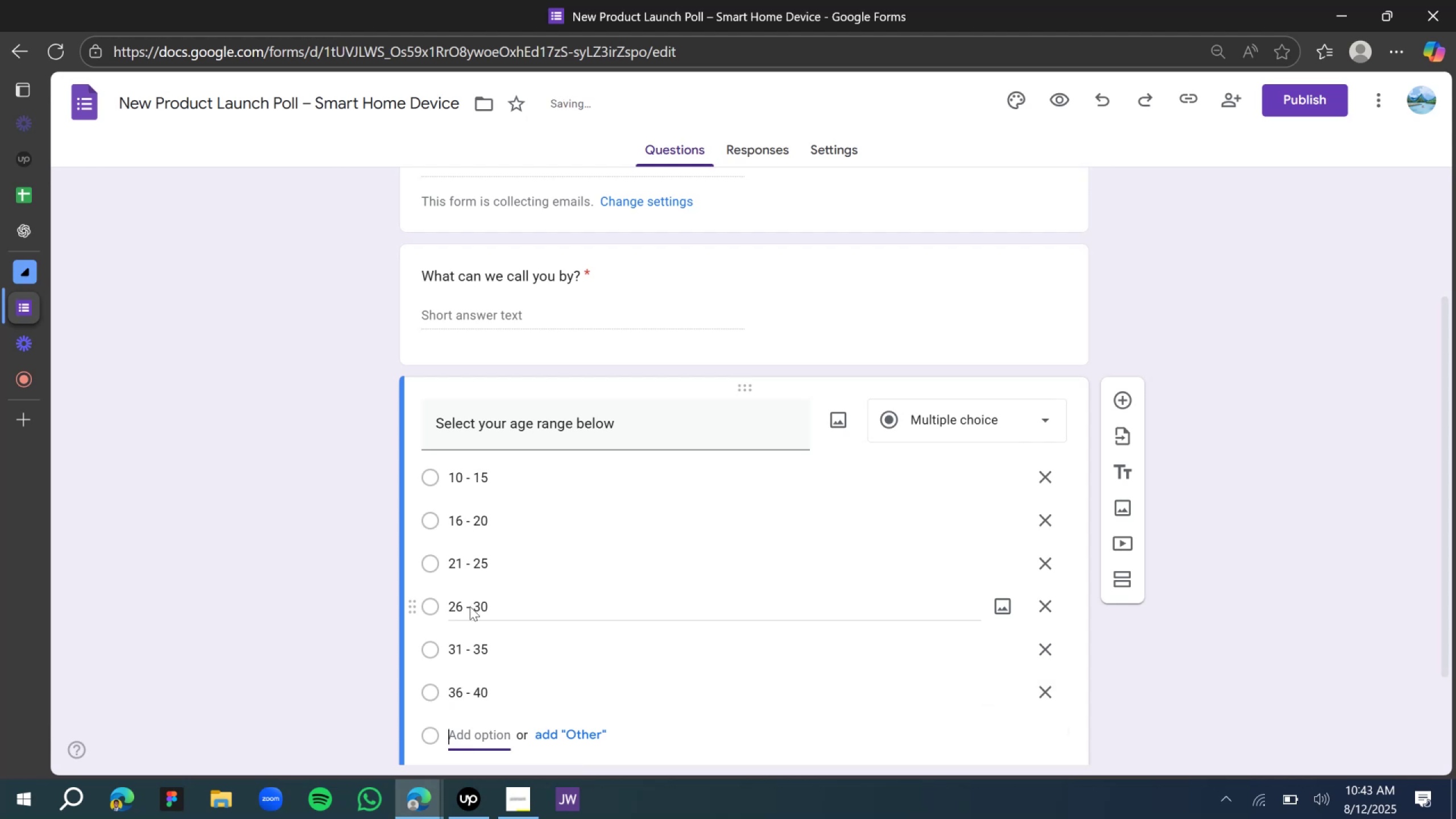 
type(41 - 60)
key(Tab)
 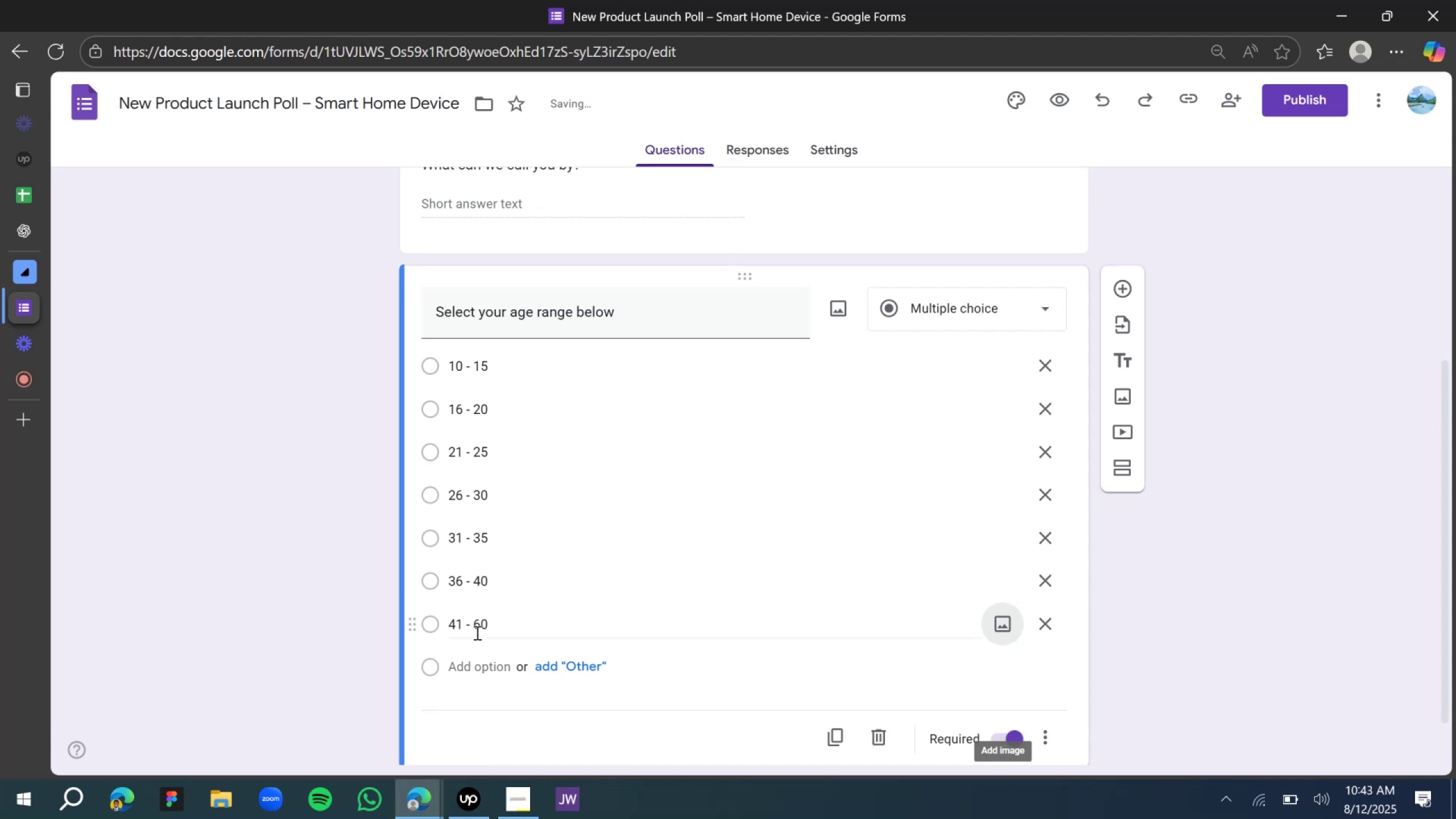 
left_click([479, 654])
 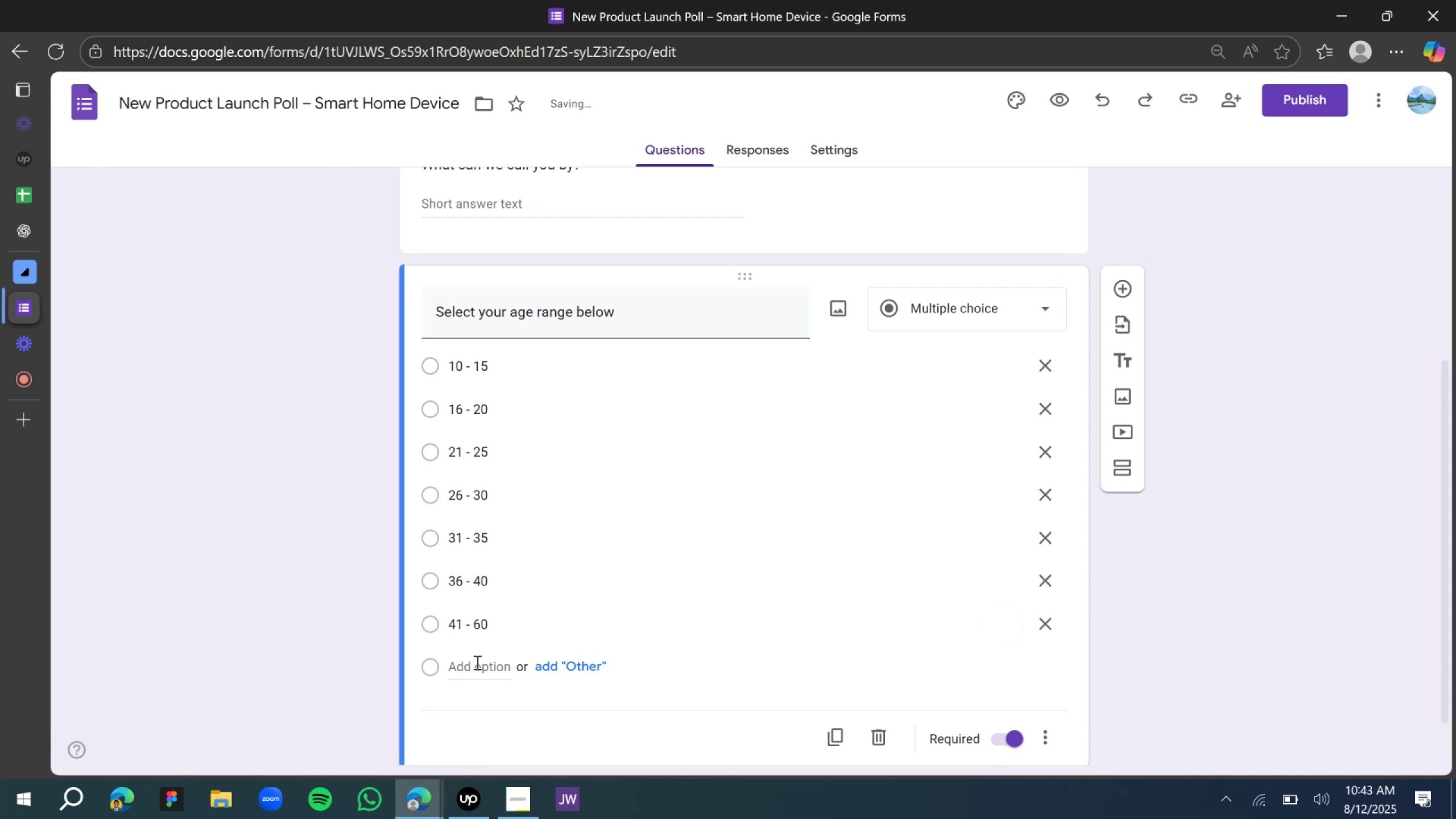 
left_click([476, 662])
 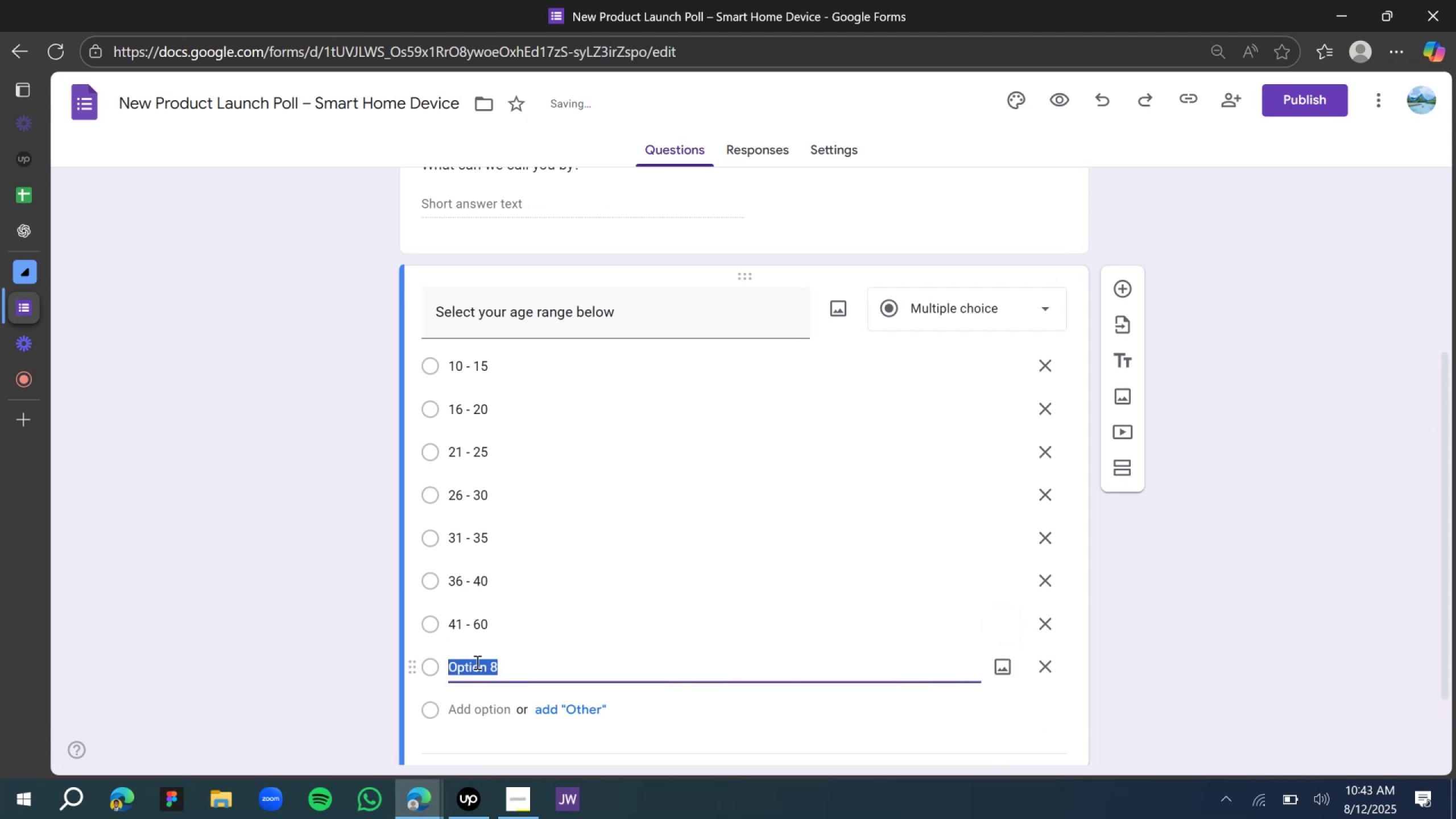 
type(60)
 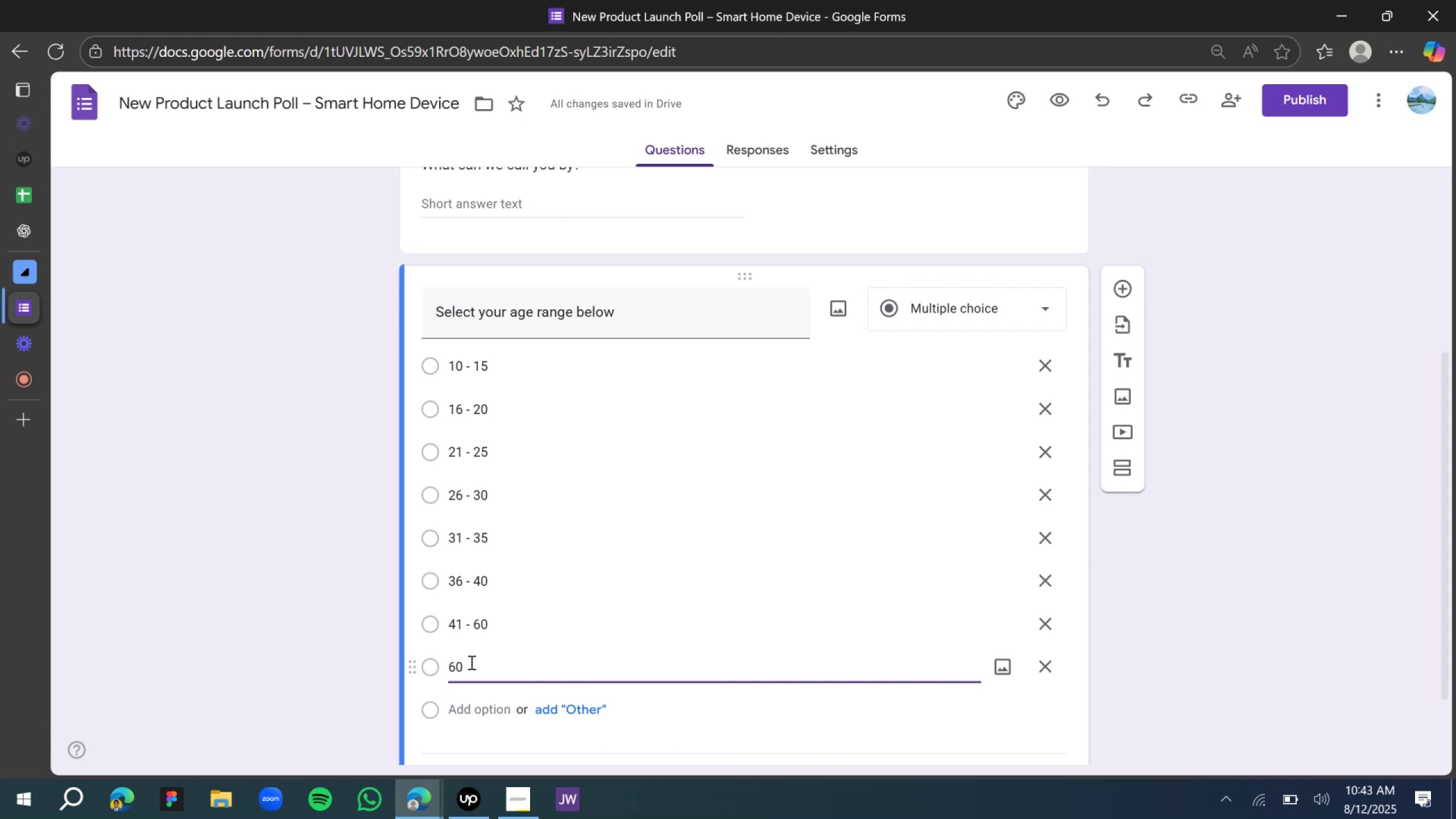 
wait(11.0)
 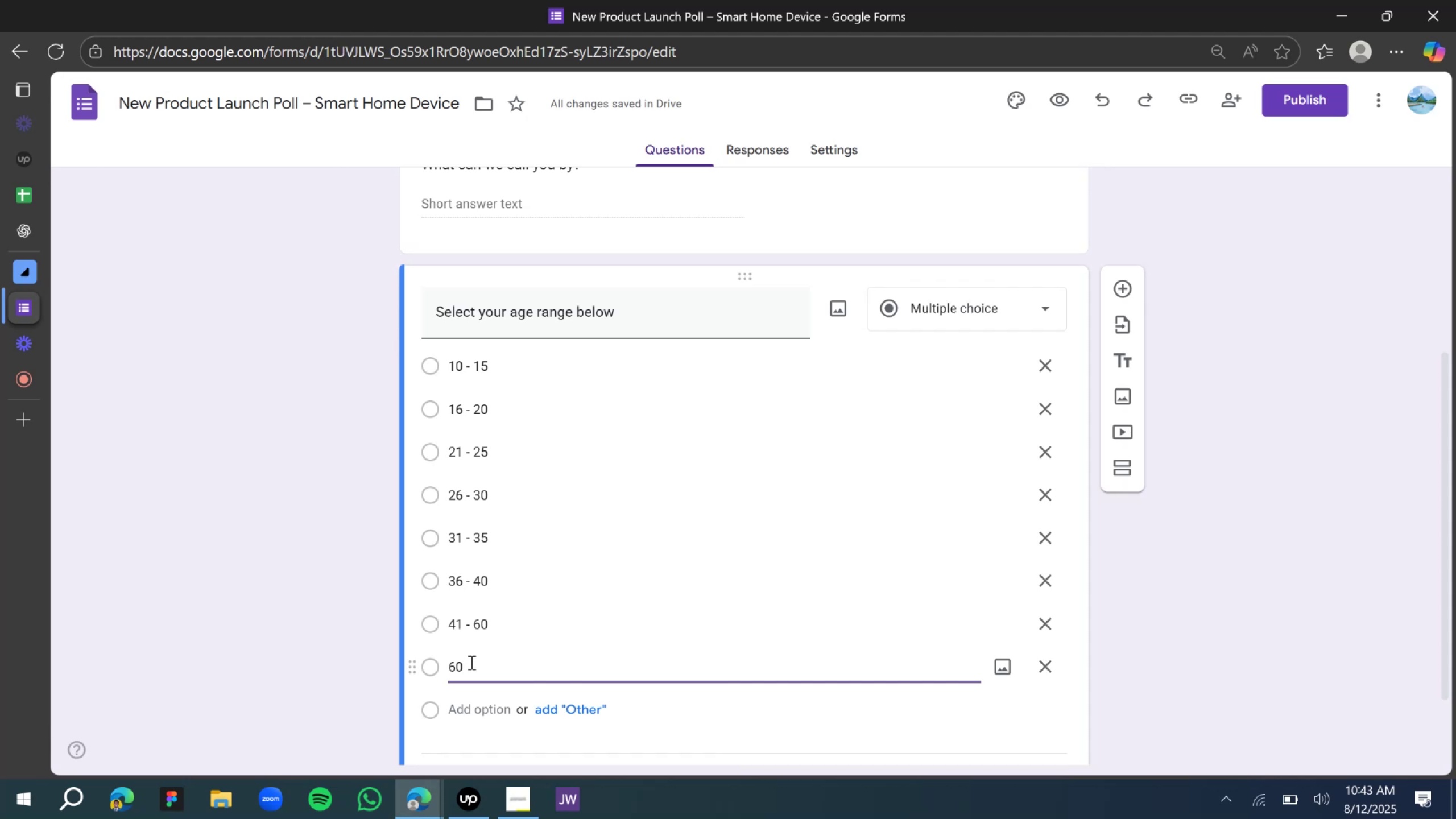 
type(a)
key(Backspace)
type( and abovw)
key(Backspace)
type(e)
 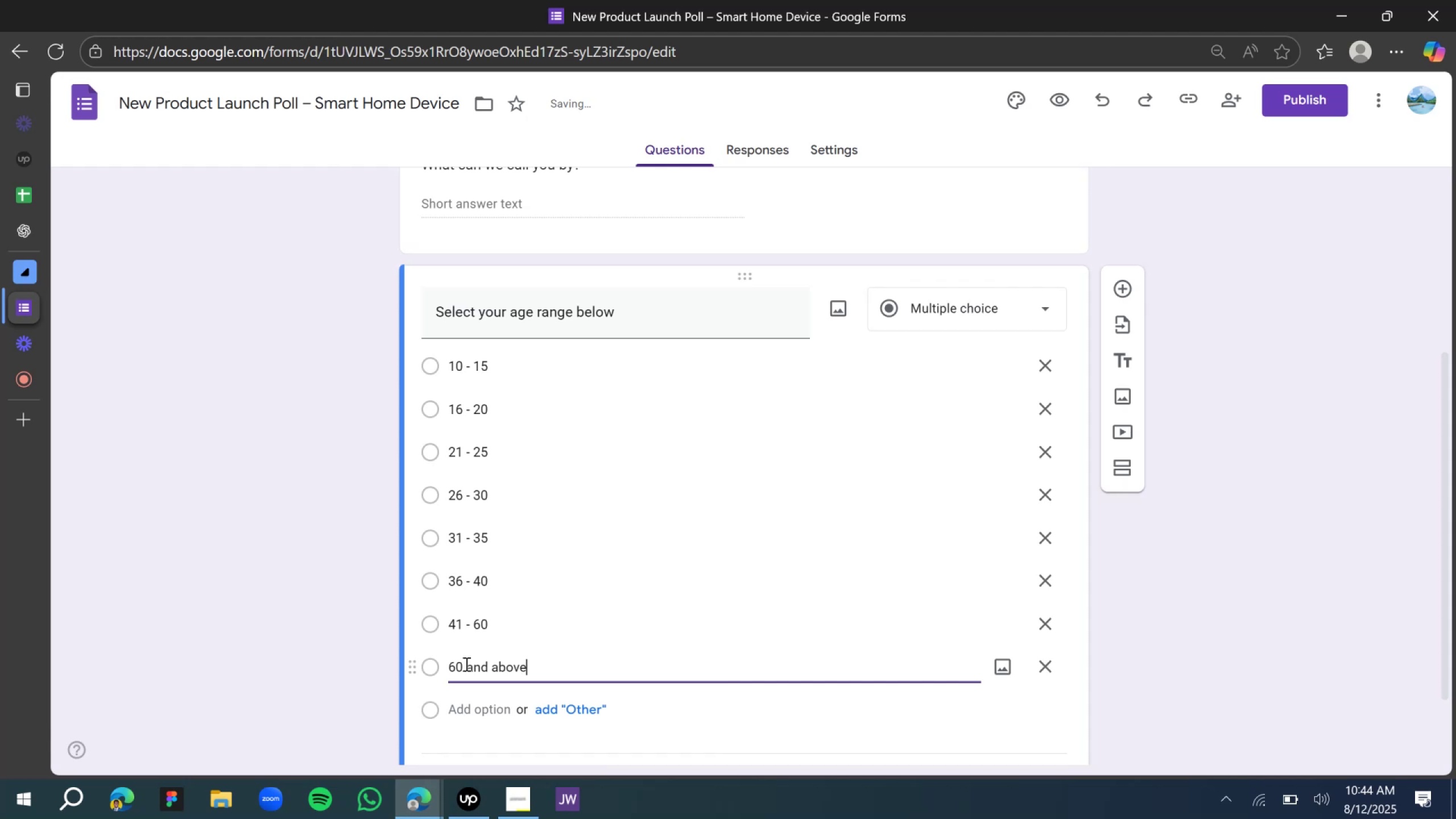 
wait(12.61)
 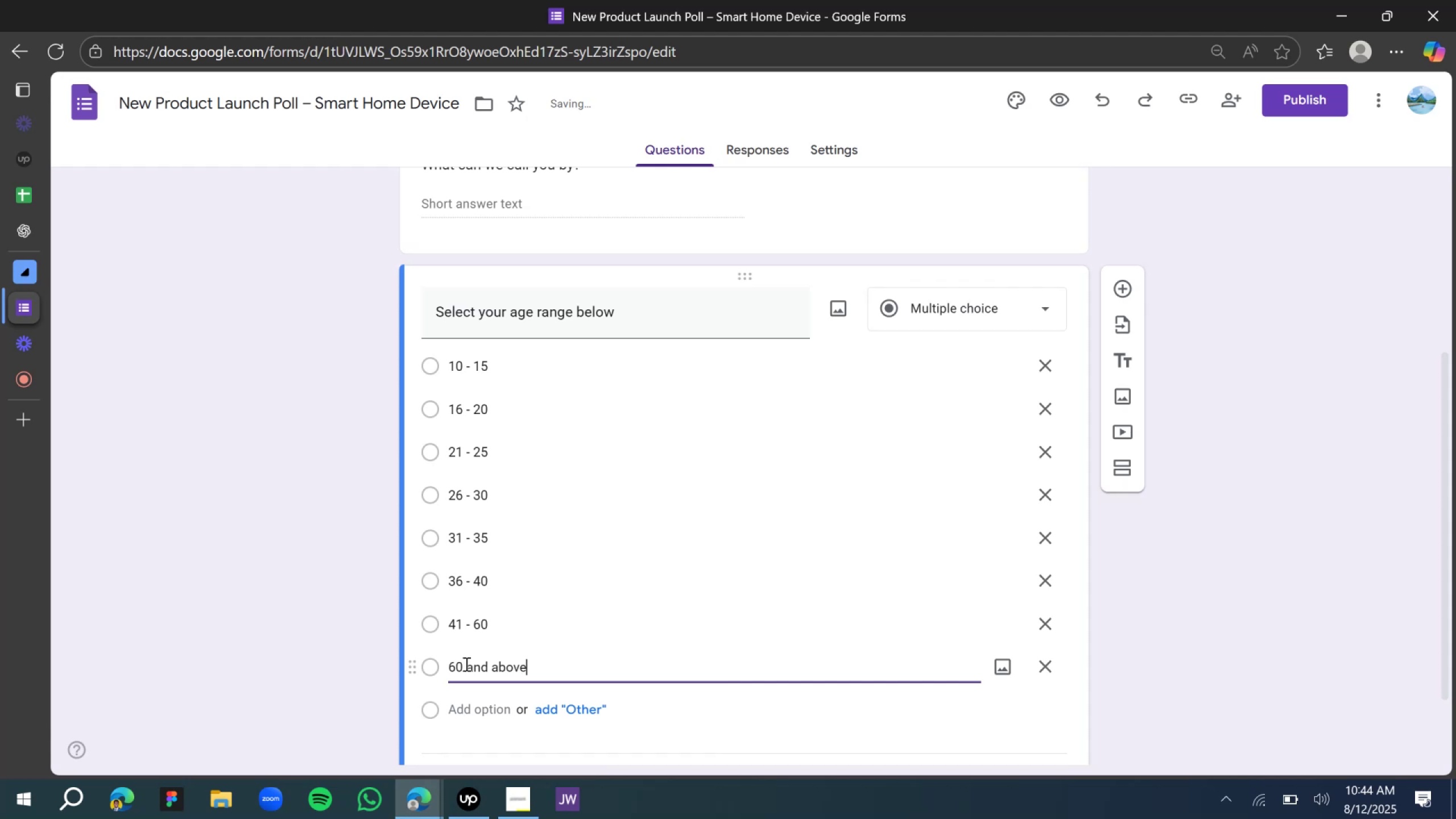 
scroll: coordinate [428, 342], scroll_direction: down, amount: 4.0
 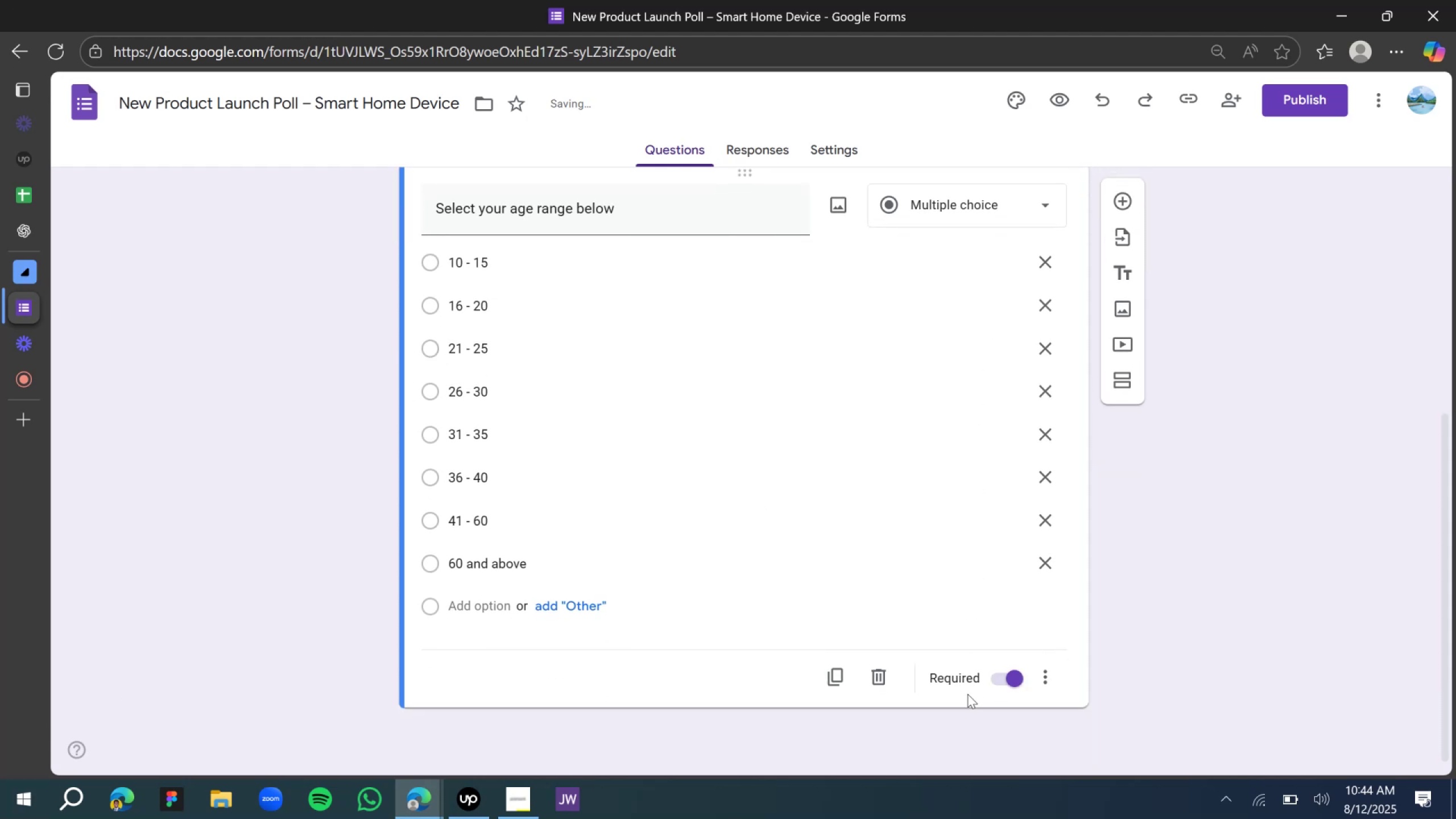 
scroll: coordinate [974, 599], scroll_direction: up, amount: 4.0
 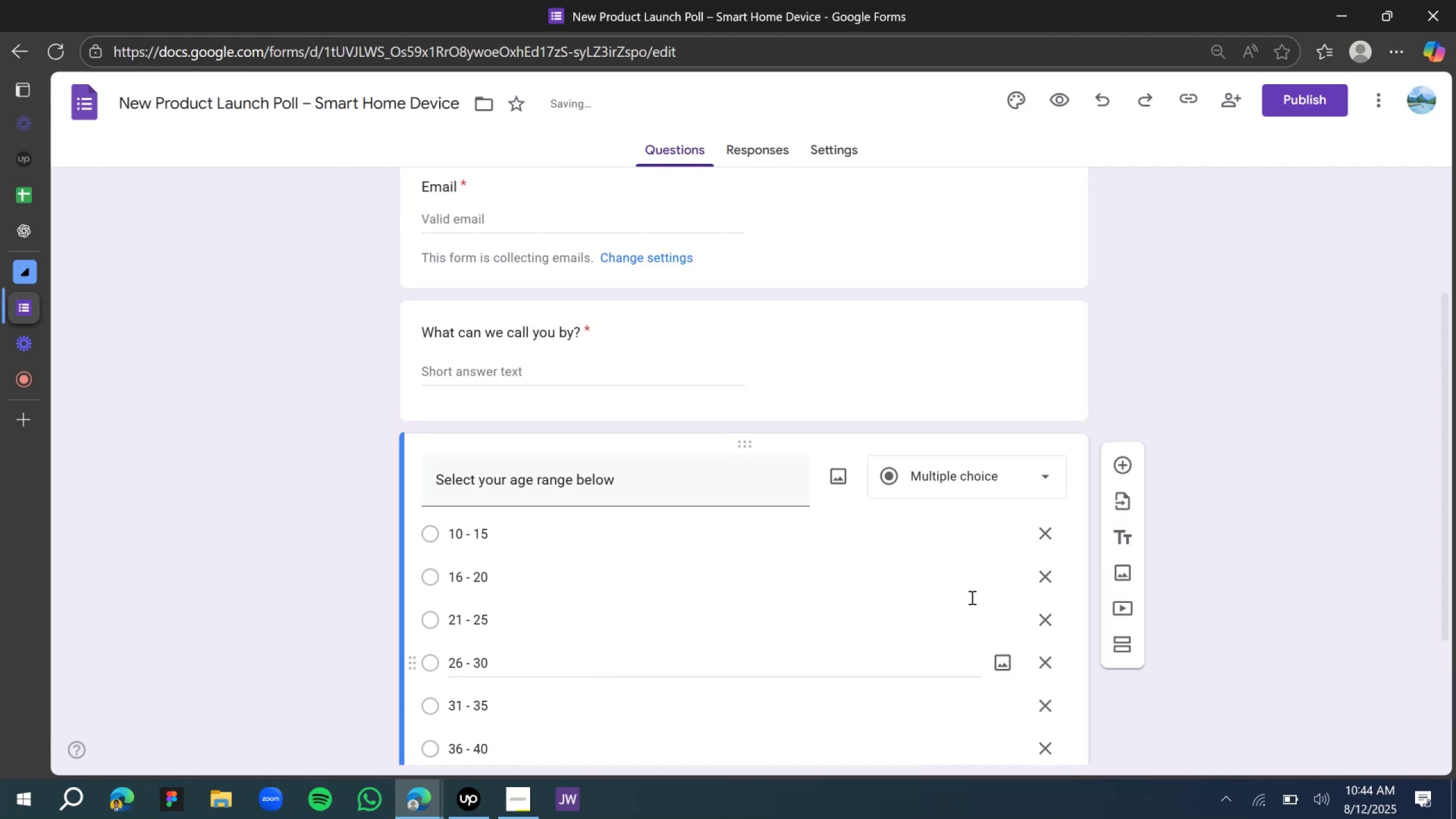 
mouse_move([908, 461])
 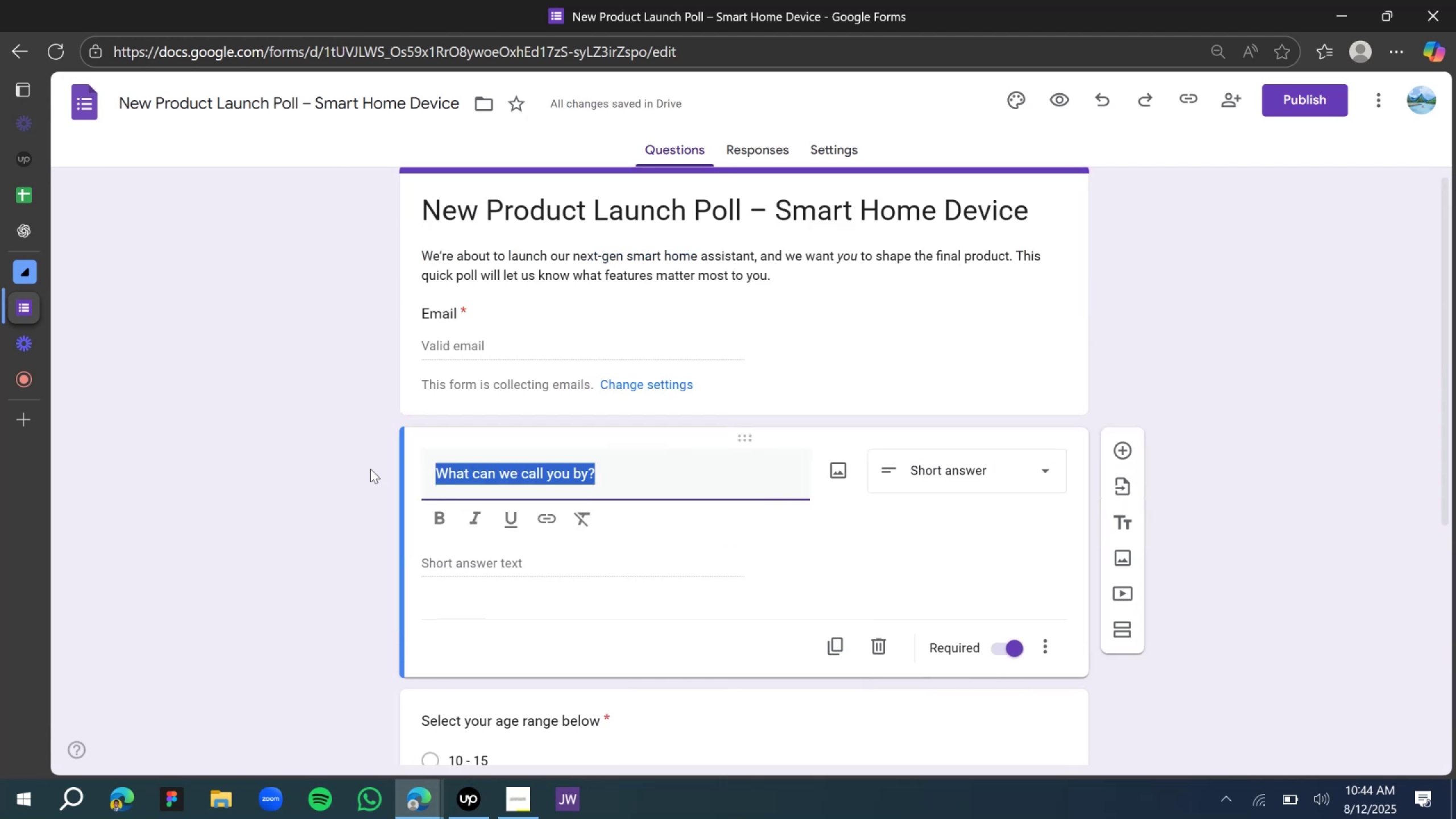 
left_click([305, 469])
 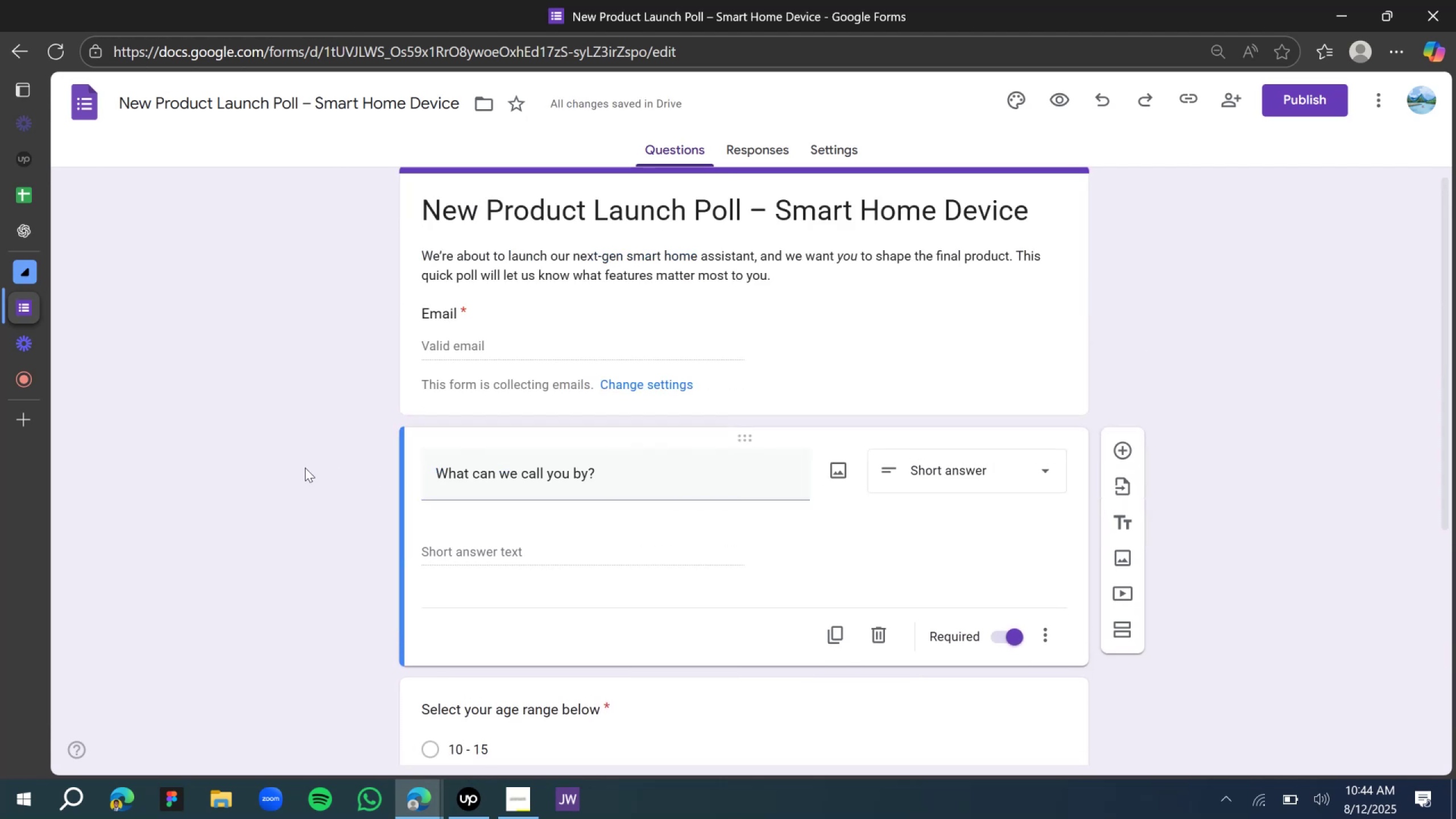 
scroll: coordinate [305, 469], scroll_direction: down, amount: 5.0
 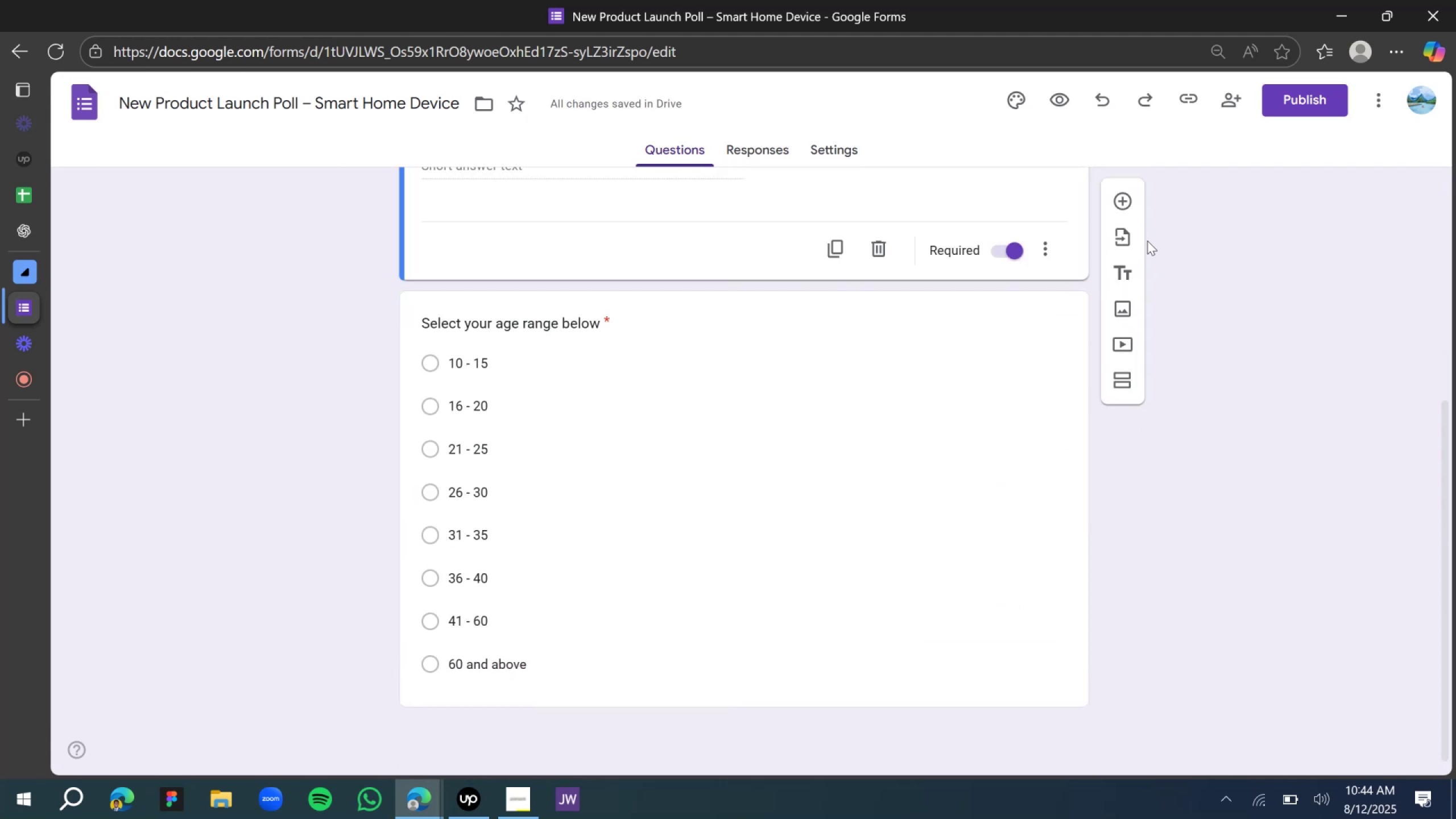 
left_click([1126, 209])
 